 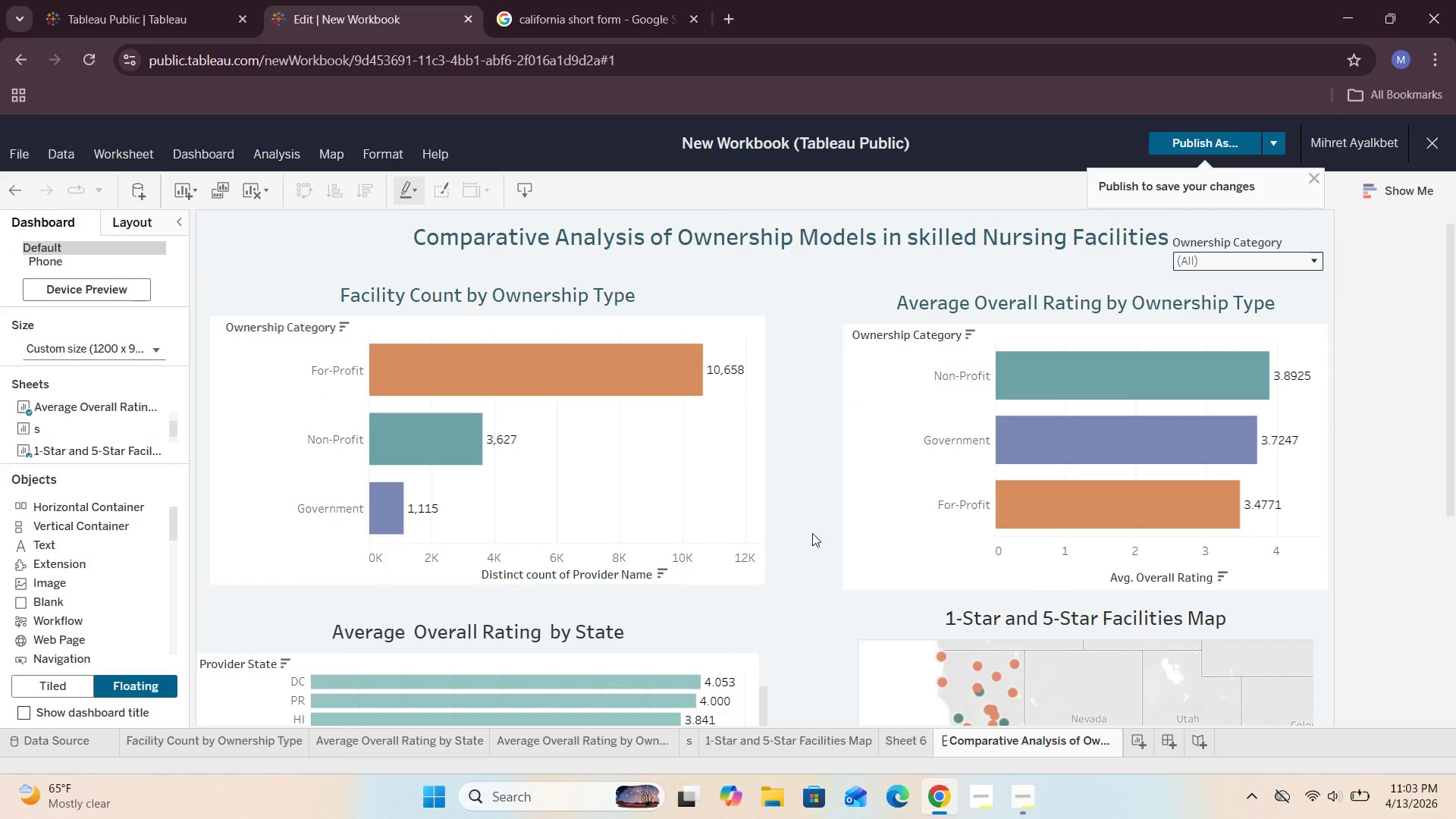 
scroll: coordinate [830, 557], scroll_direction: down, amount: 2.0
 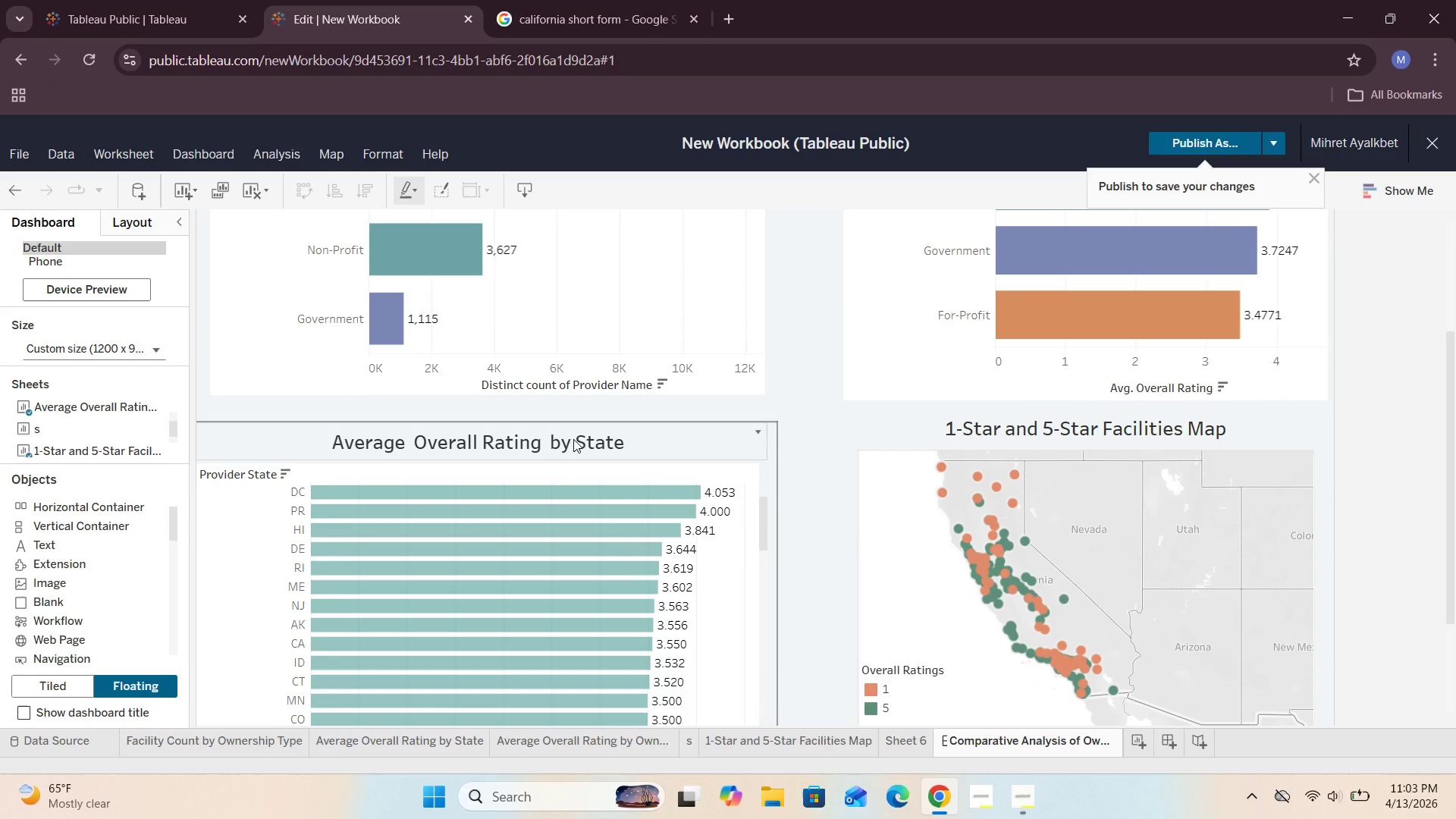 
double_click([573, 439])
 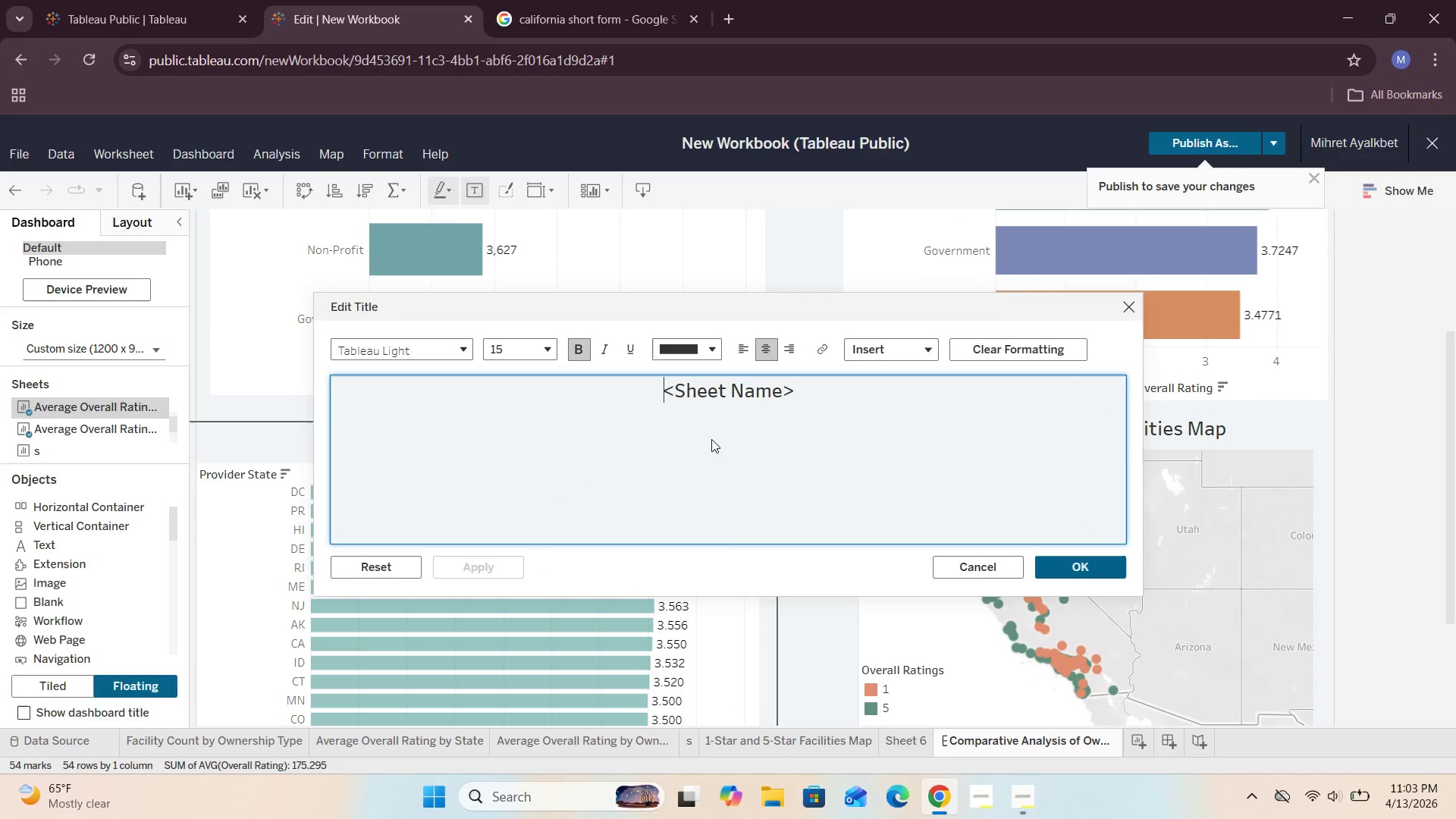 
left_click_drag(start_coordinate=[814, 386], to_coordinate=[660, 386])
 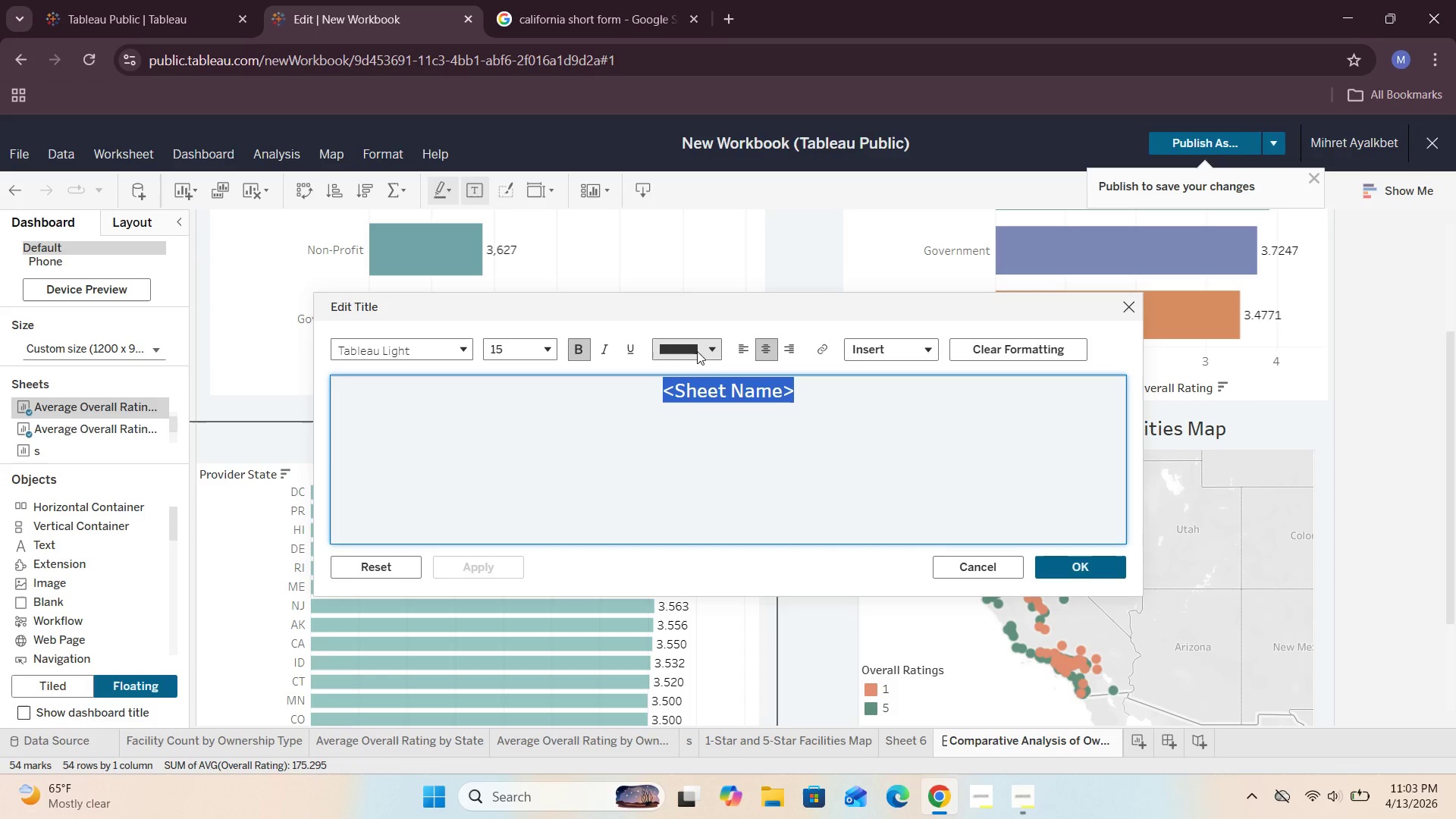 
left_click([709, 350])
 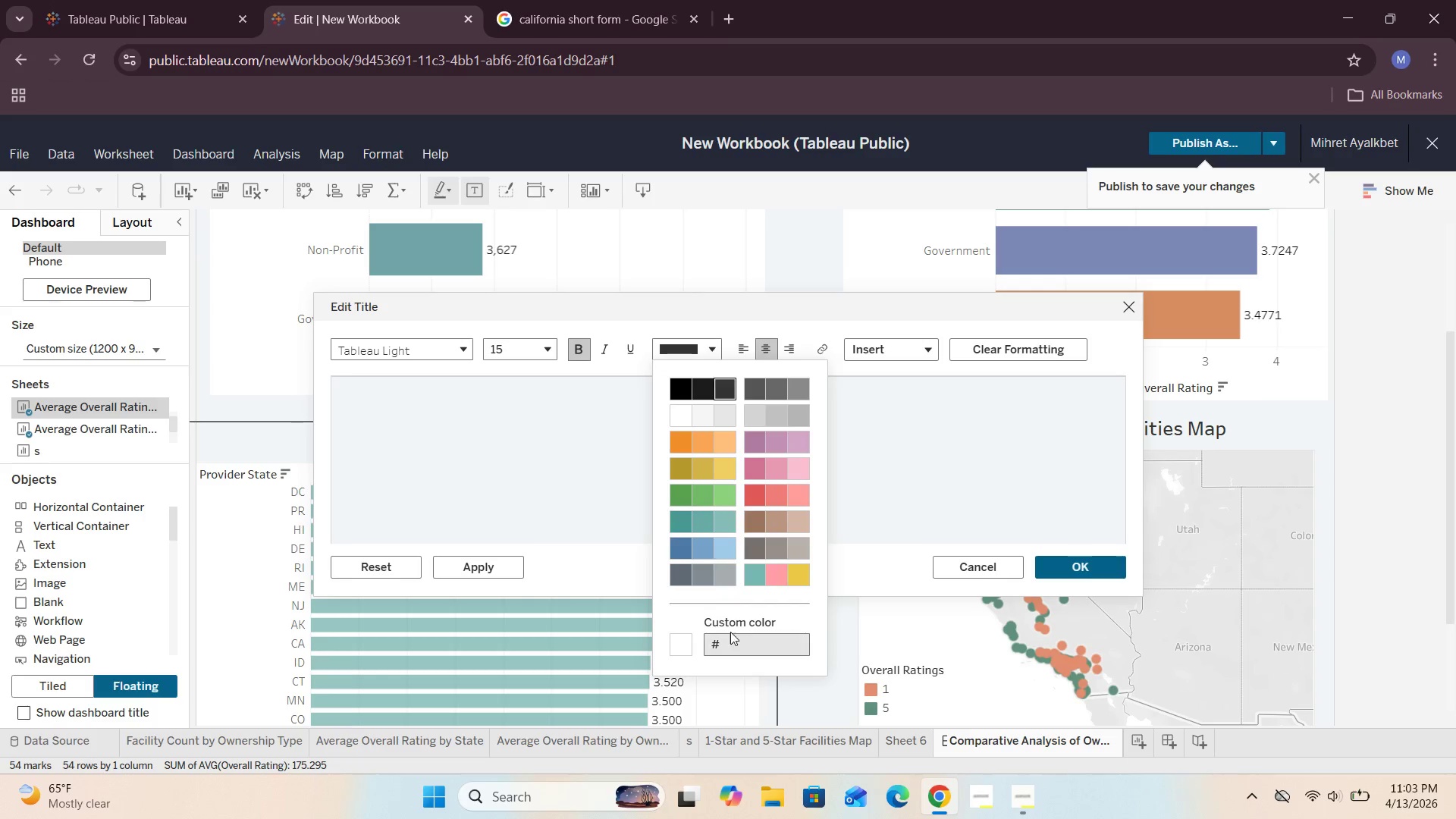 
left_click([730, 638])
 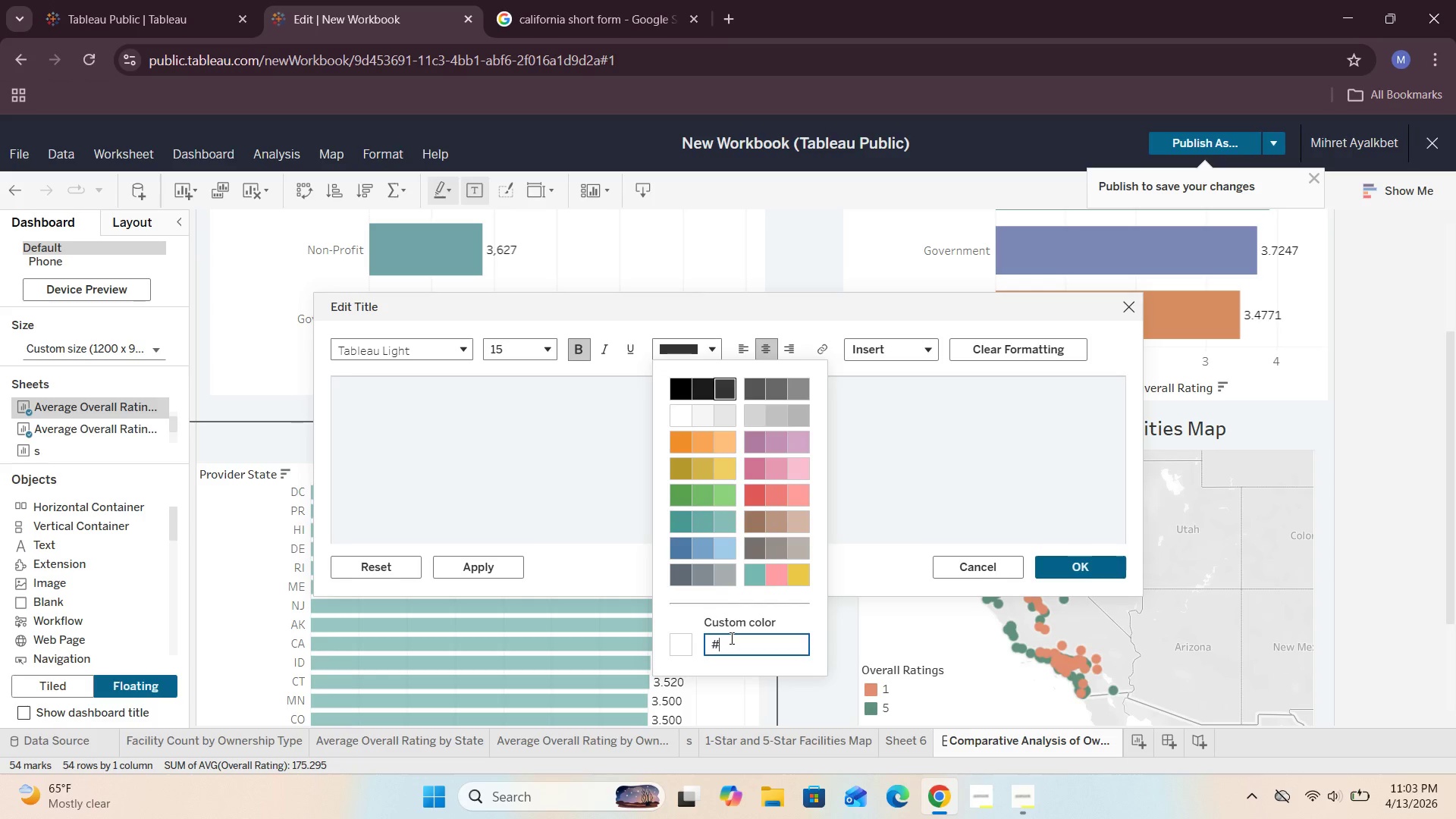 
type(355C6D)
 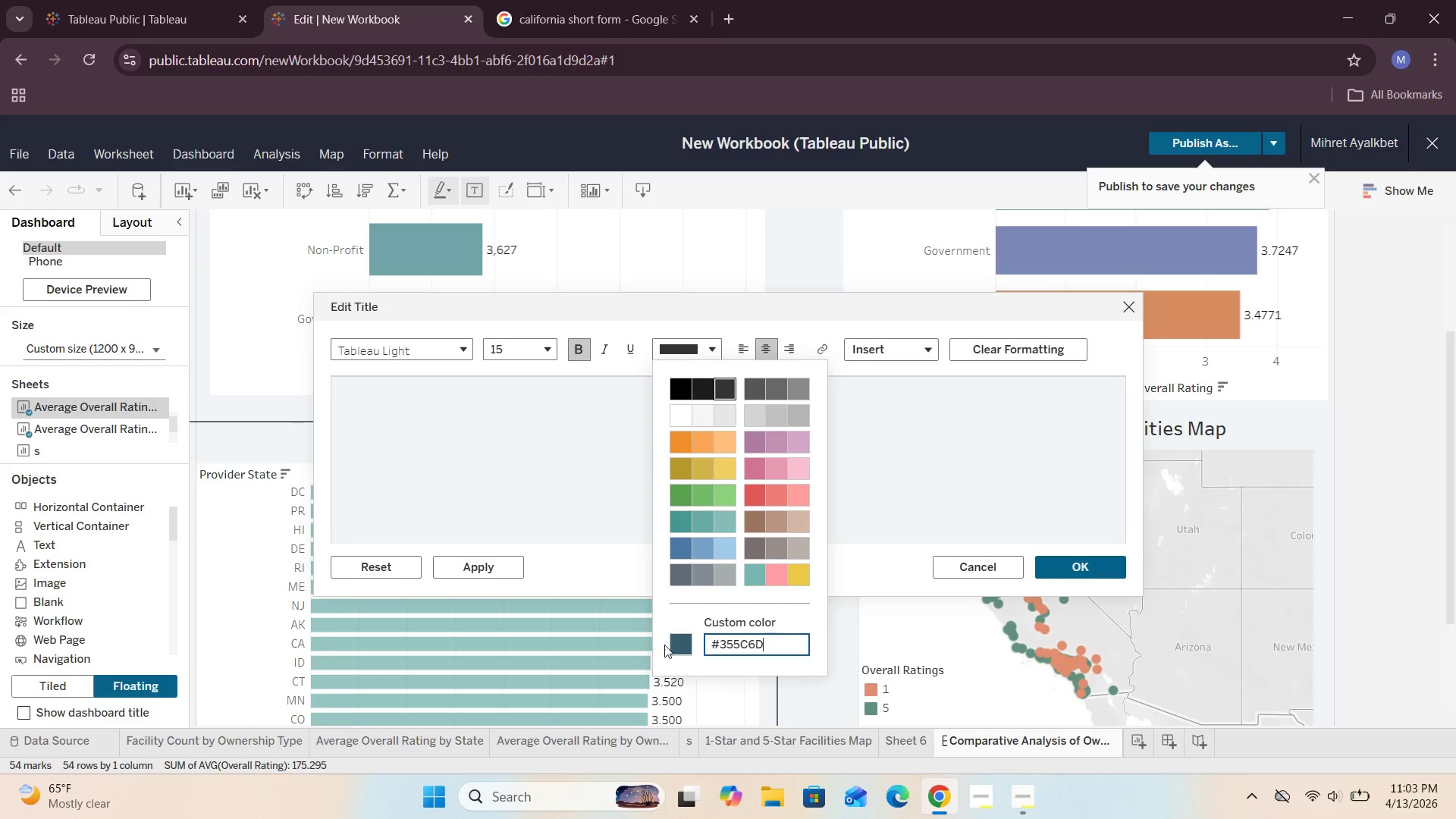 
left_click([683, 644])
 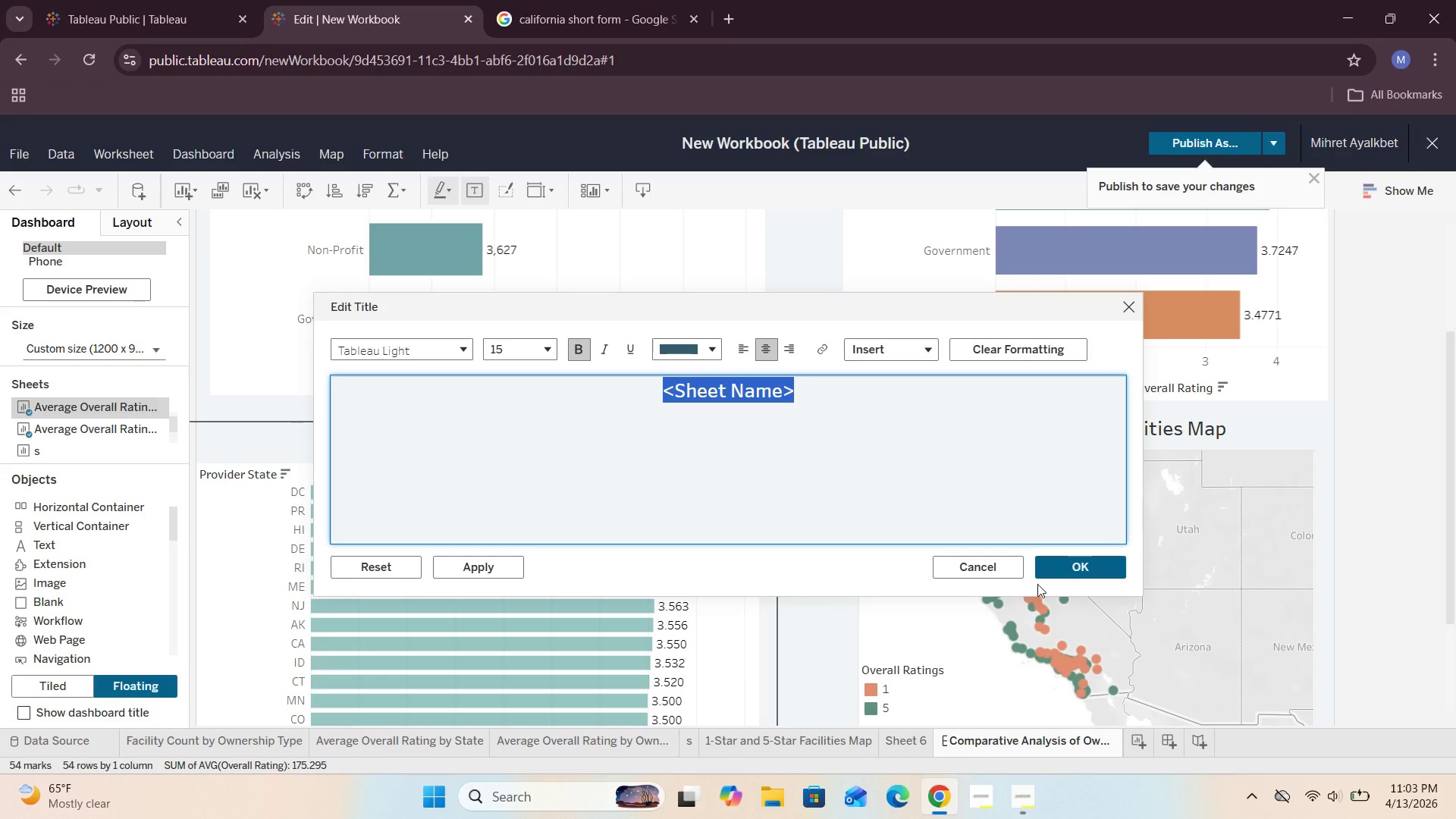 
left_click([1081, 569])
 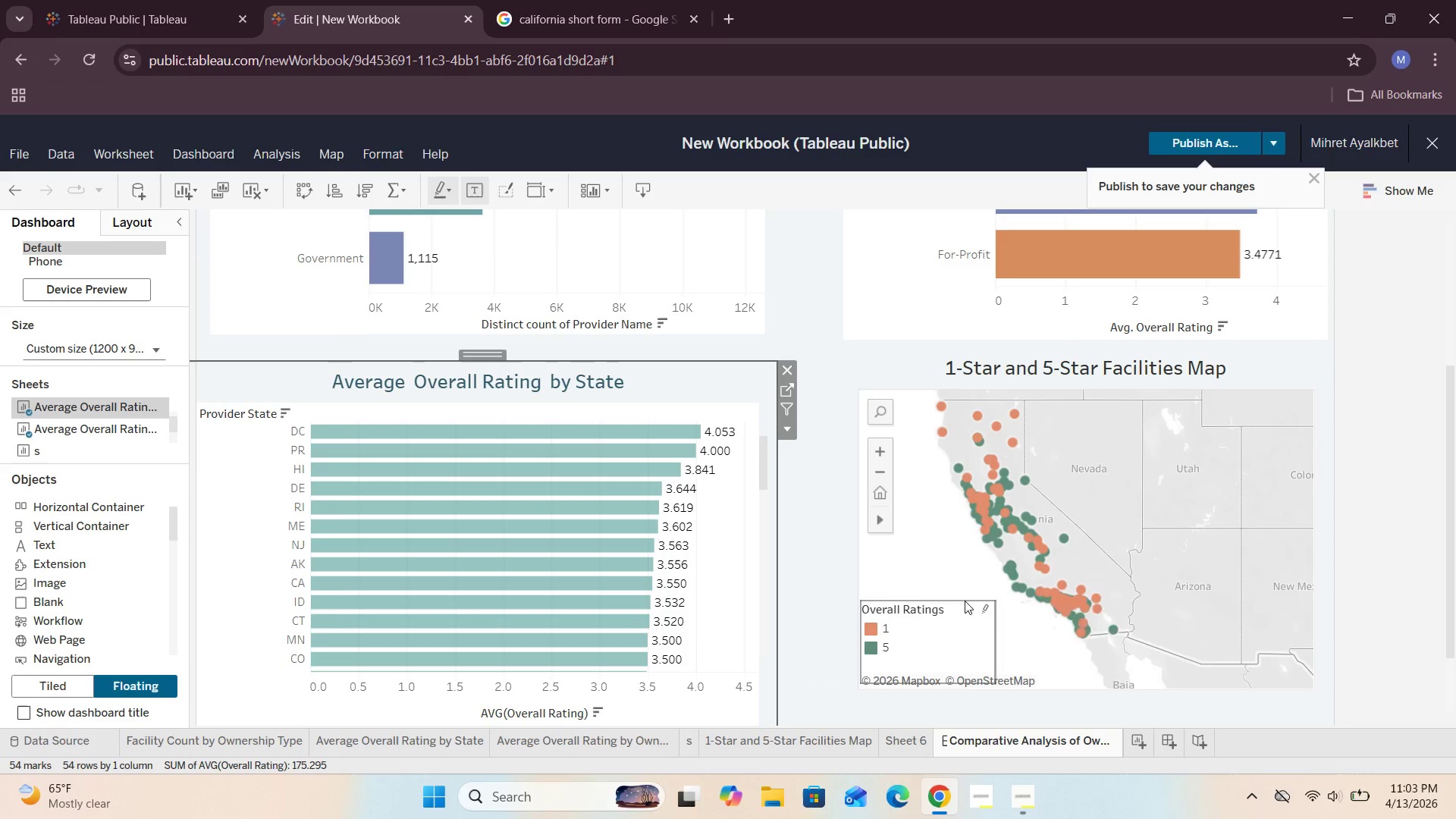 
left_click([1417, 504])
 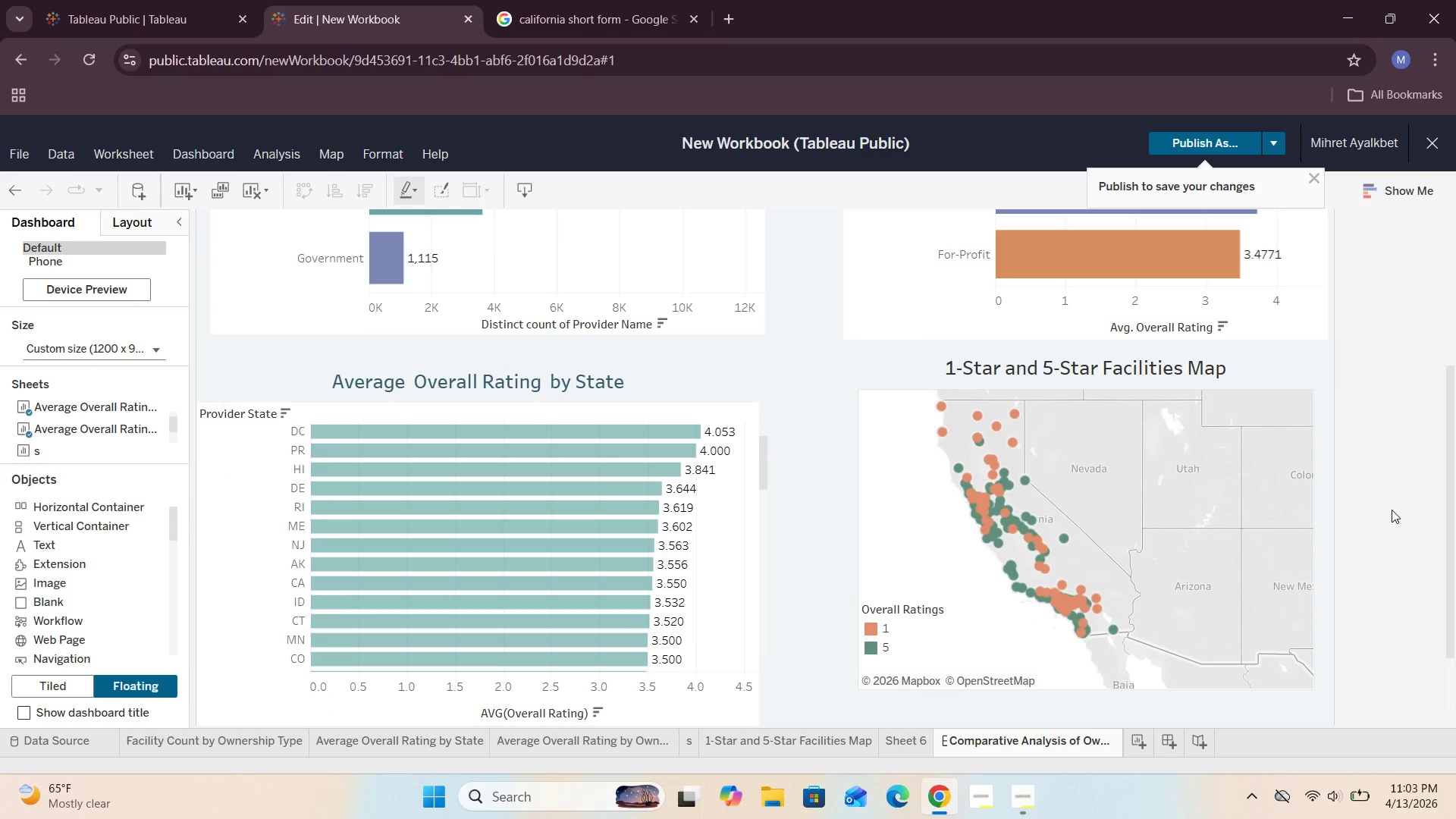 
scroll: coordinate [1392, 510], scroll_direction: up, amount: 2.0
 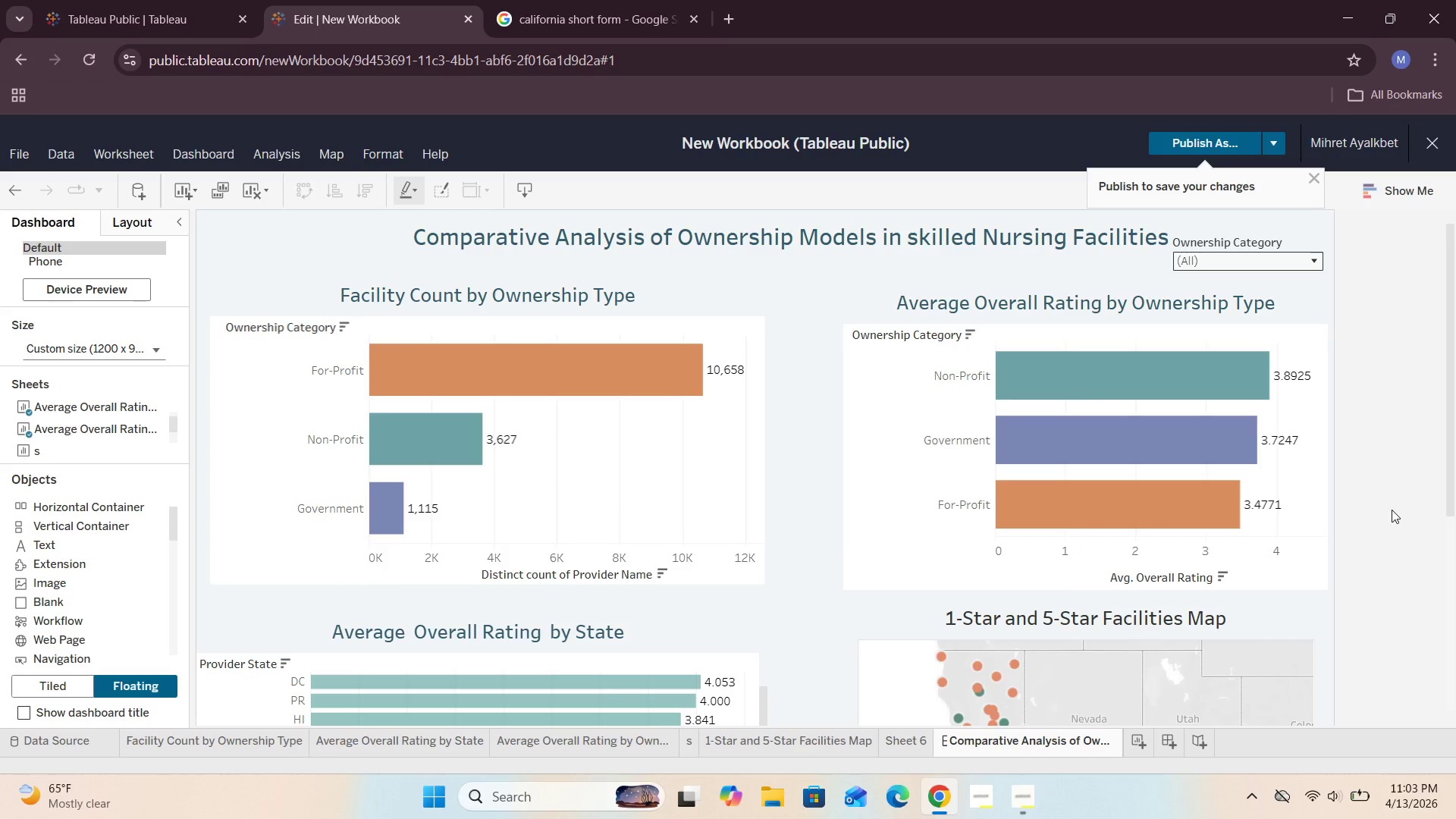 
scroll: coordinate [1392, 510], scroll_direction: down, amount: 3.0
 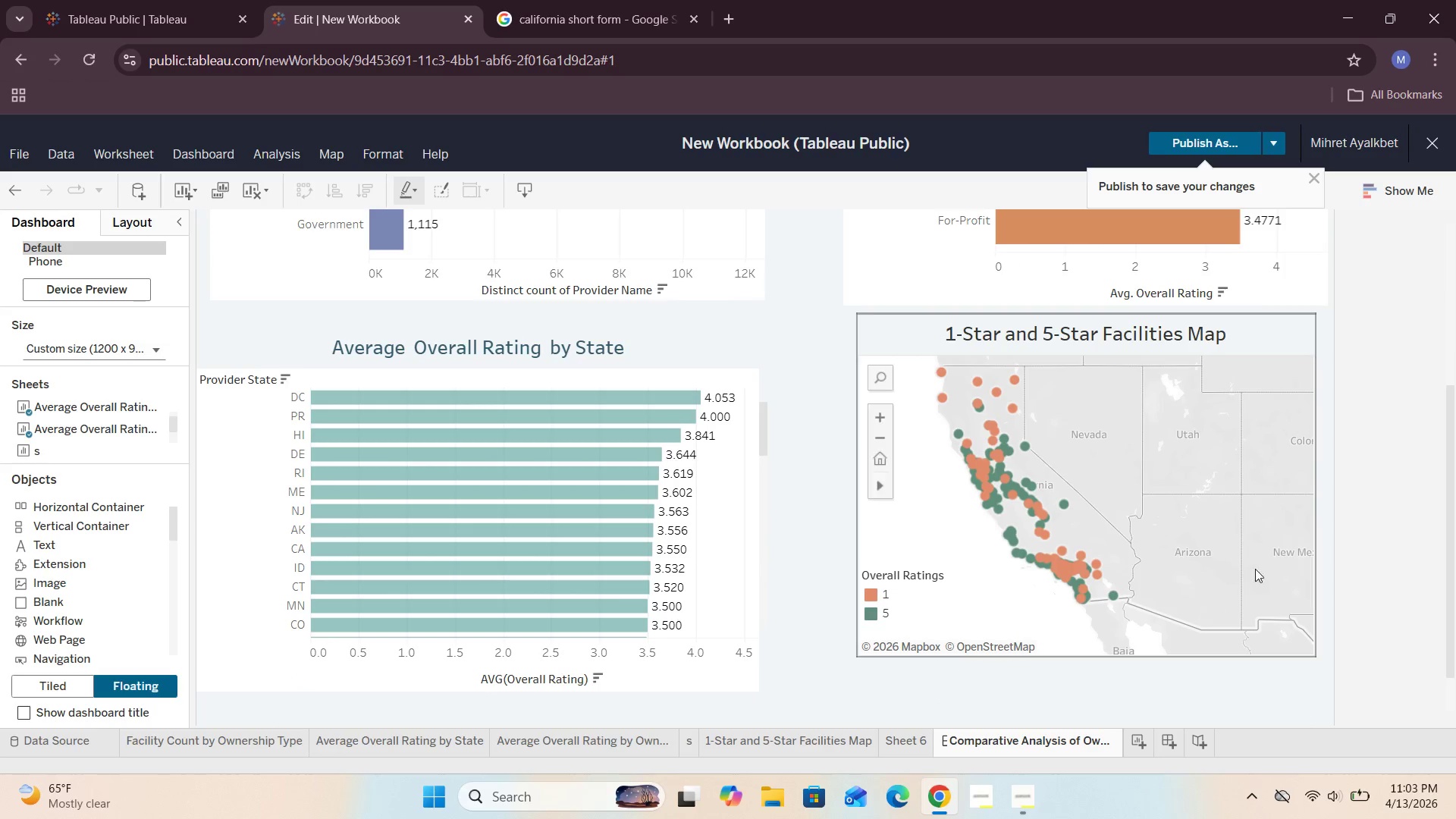 
left_click([1191, 580])
 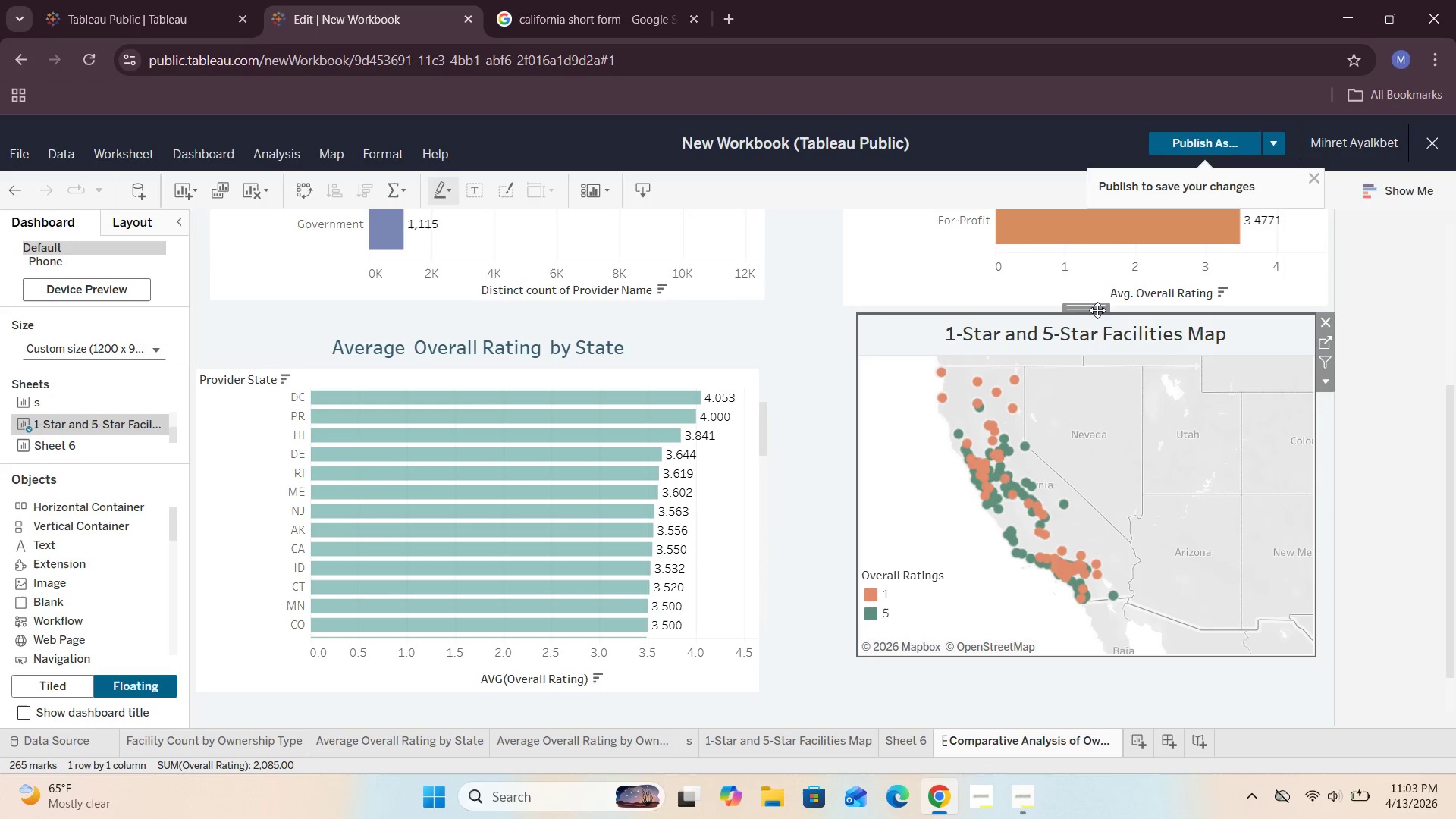 
left_click_drag(start_coordinate=[1097, 309], to_coordinate=[1099, 359])
 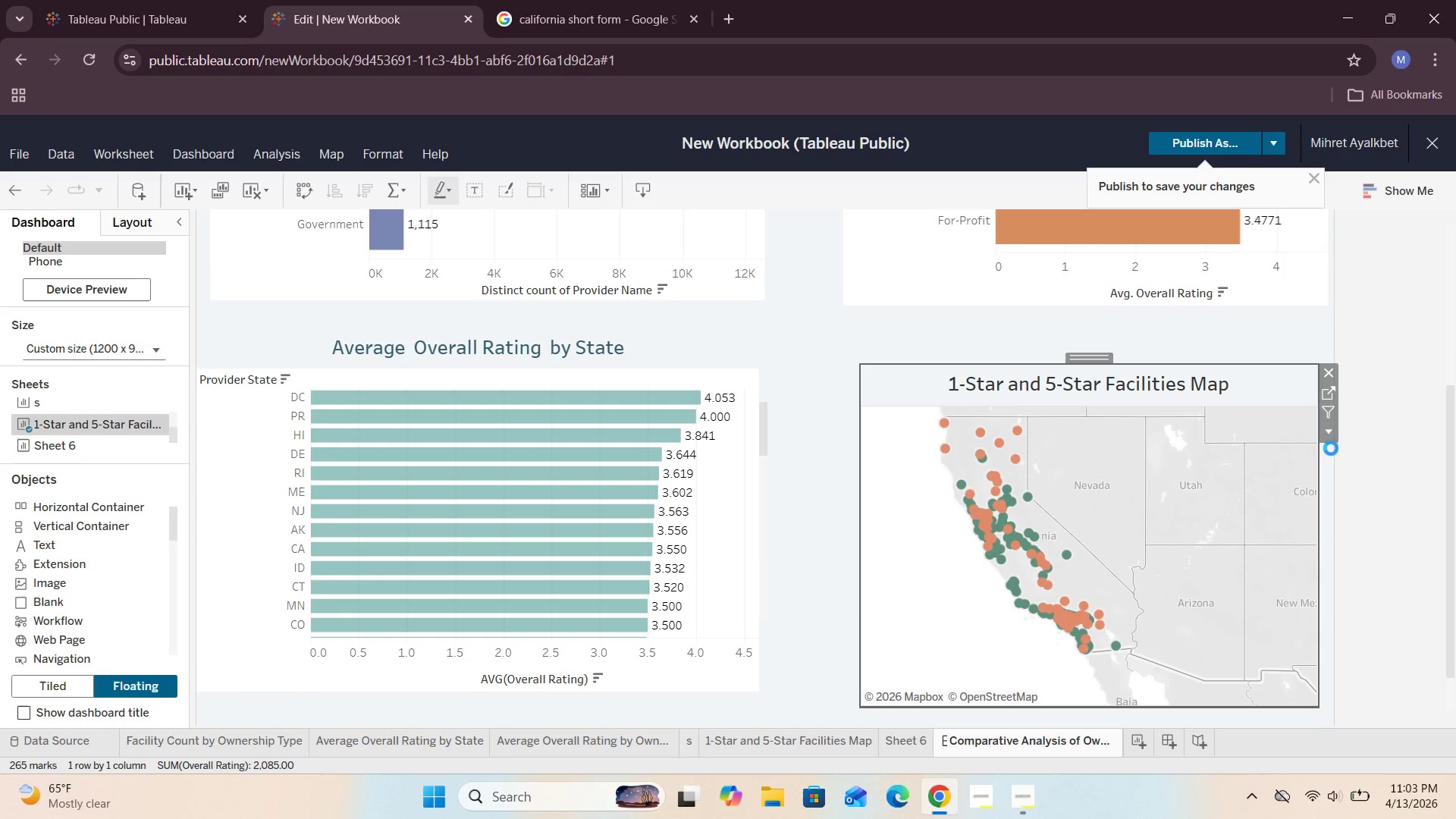 
left_click_drag(start_coordinate=[1386, 483], to_coordinate=[1389, 495])
 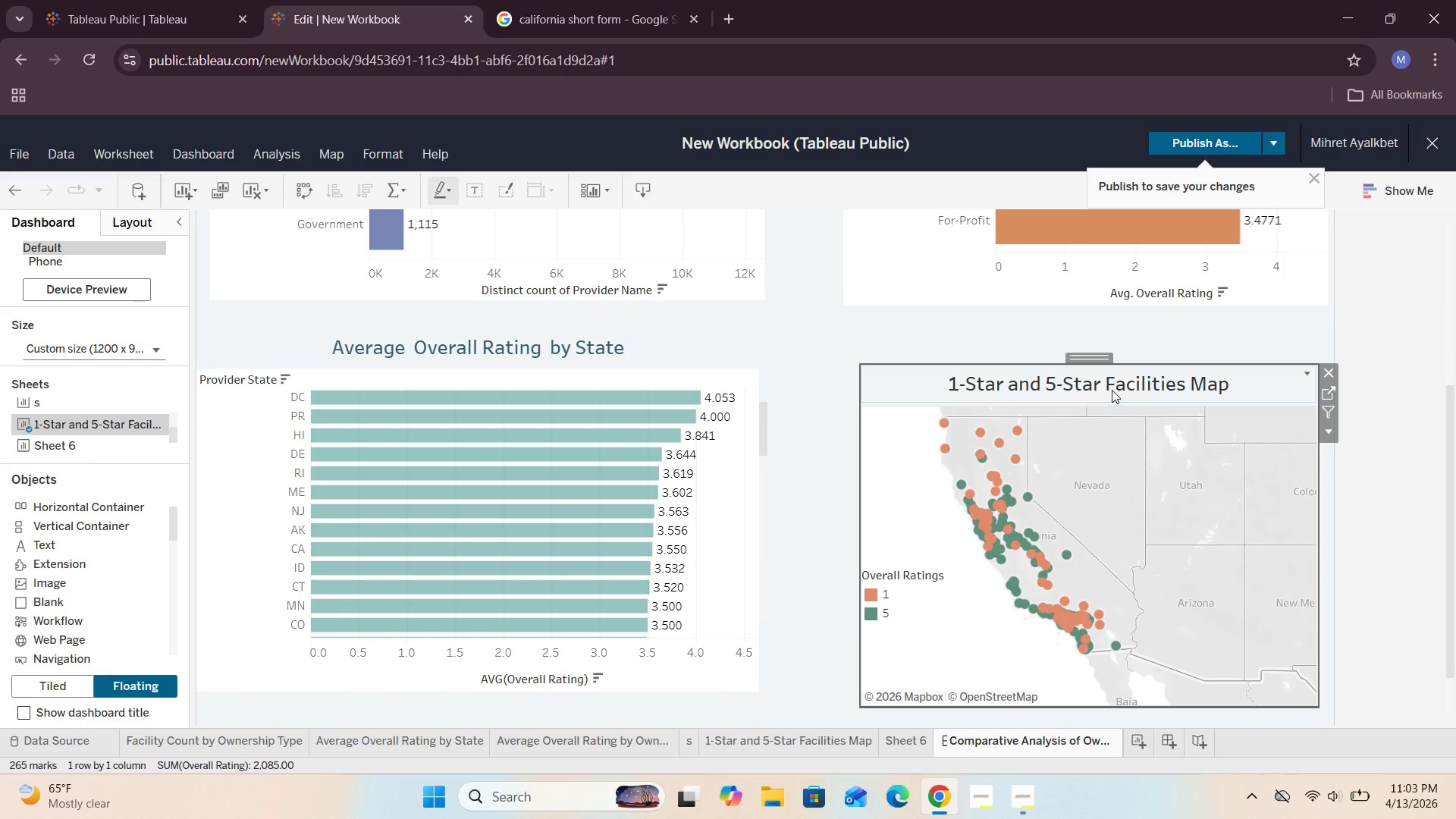 
double_click([1112, 390])
 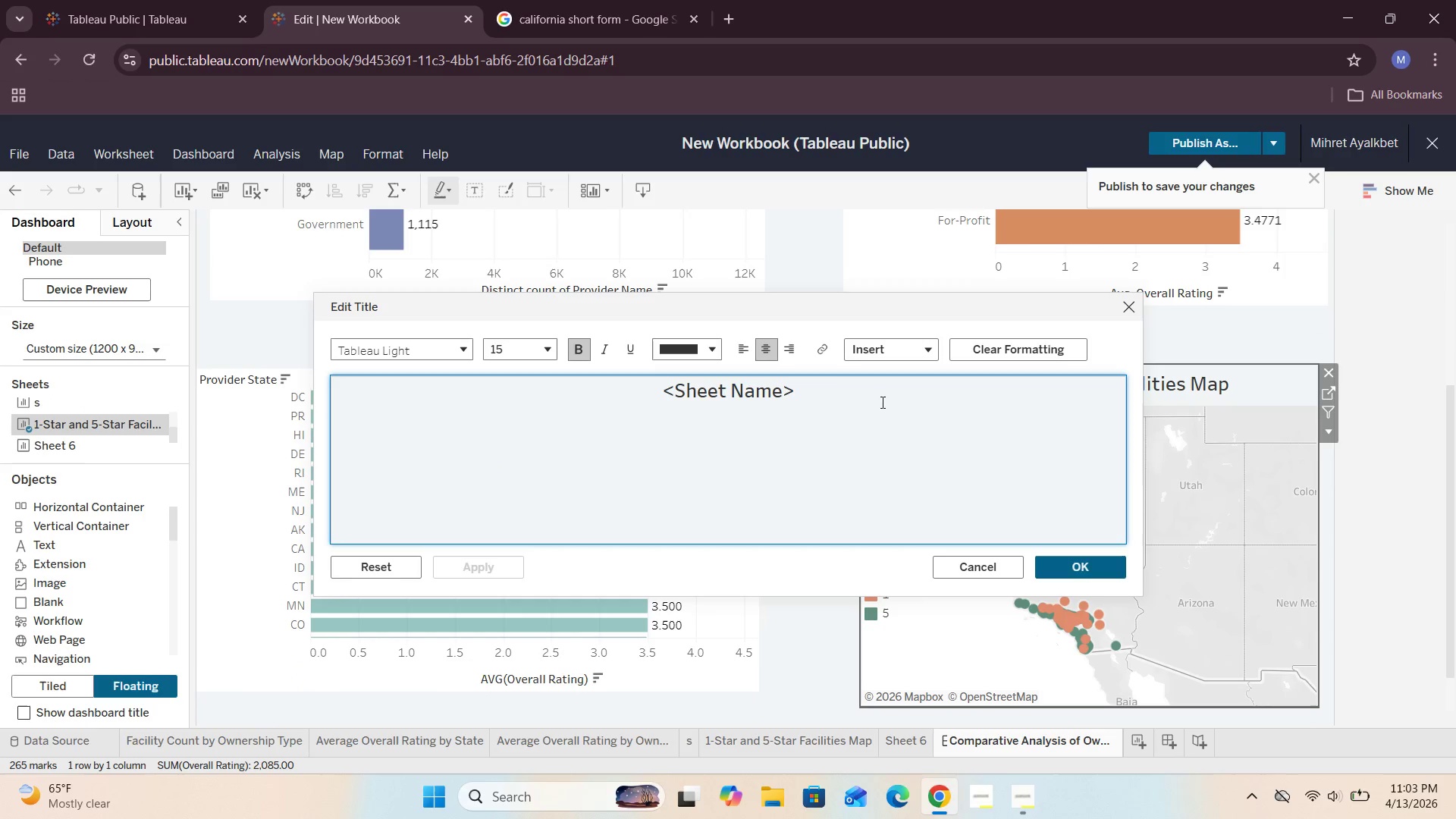 
left_click_drag(start_coordinate=[821, 394], to_coordinate=[622, 400])
 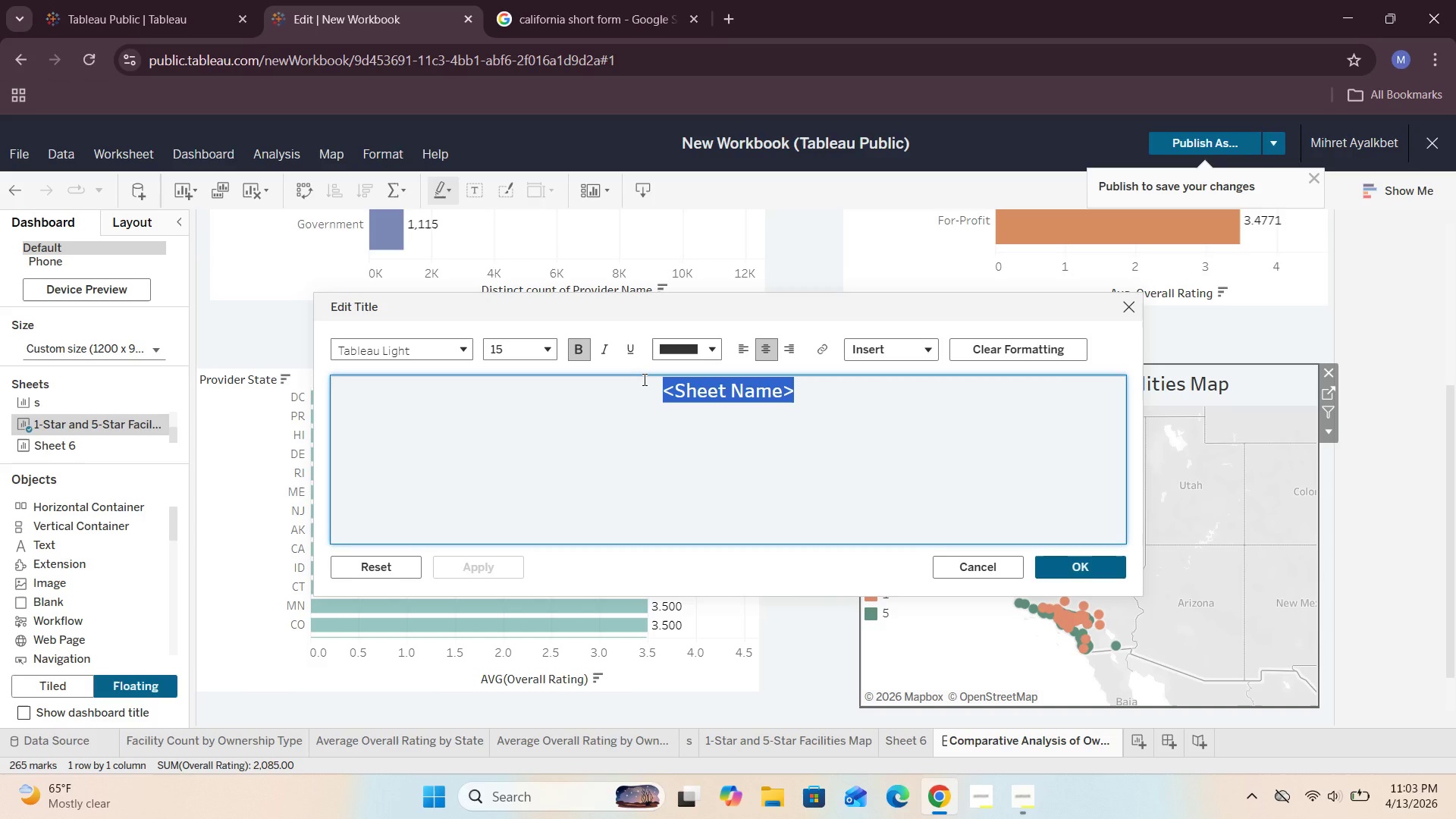 
wait(7.3)
 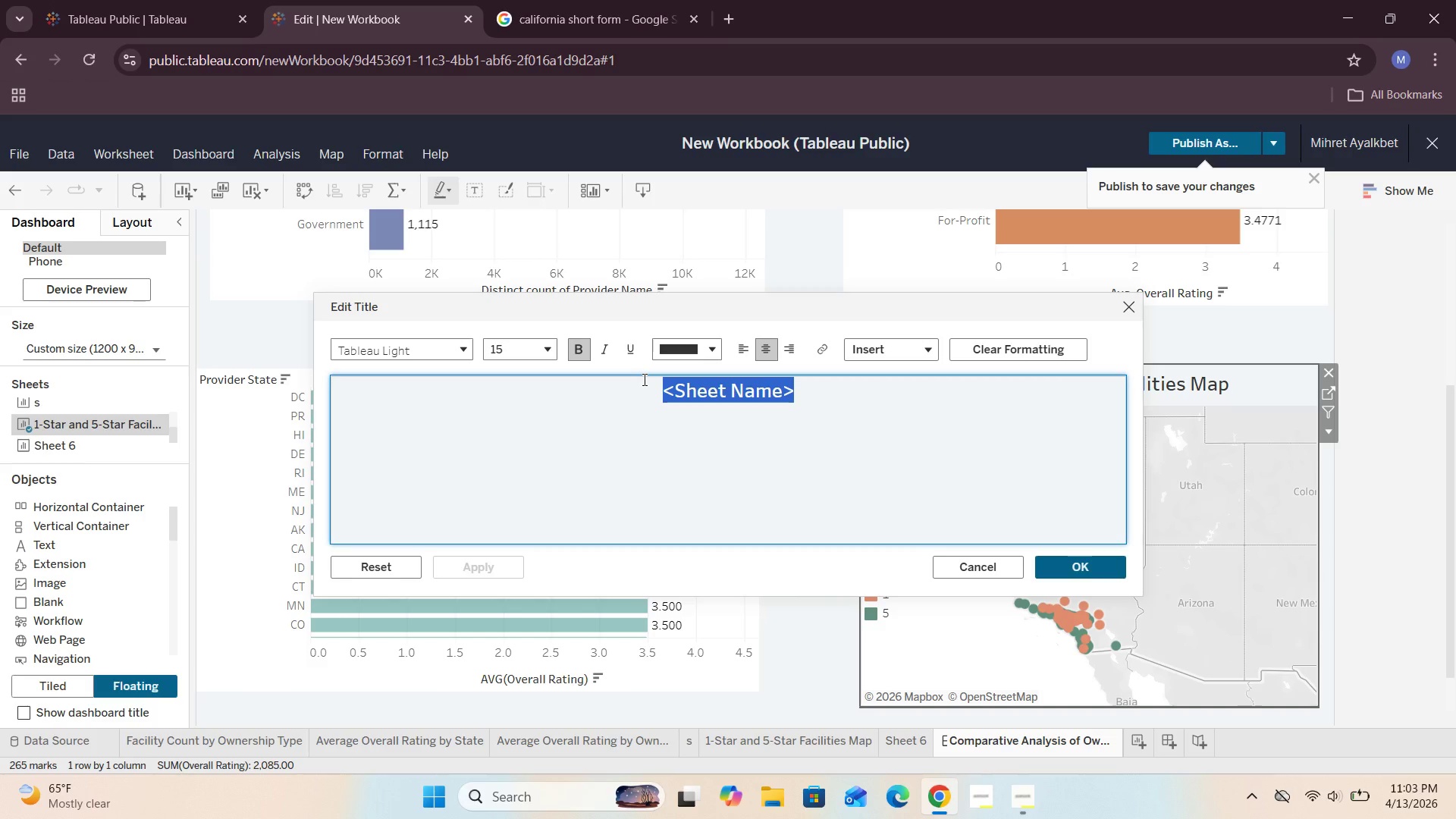 
left_click([710, 345])
 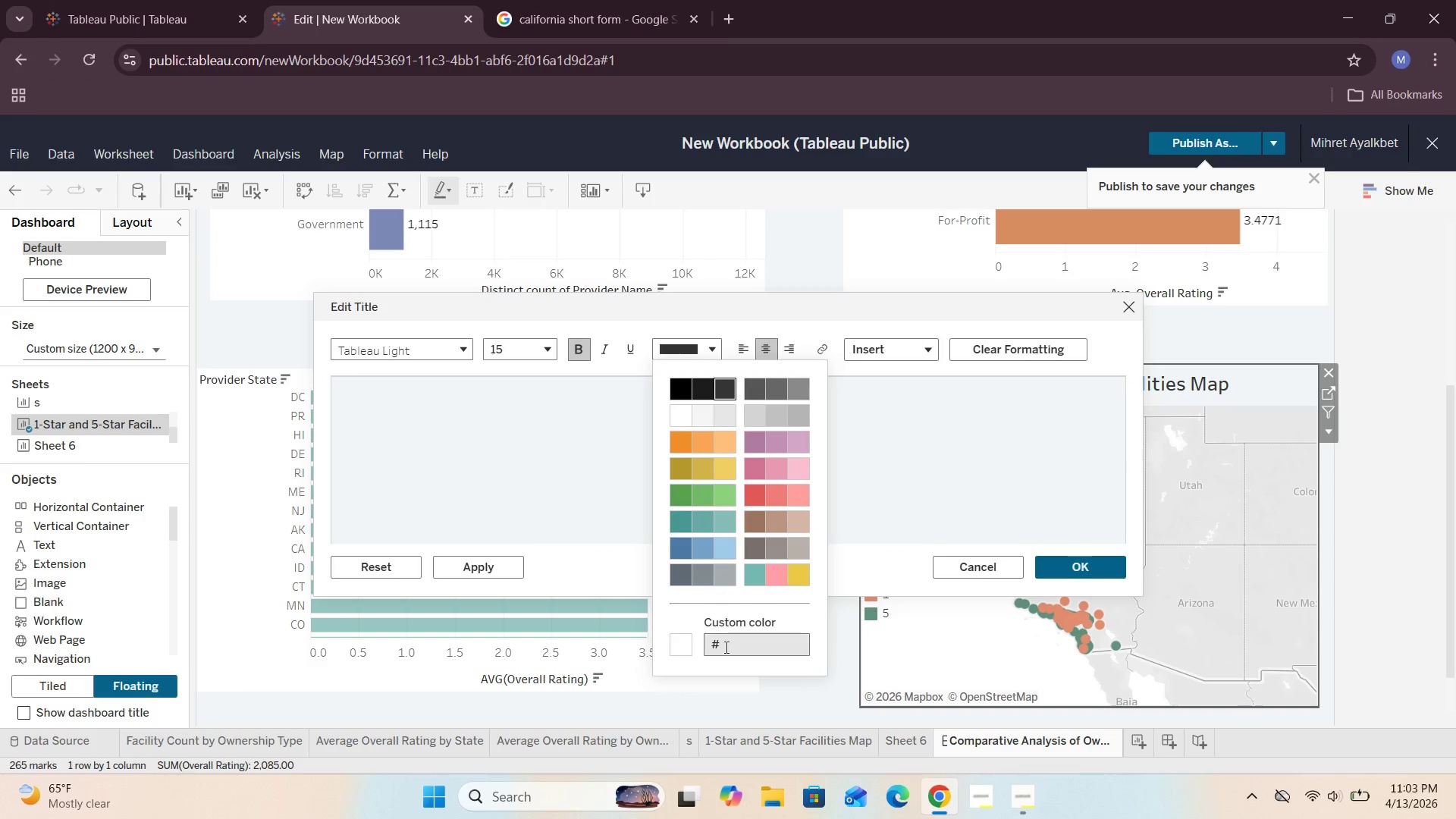 
left_click([727, 651])
 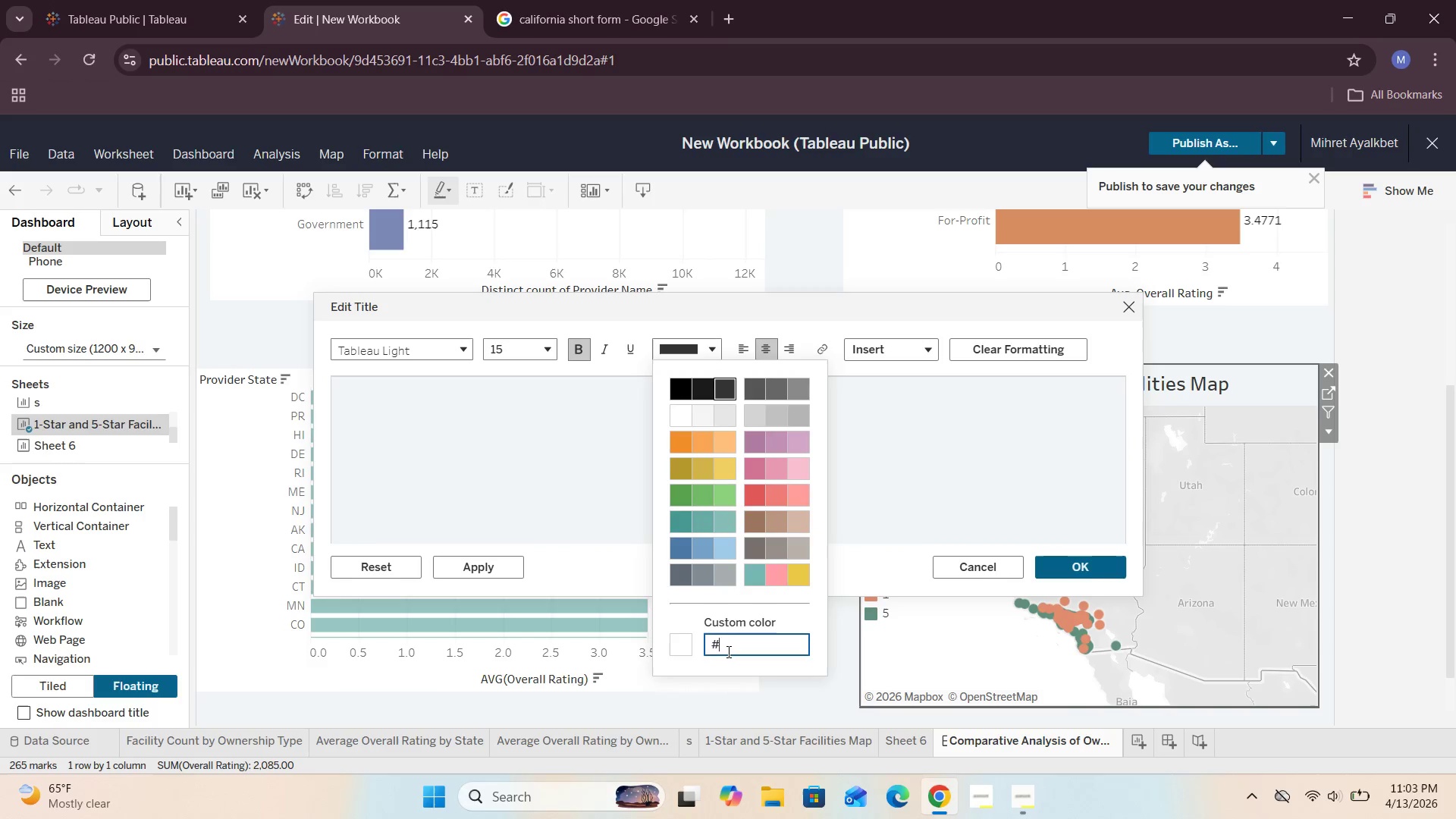 
type(355C6D)
 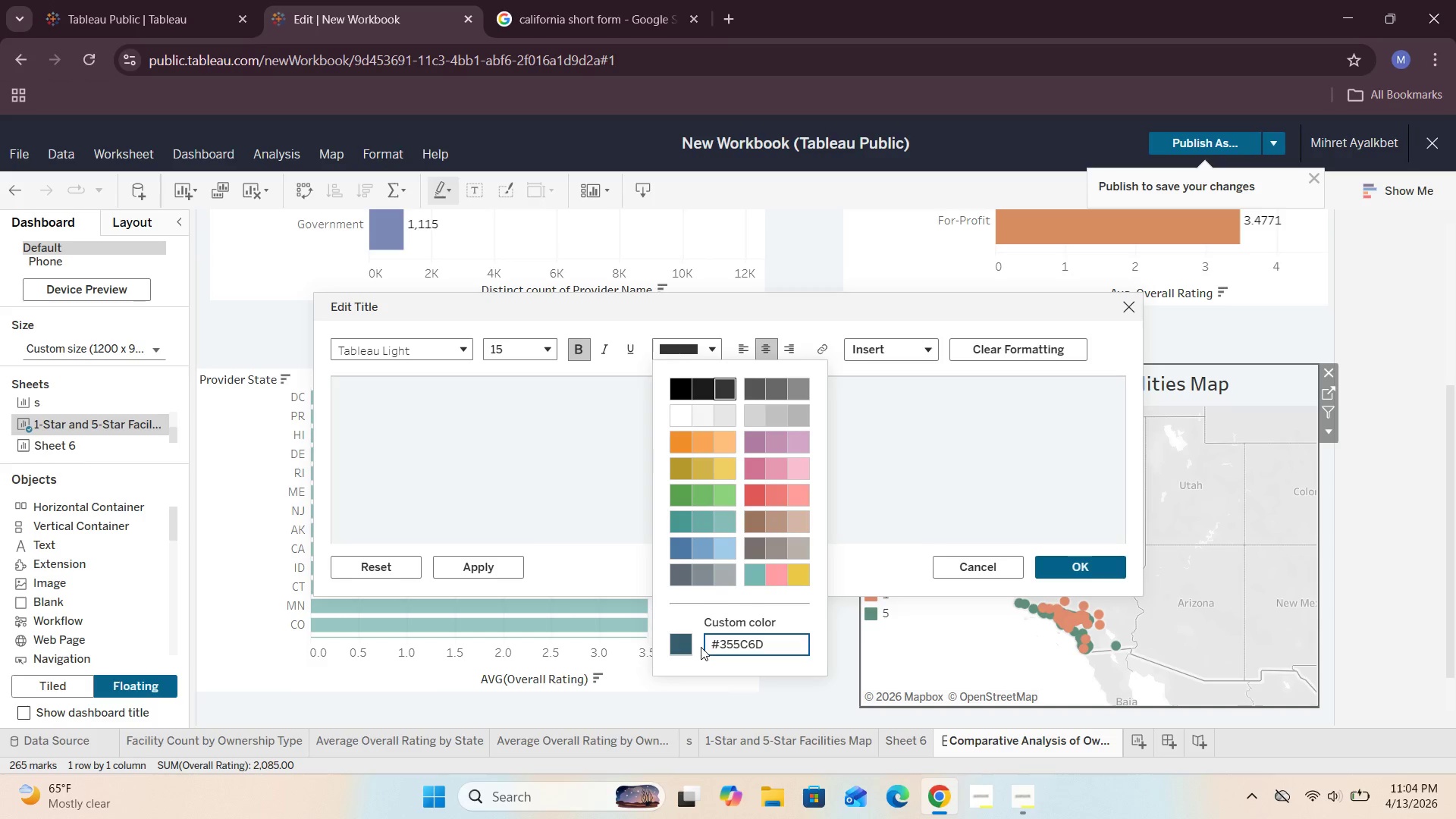 
double_click([682, 648])
 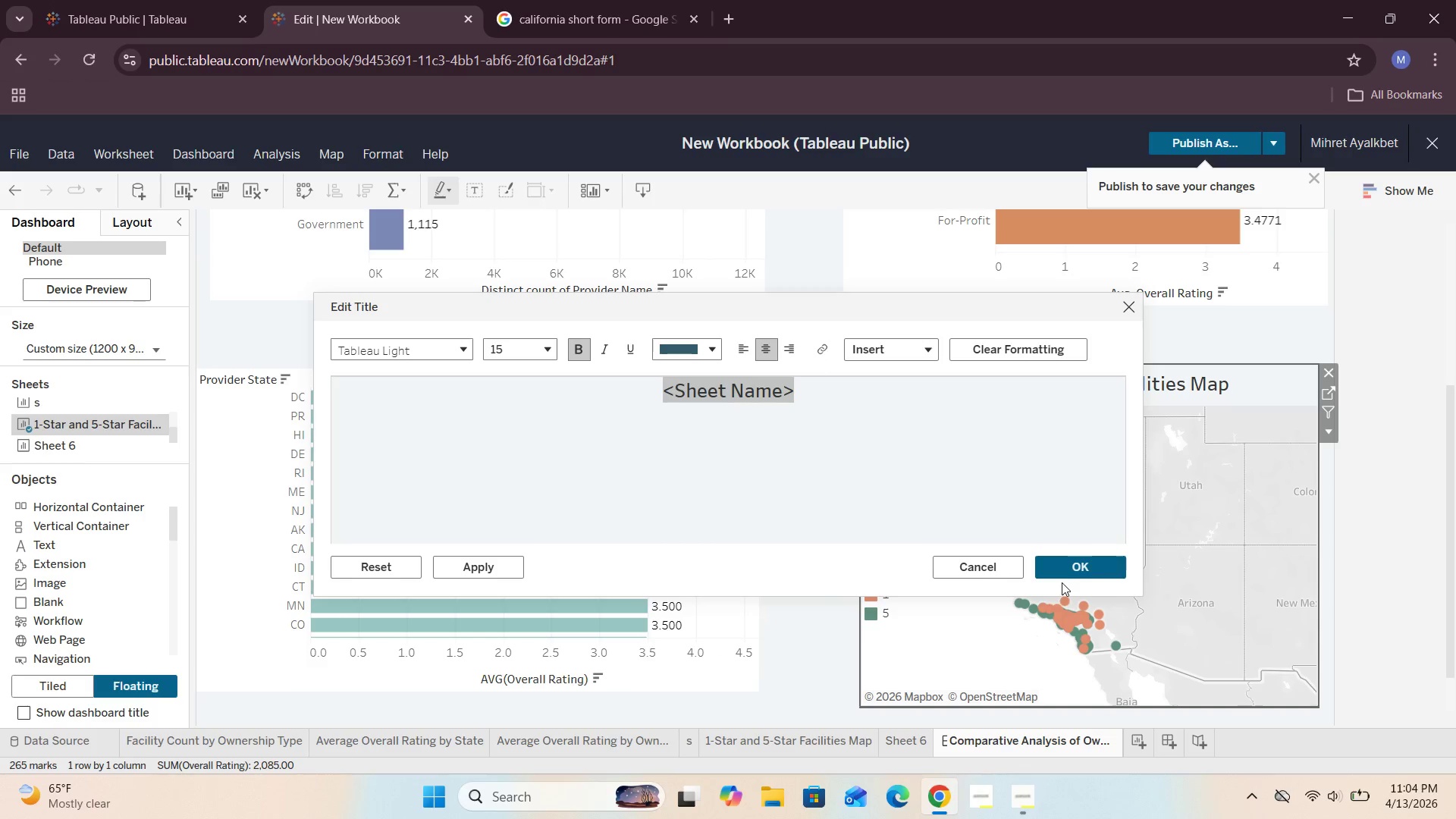 
left_click([1070, 572])
 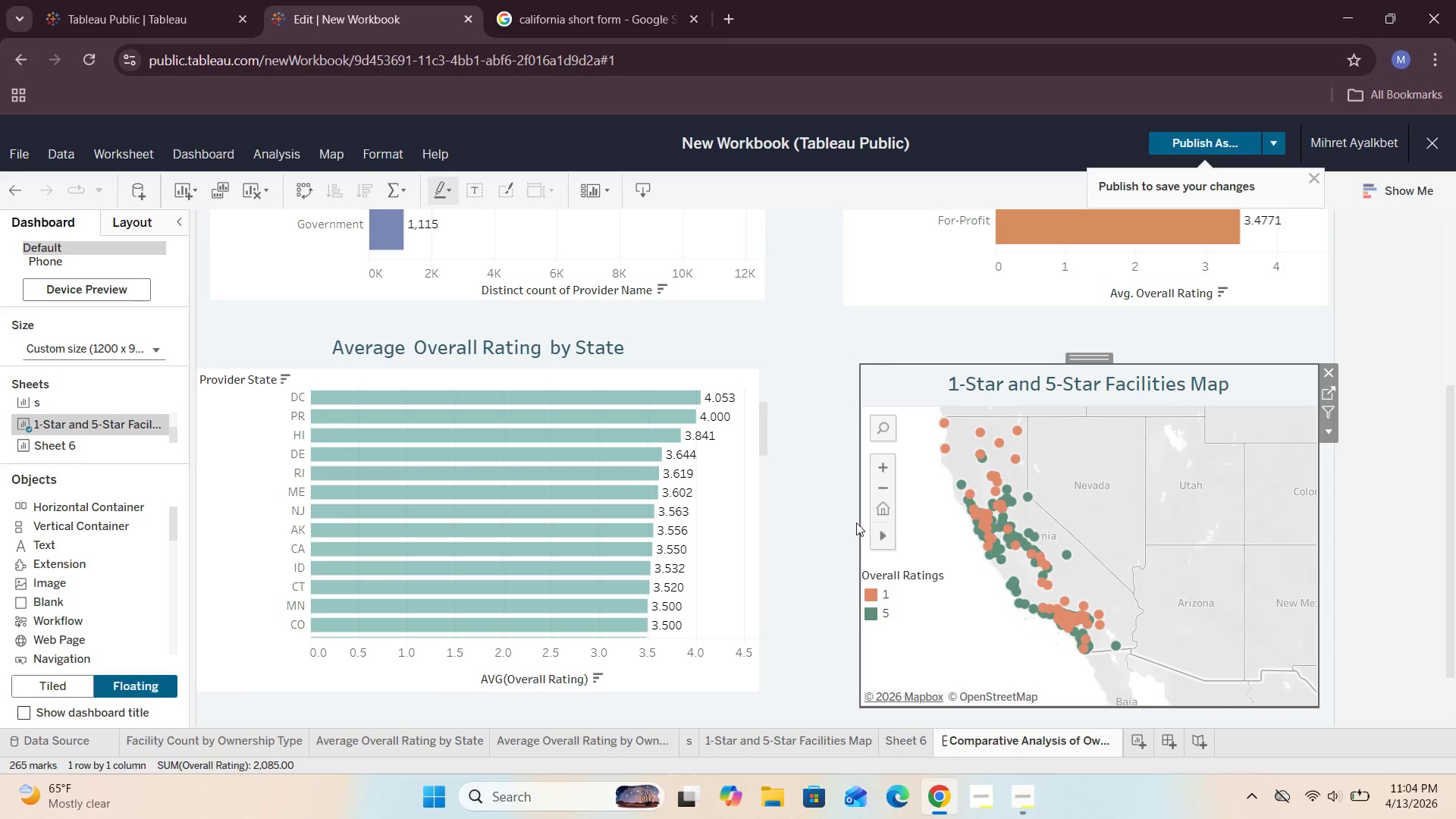 
left_click([823, 513])
 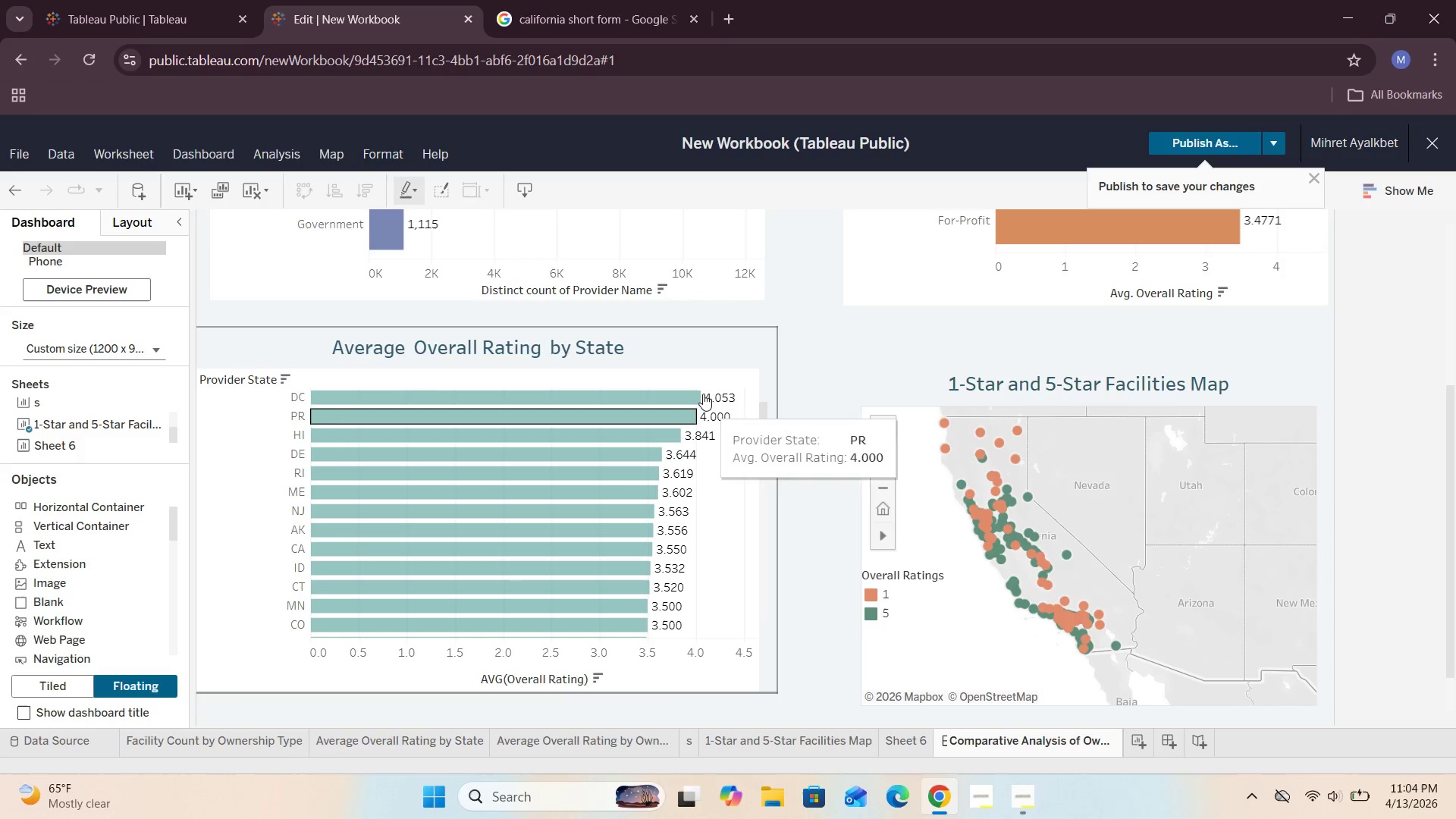 
left_click([701, 344])
 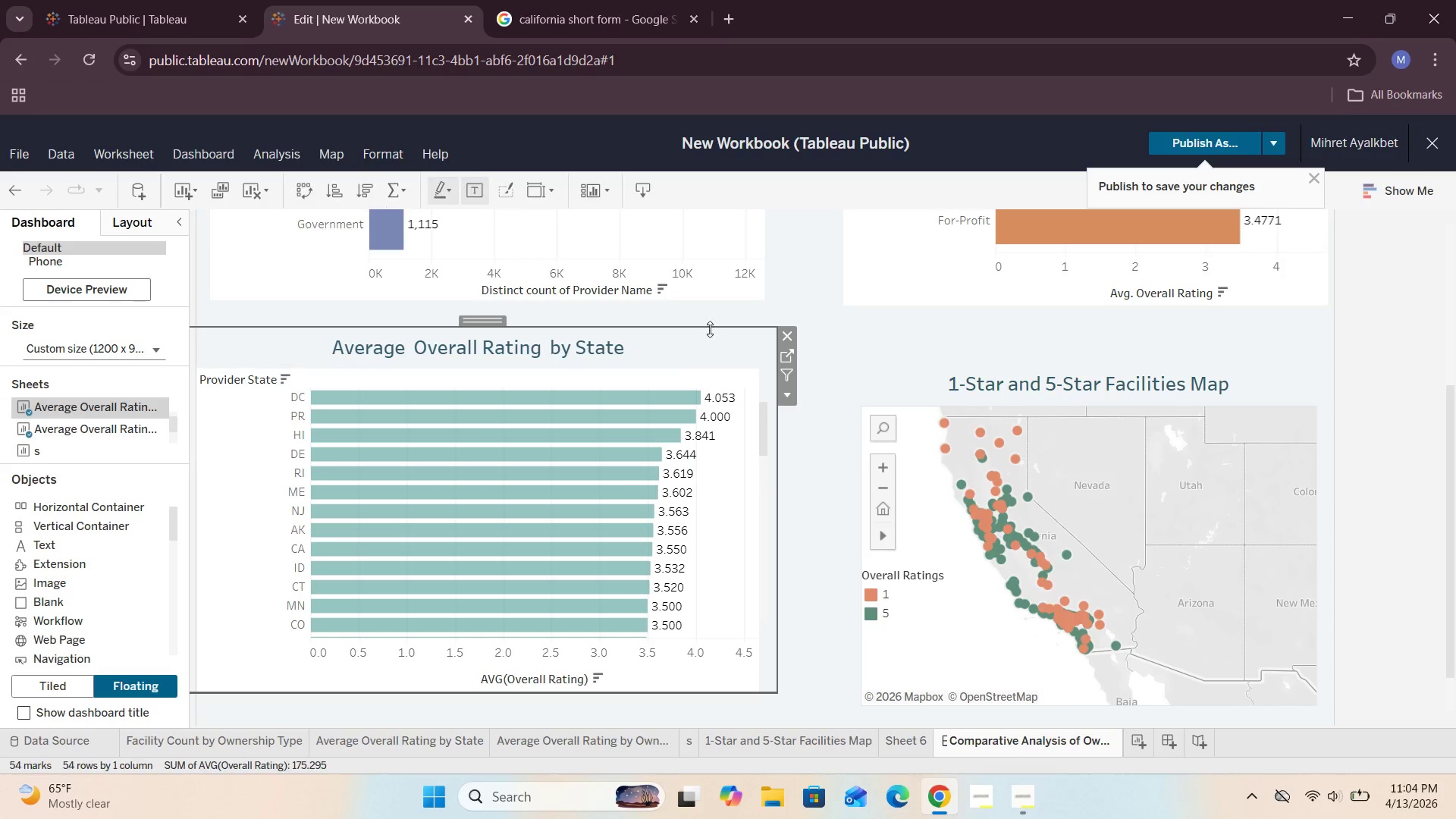 
left_click_drag(start_coordinate=[711, 328], to_coordinate=[703, 369])
 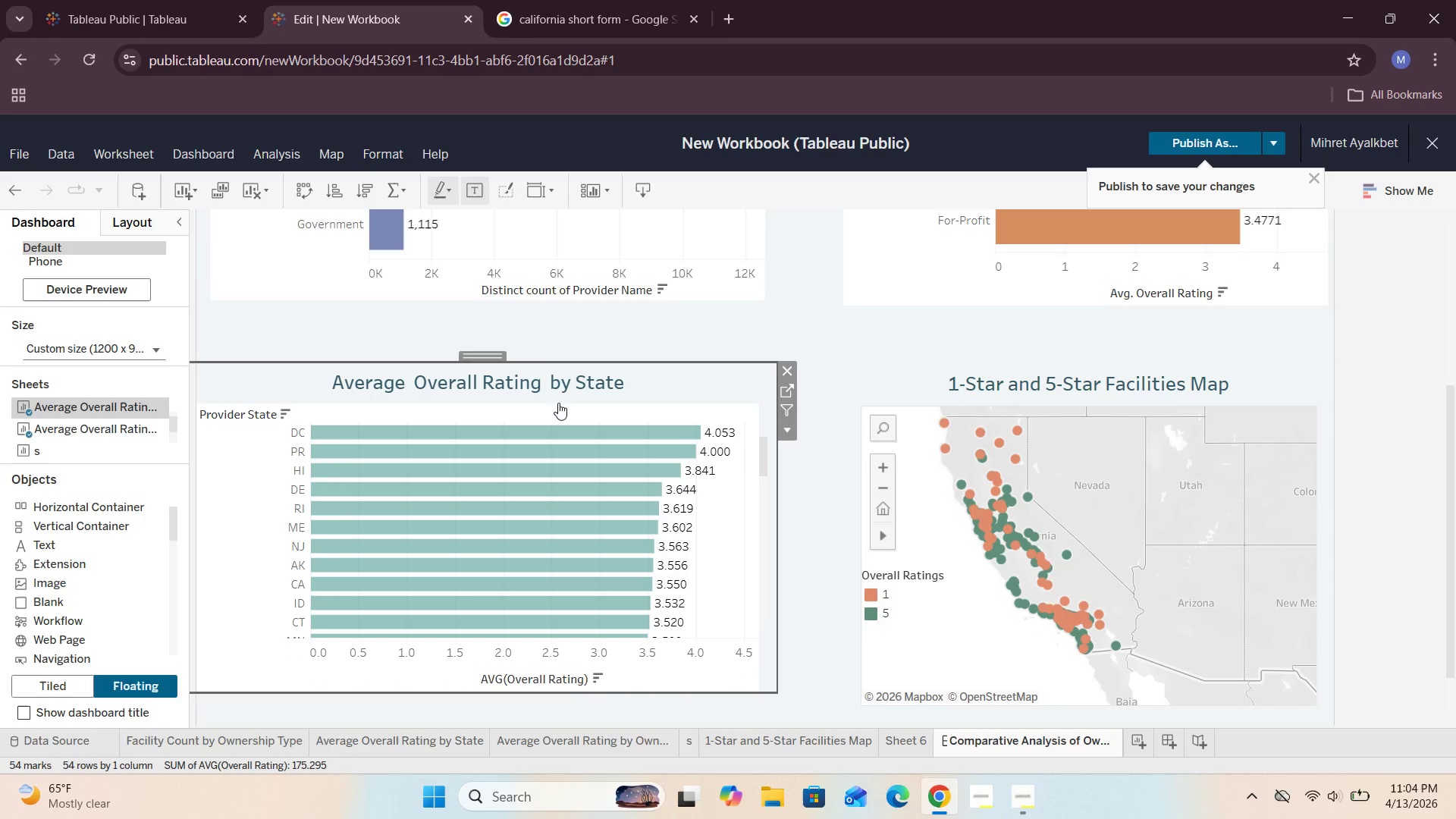 
double_click([564, 392])
 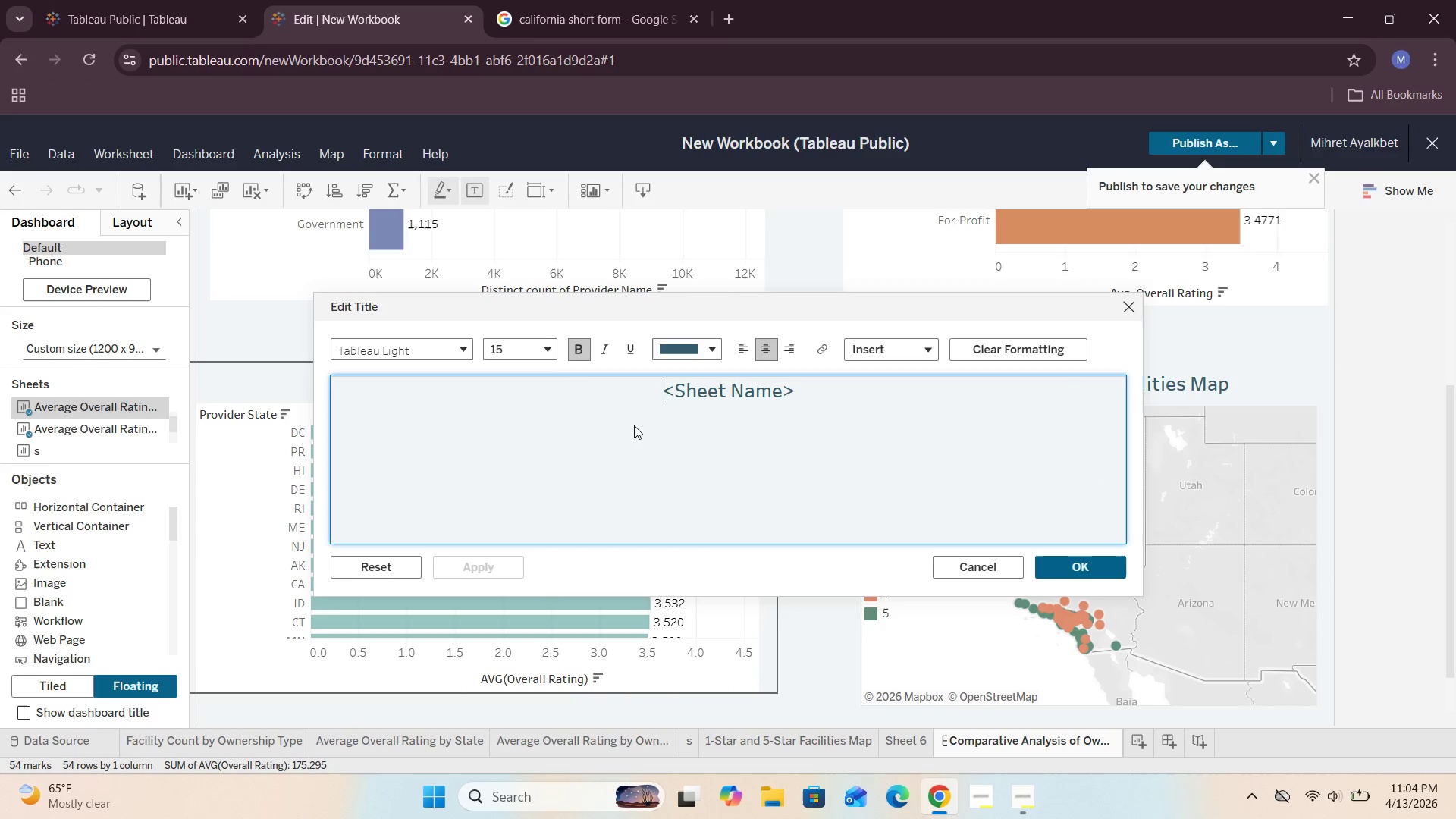 
left_click_drag(start_coordinate=[826, 397], to_coordinate=[635, 404])
 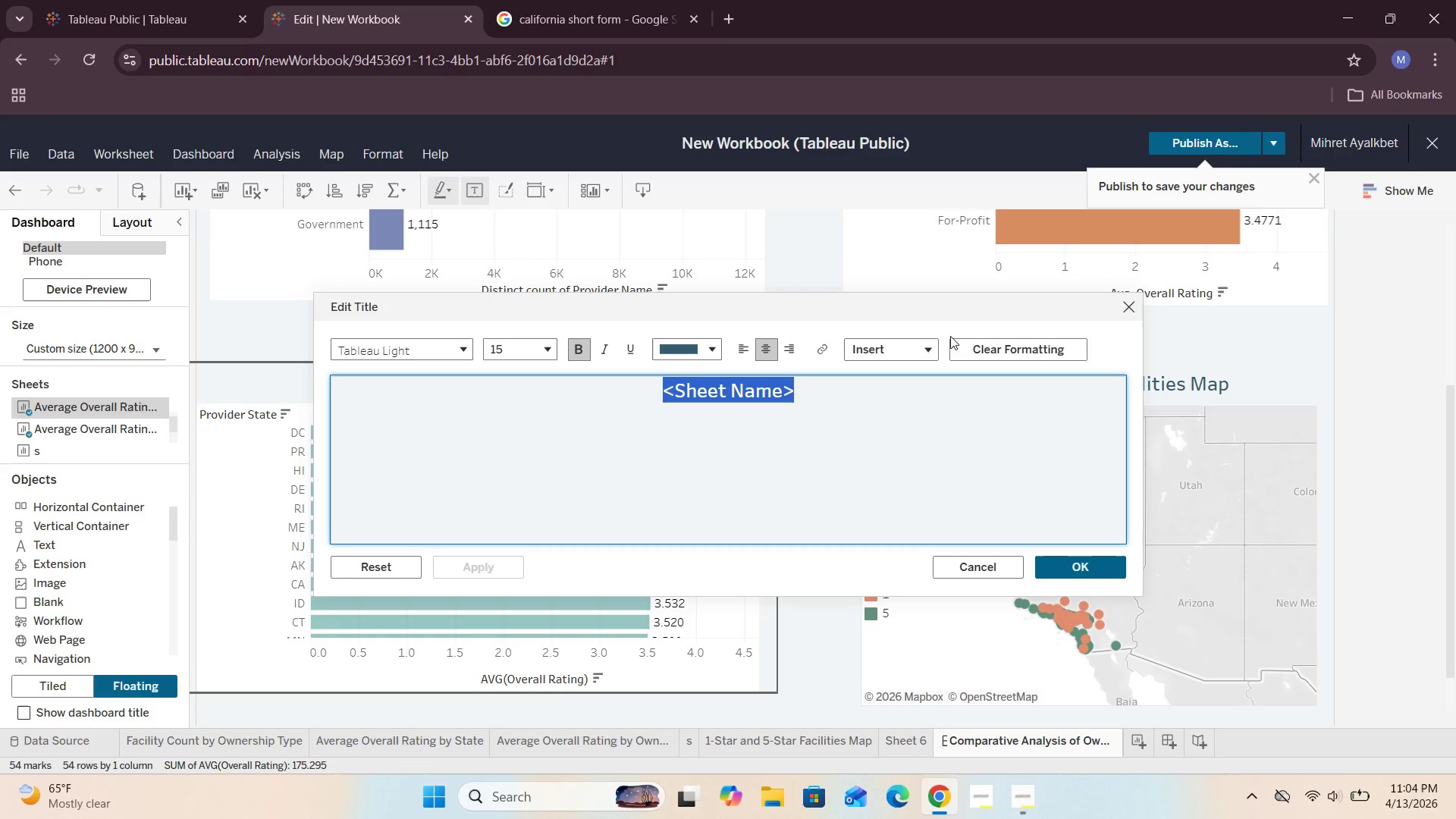 
left_click([1136, 312])
 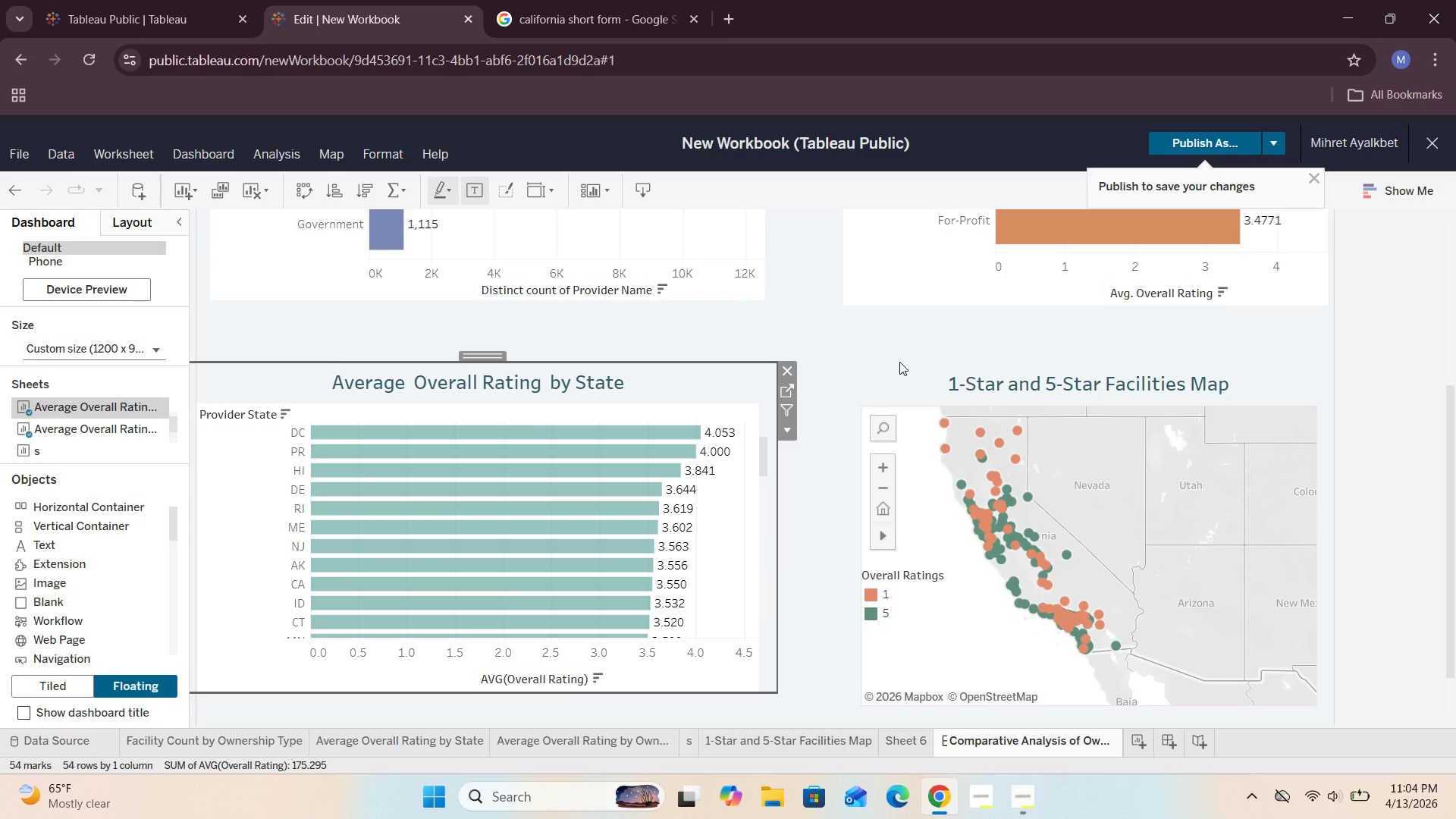 
left_click([846, 338])
 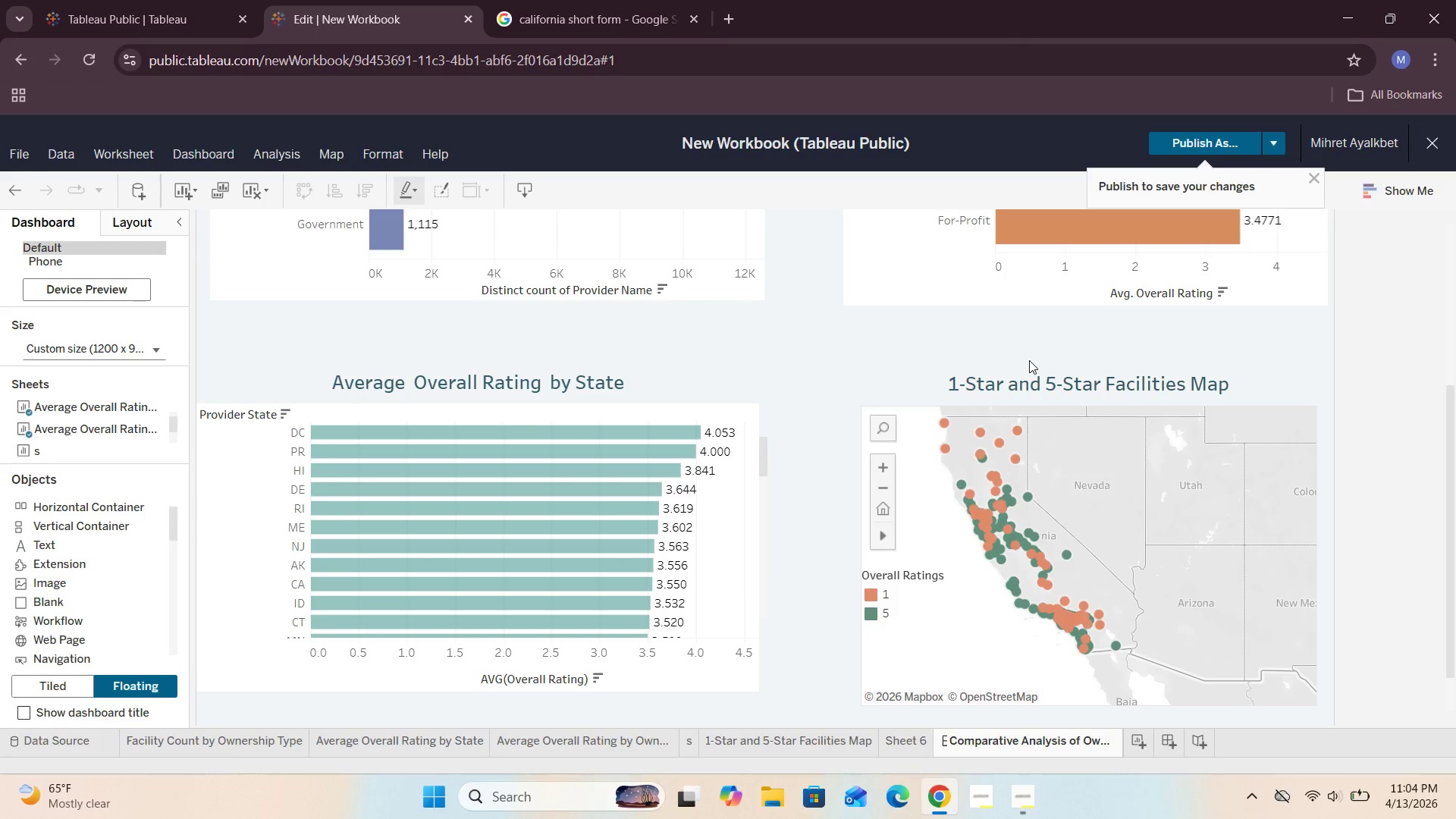 
scroll: coordinate [1015, 358], scroll_direction: down, amount: 5.0
 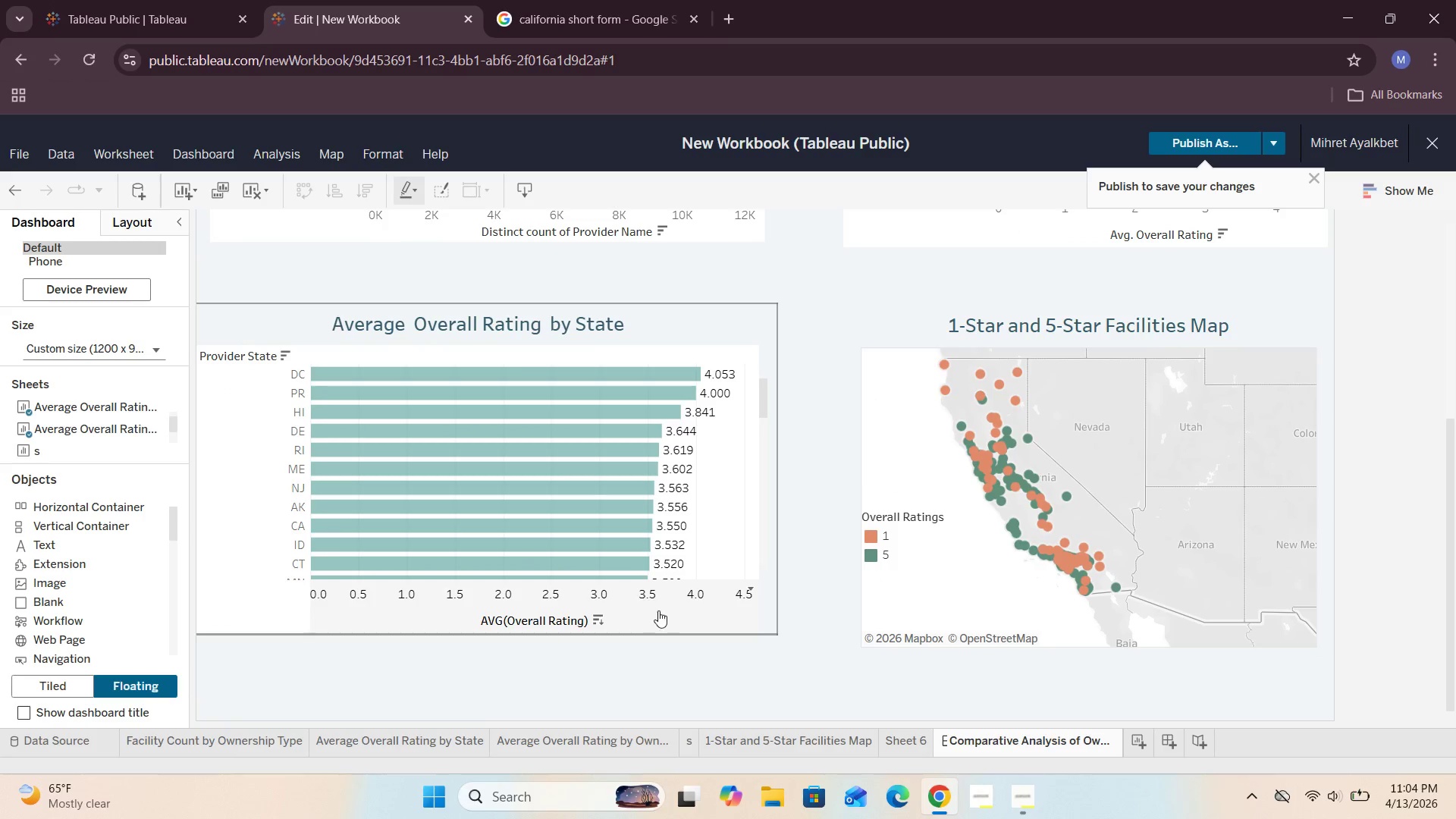 
left_click([665, 615])
 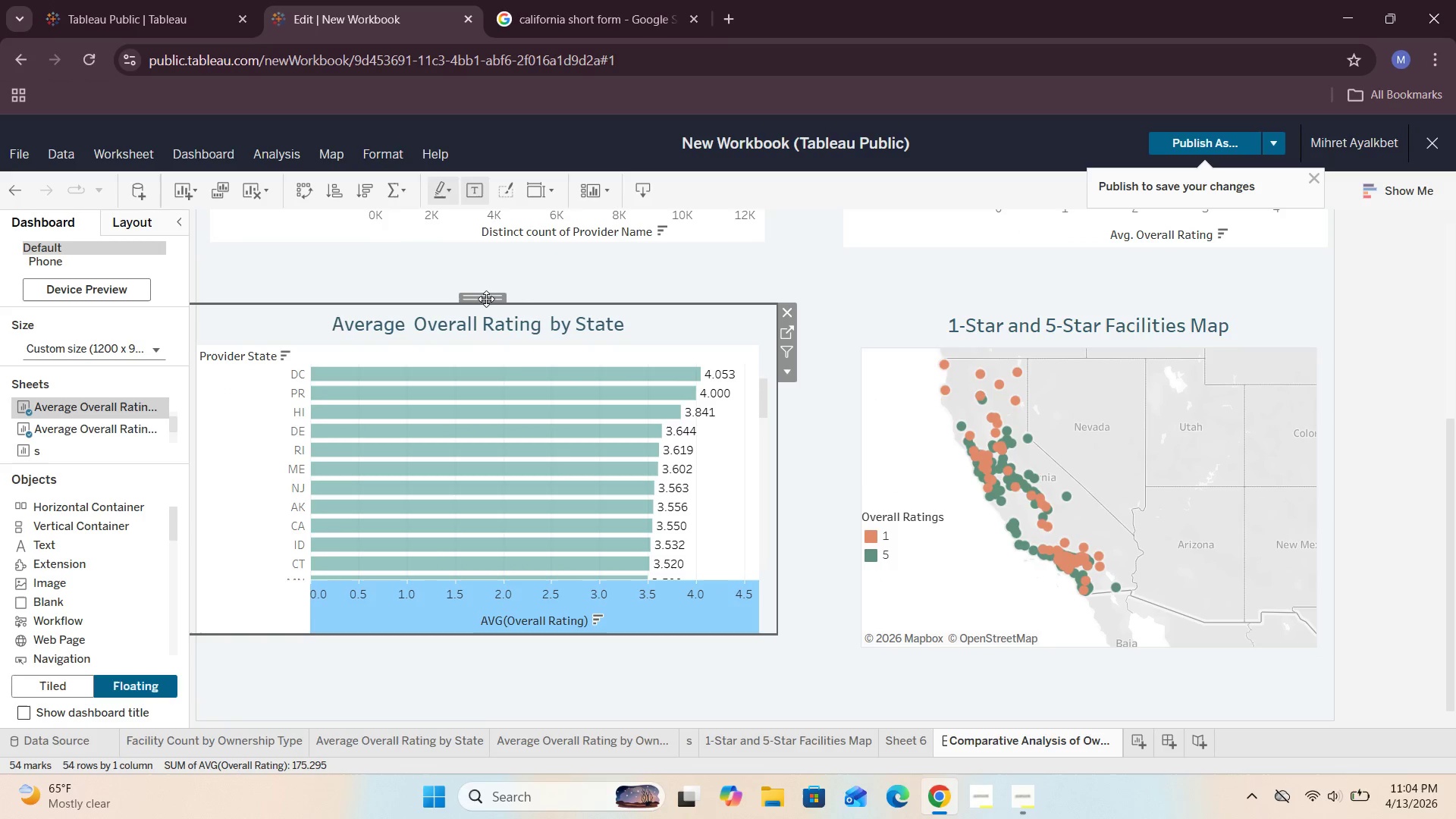 
left_click_drag(start_coordinate=[485, 298], to_coordinate=[506, 331])
 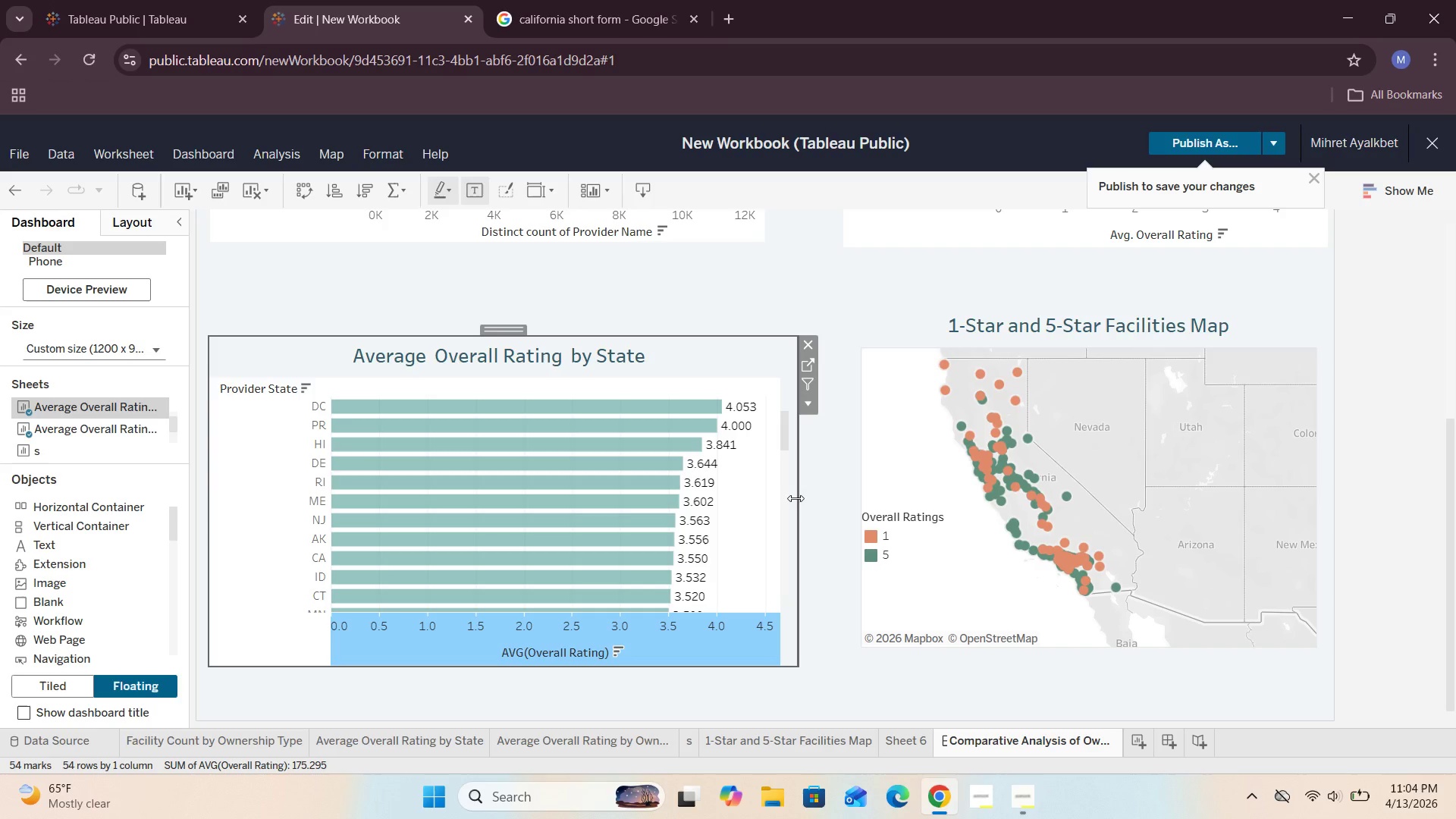 
left_click_drag(start_coordinate=[800, 499], to_coordinate=[767, 507])
 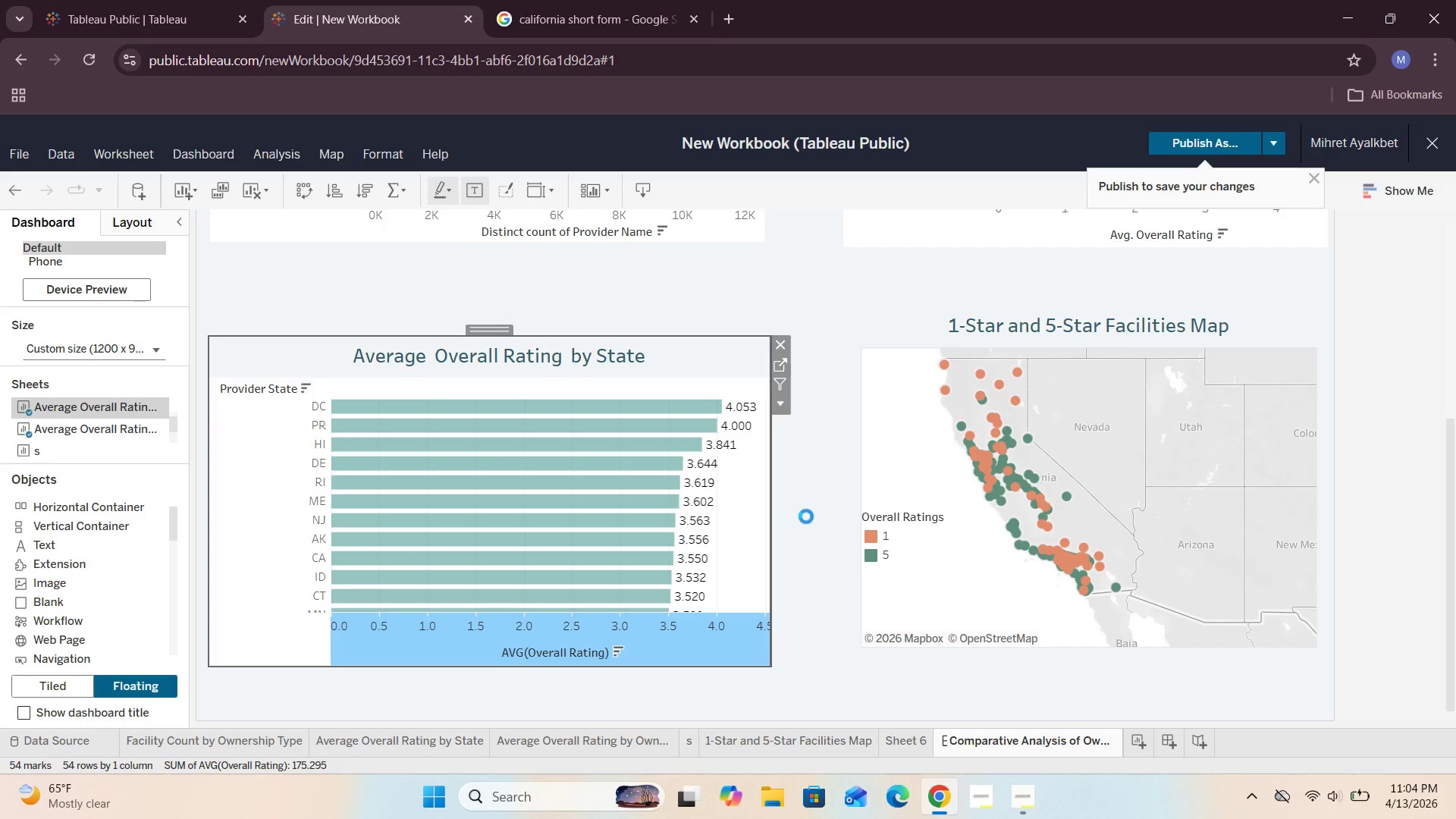 
left_click([818, 520])
 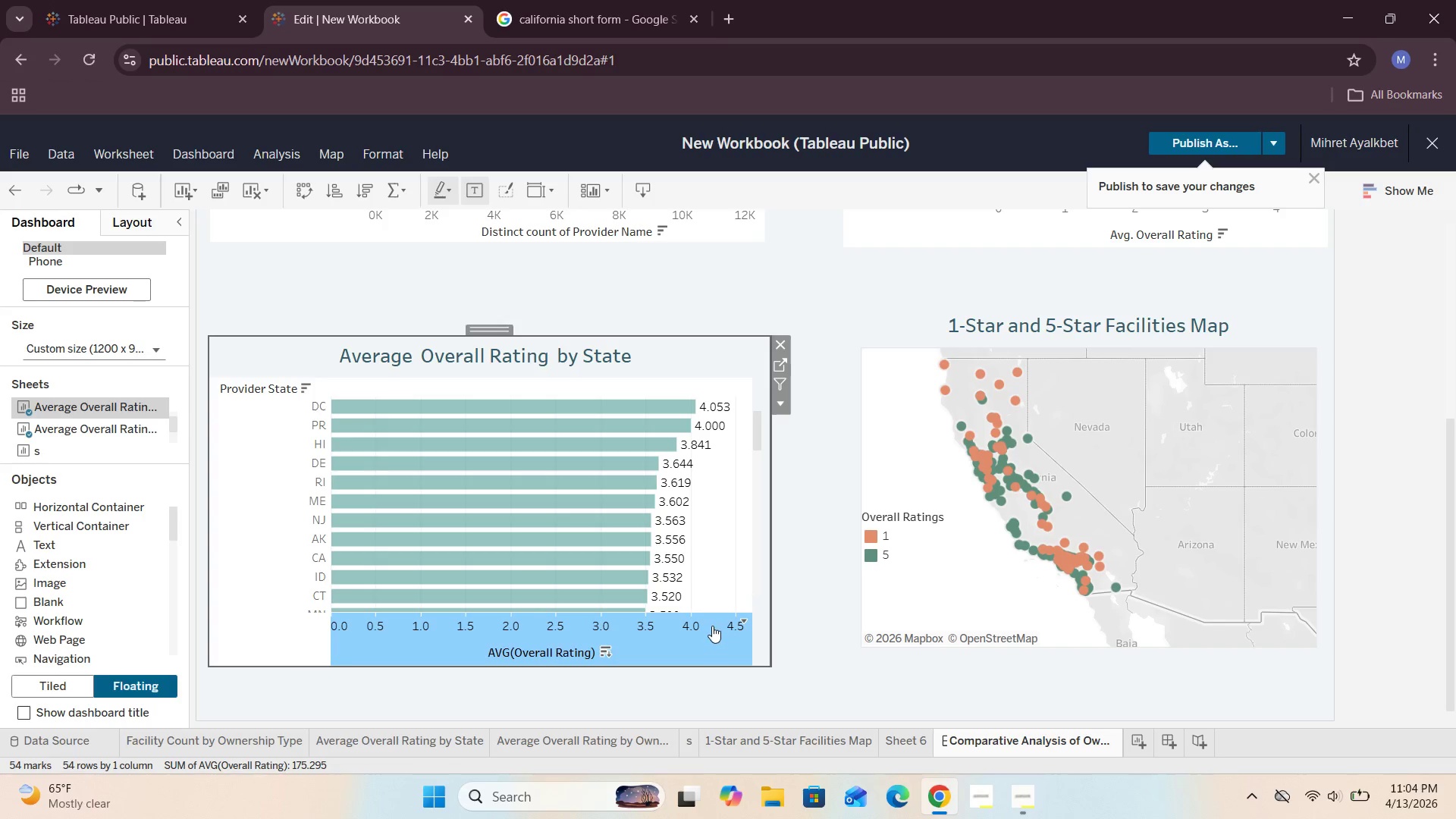 
left_click([708, 637])
 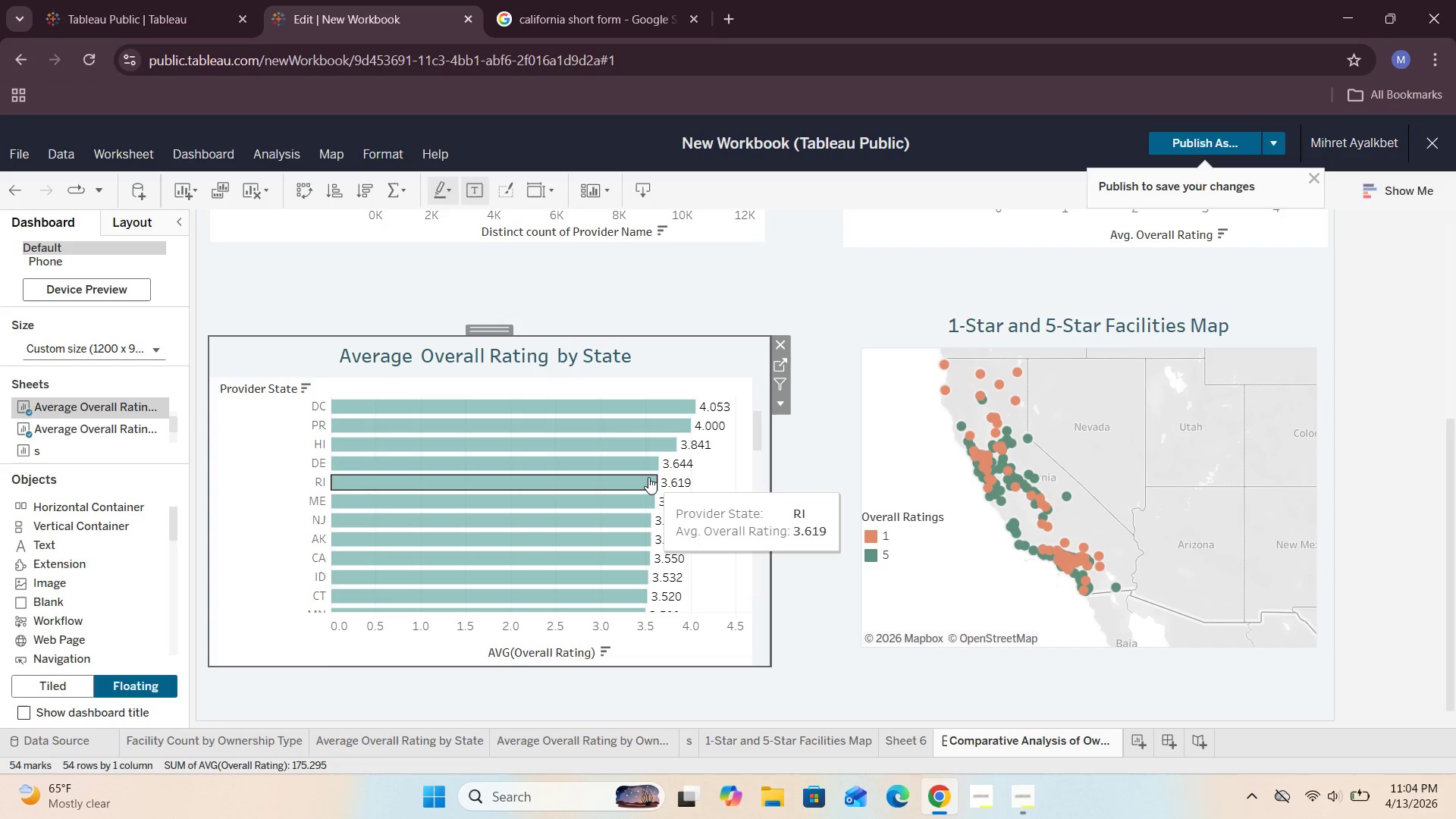 
scroll: coordinate [552, 526], scroll_direction: up, amount: 6.0
 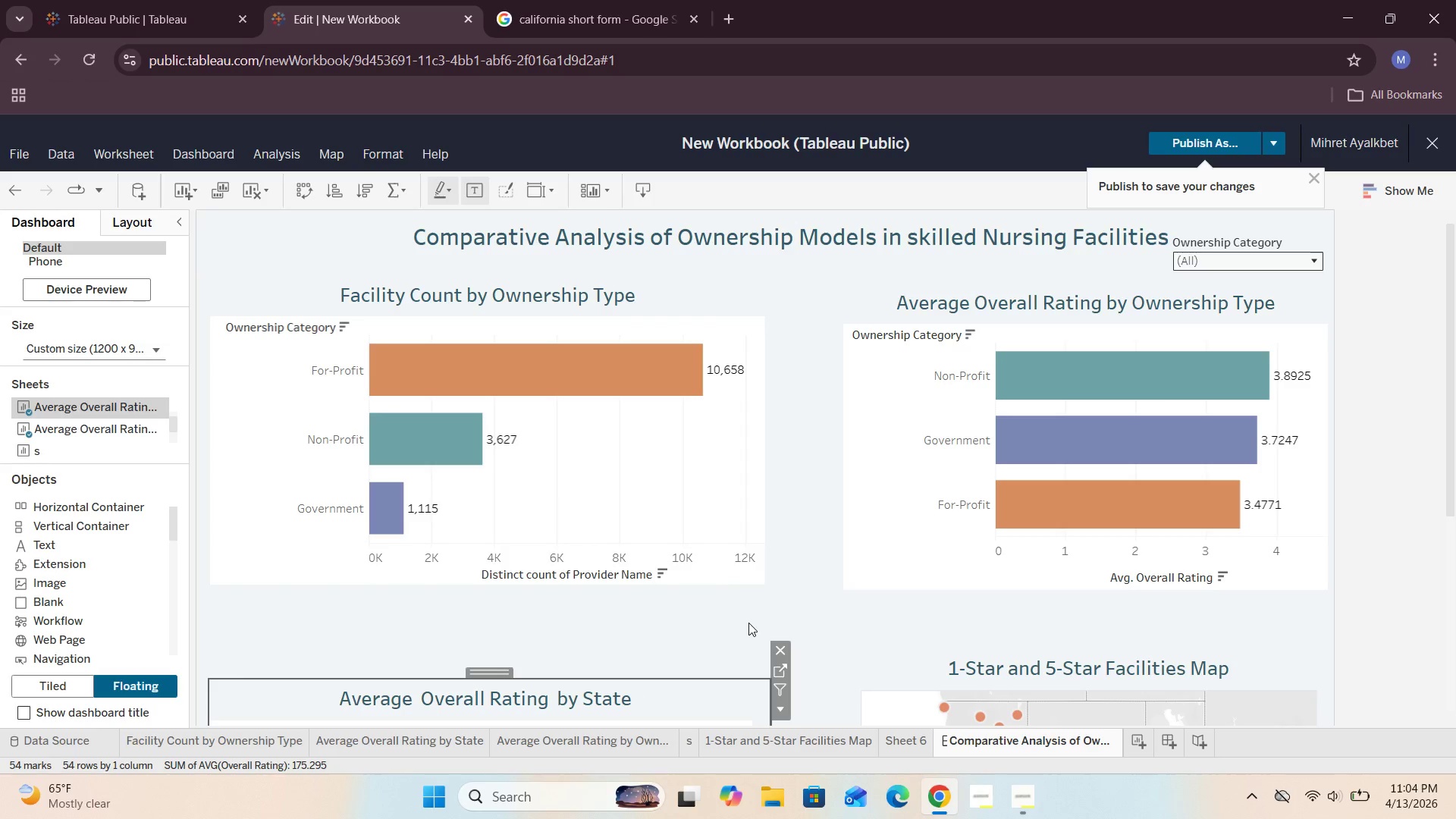 
left_click([723, 547])
 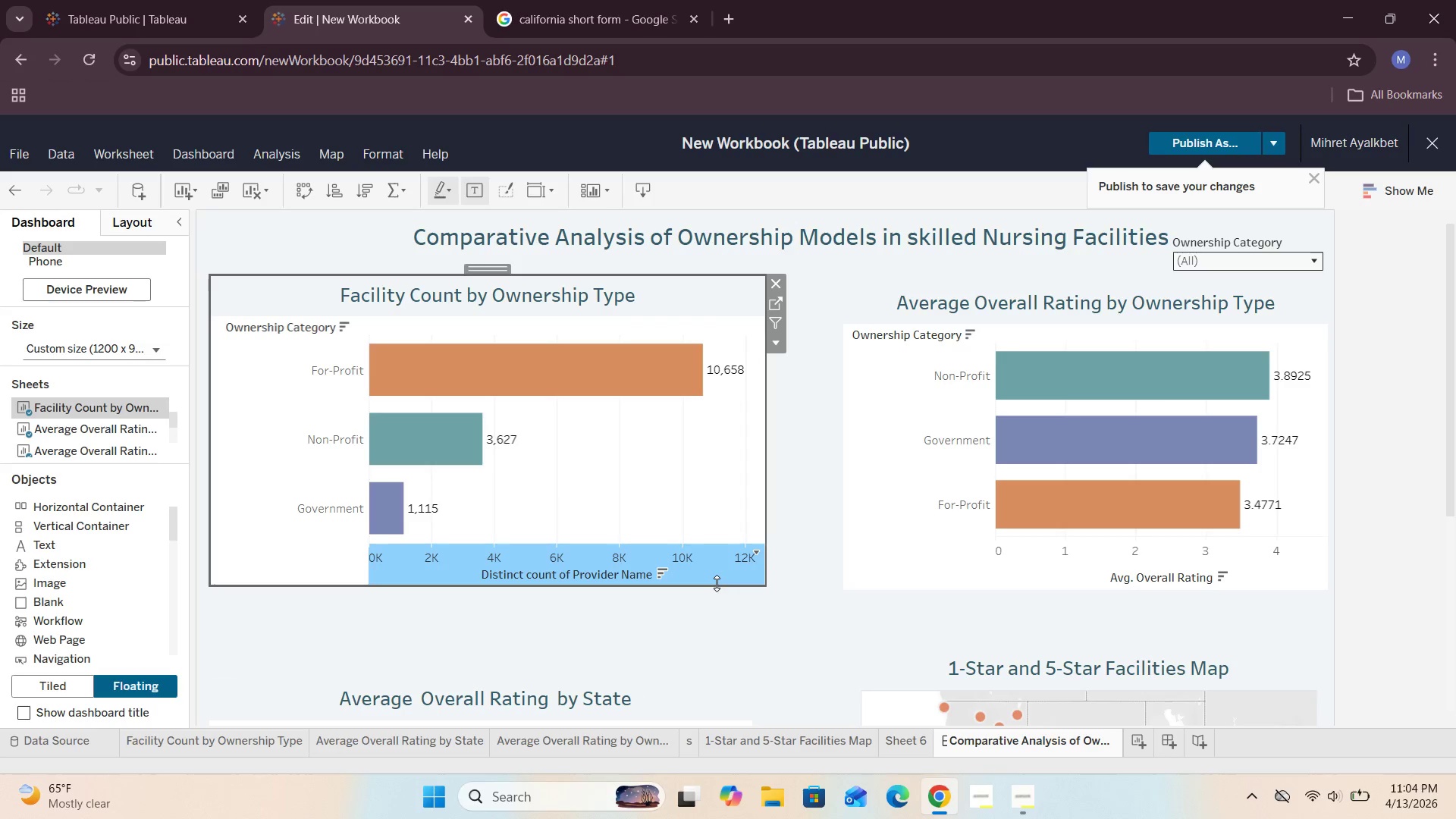 
left_click_drag(start_coordinate=[716, 585], to_coordinate=[715, 653])
 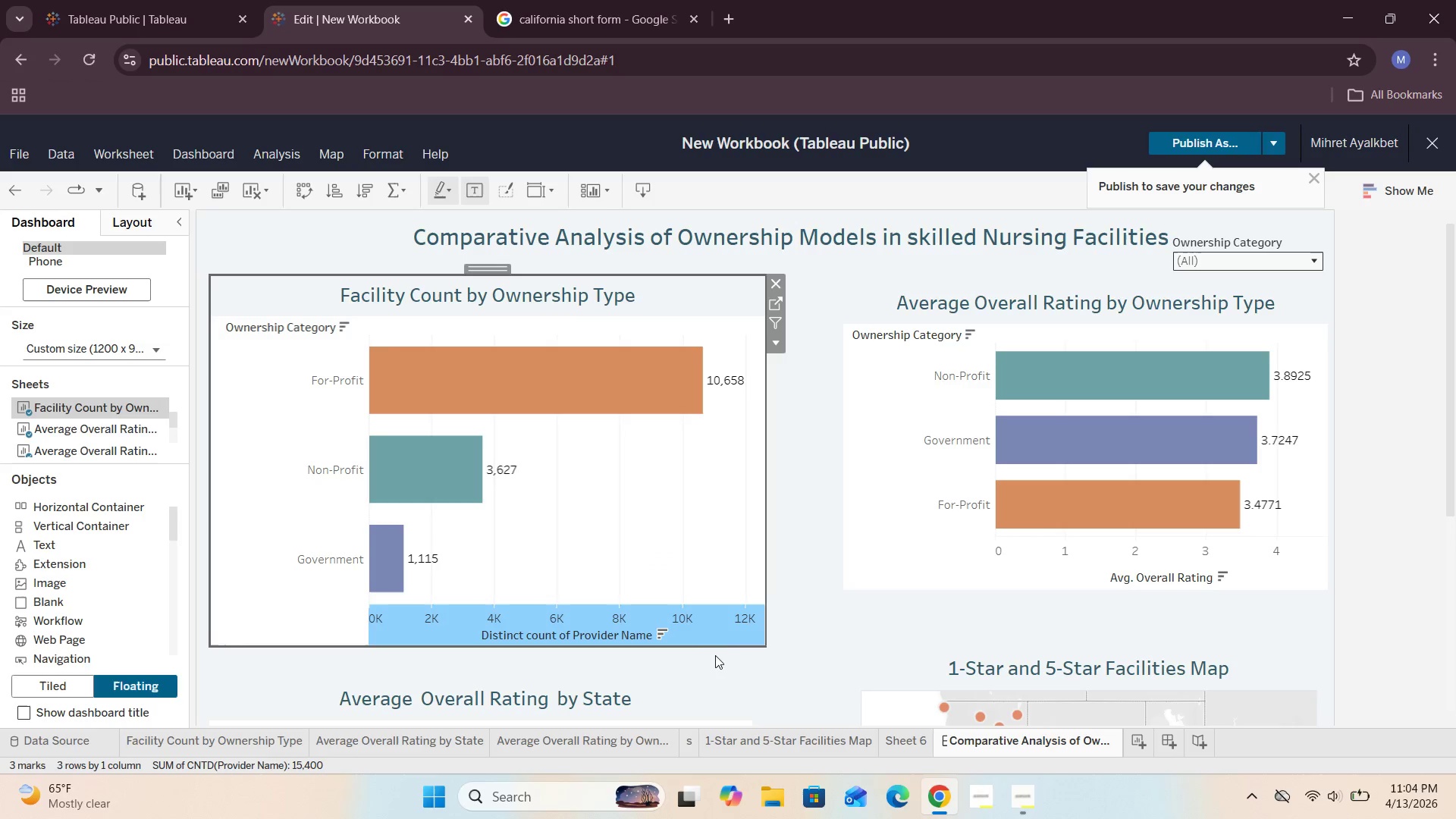 
left_click([725, 632])
 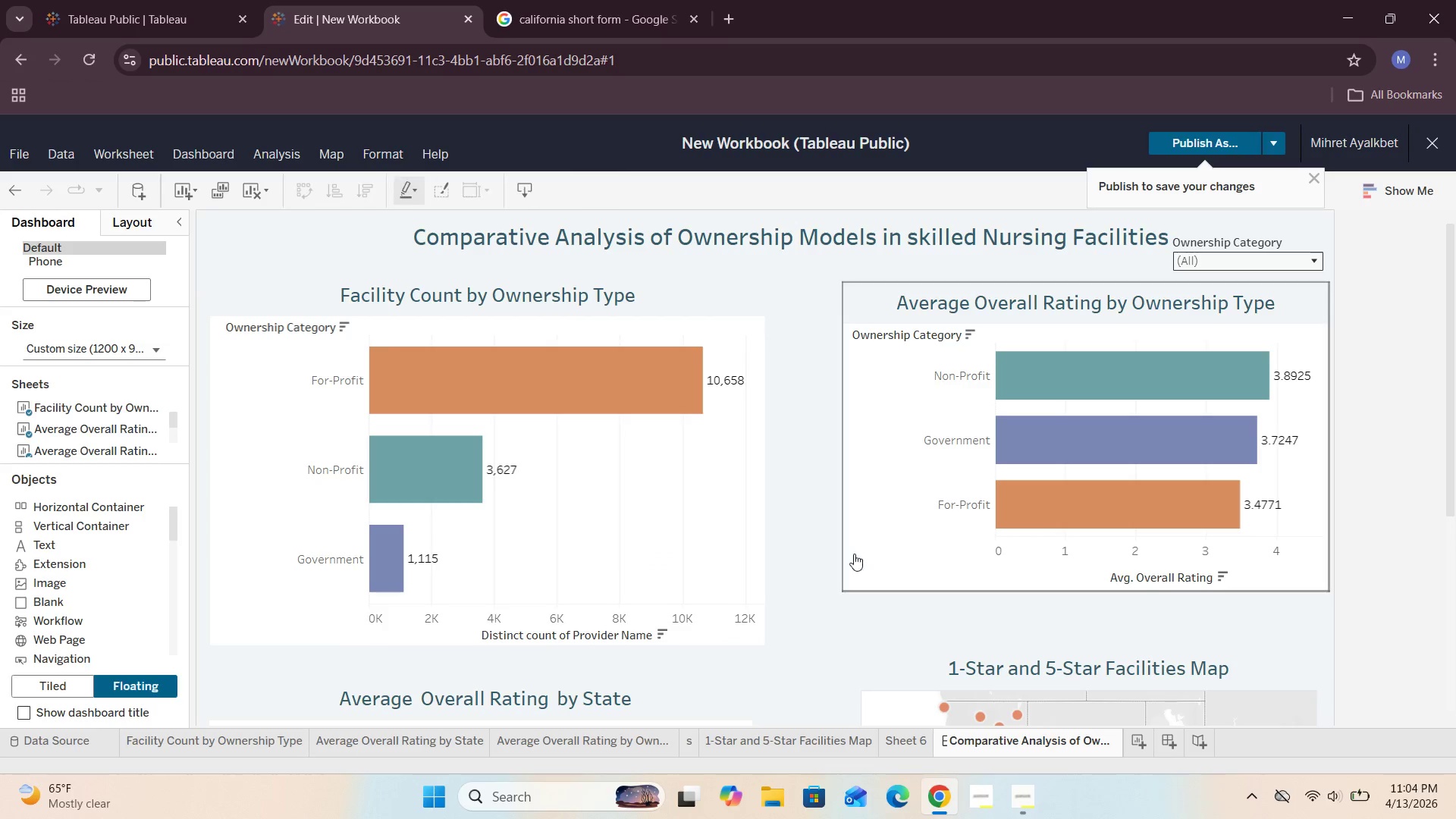 
left_click([926, 539])
 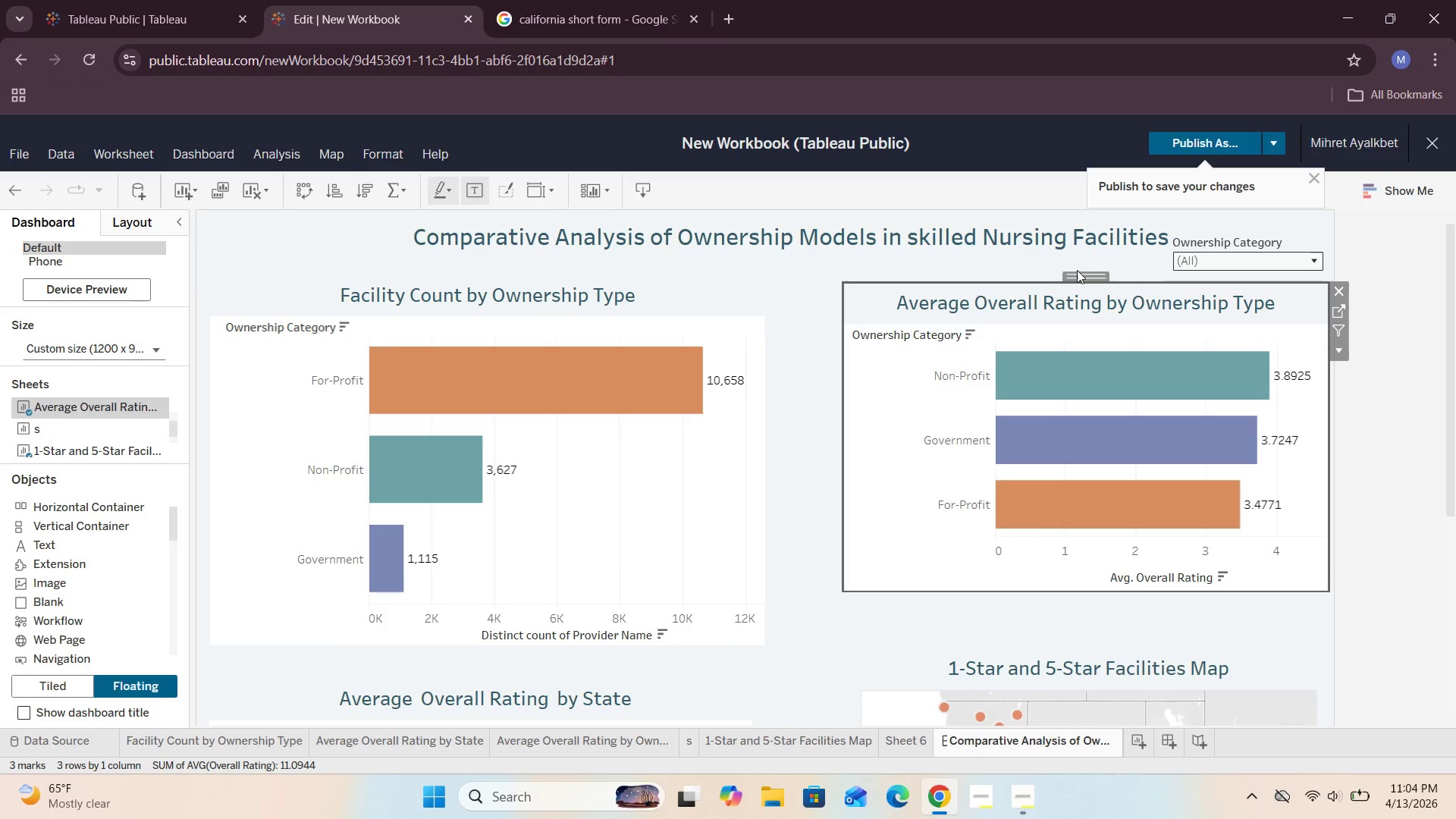 
left_click_drag(start_coordinate=[1075, 279], to_coordinate=[1073, 315])
 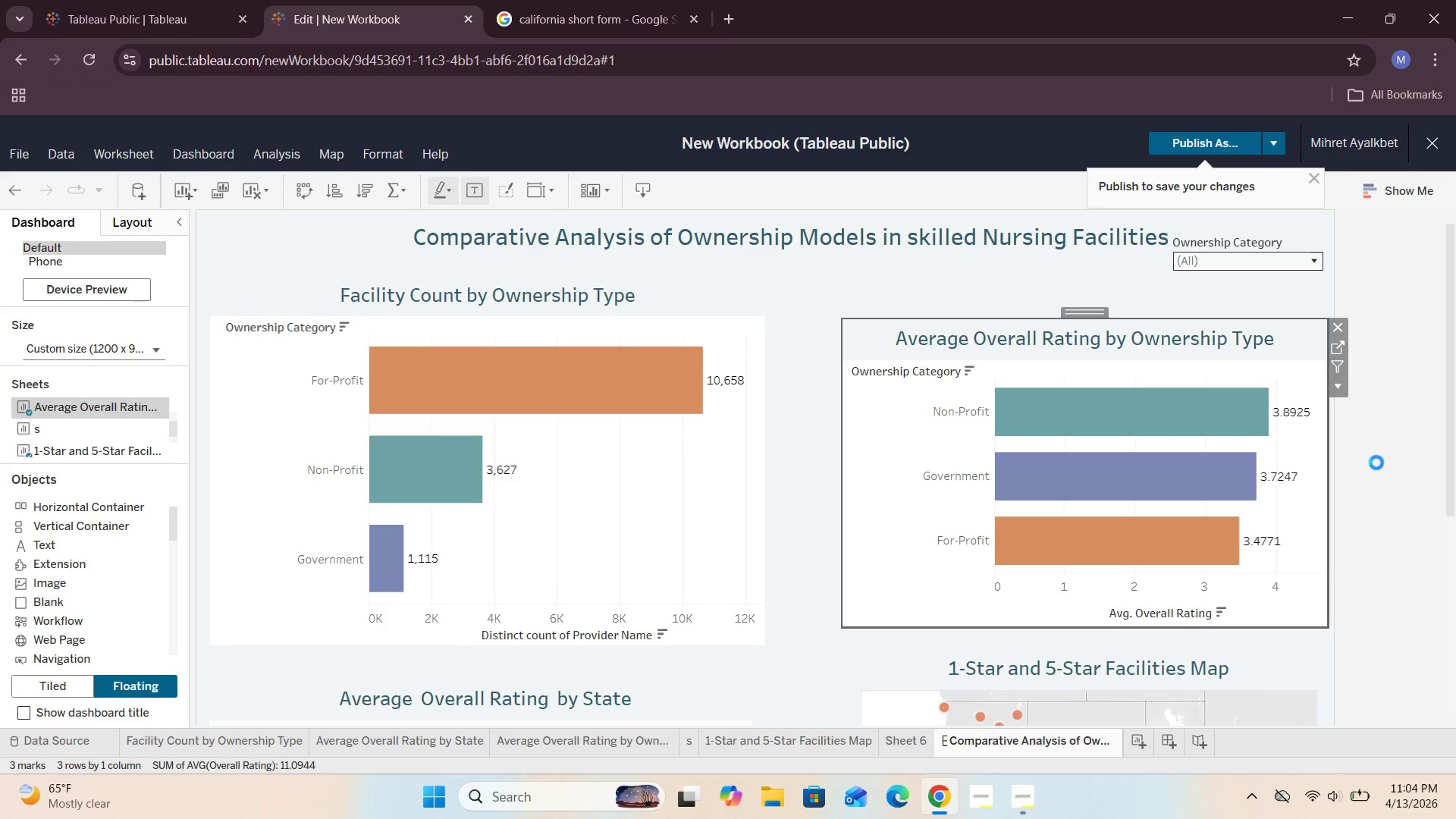 
left_click([1376, 463])
 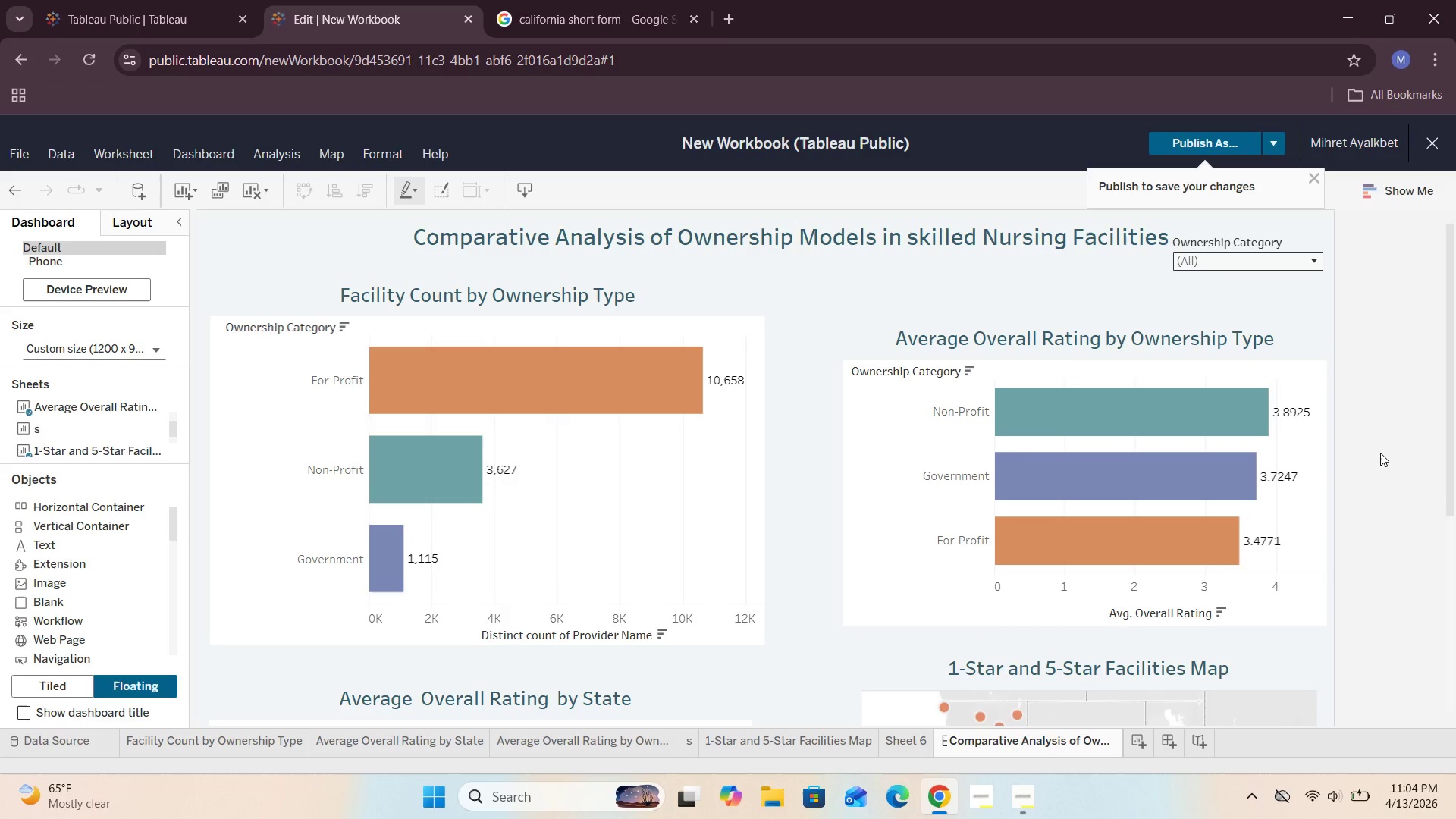 
scroll: coordinate [1385, 454], scroll_direction: down, amount: 6.0
 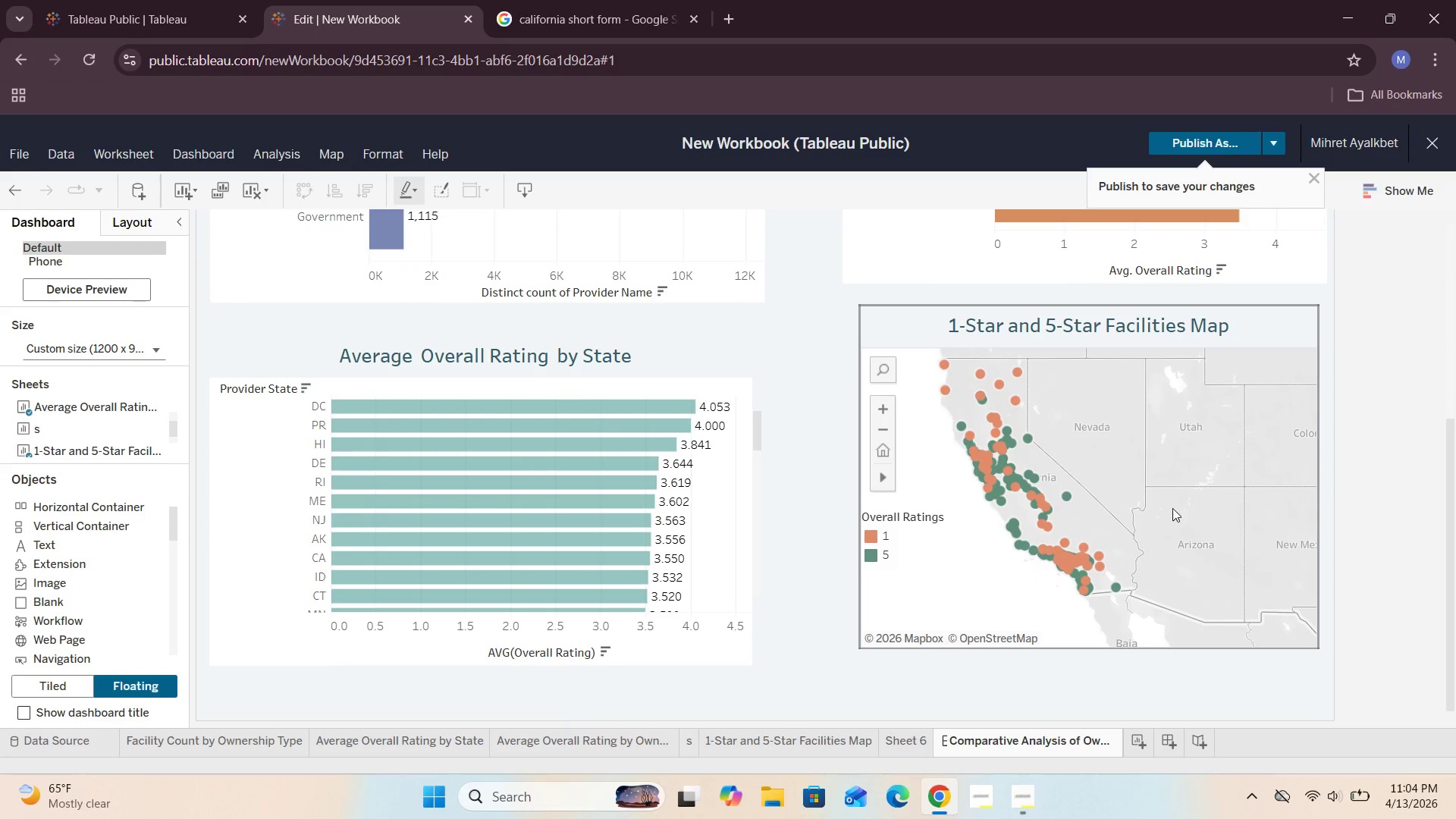 
left_click([1172, 508])
 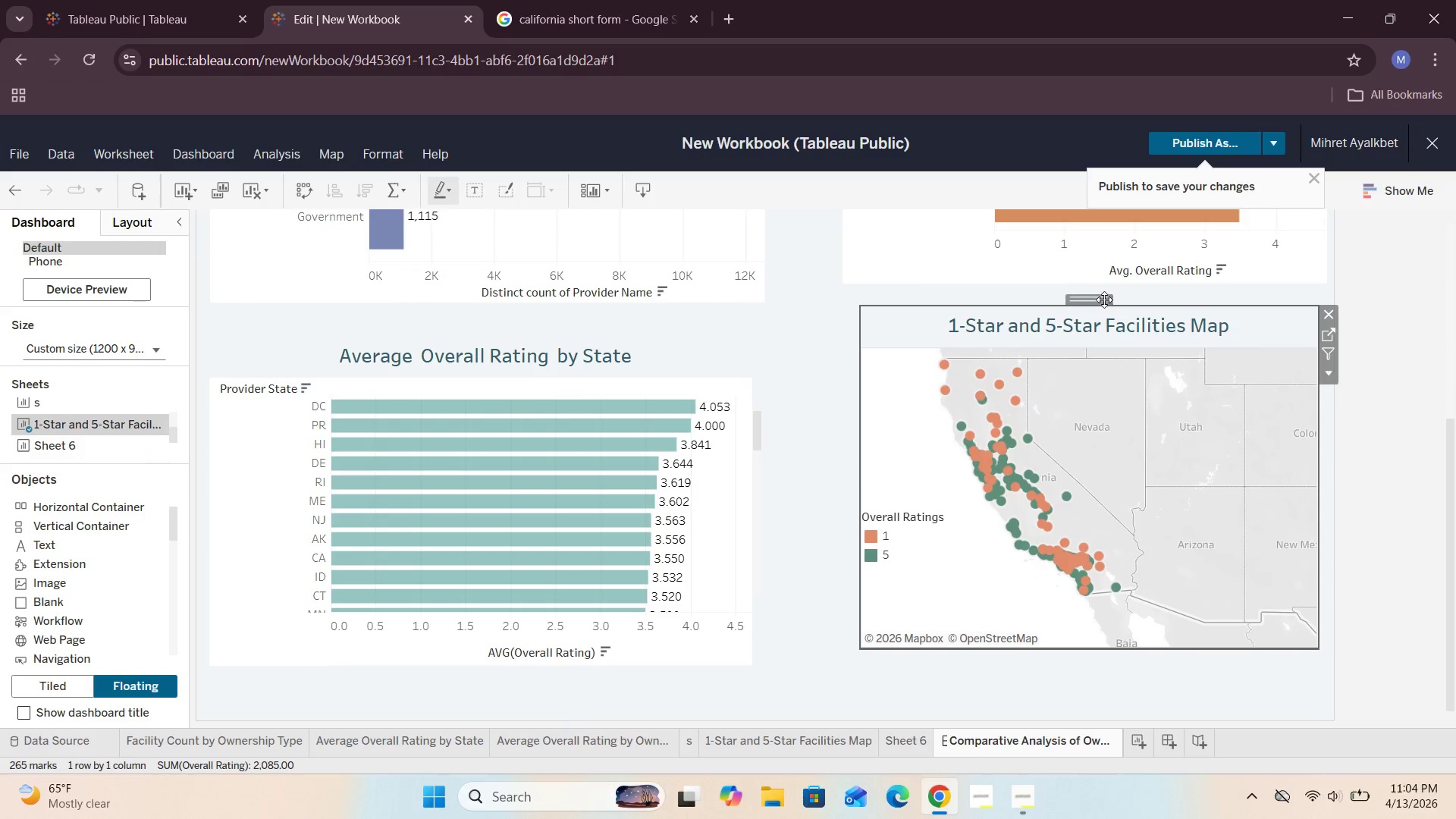 
left_click_drag(start_coordinate=[1094, 297], to_coordinate=[1096, 360])
 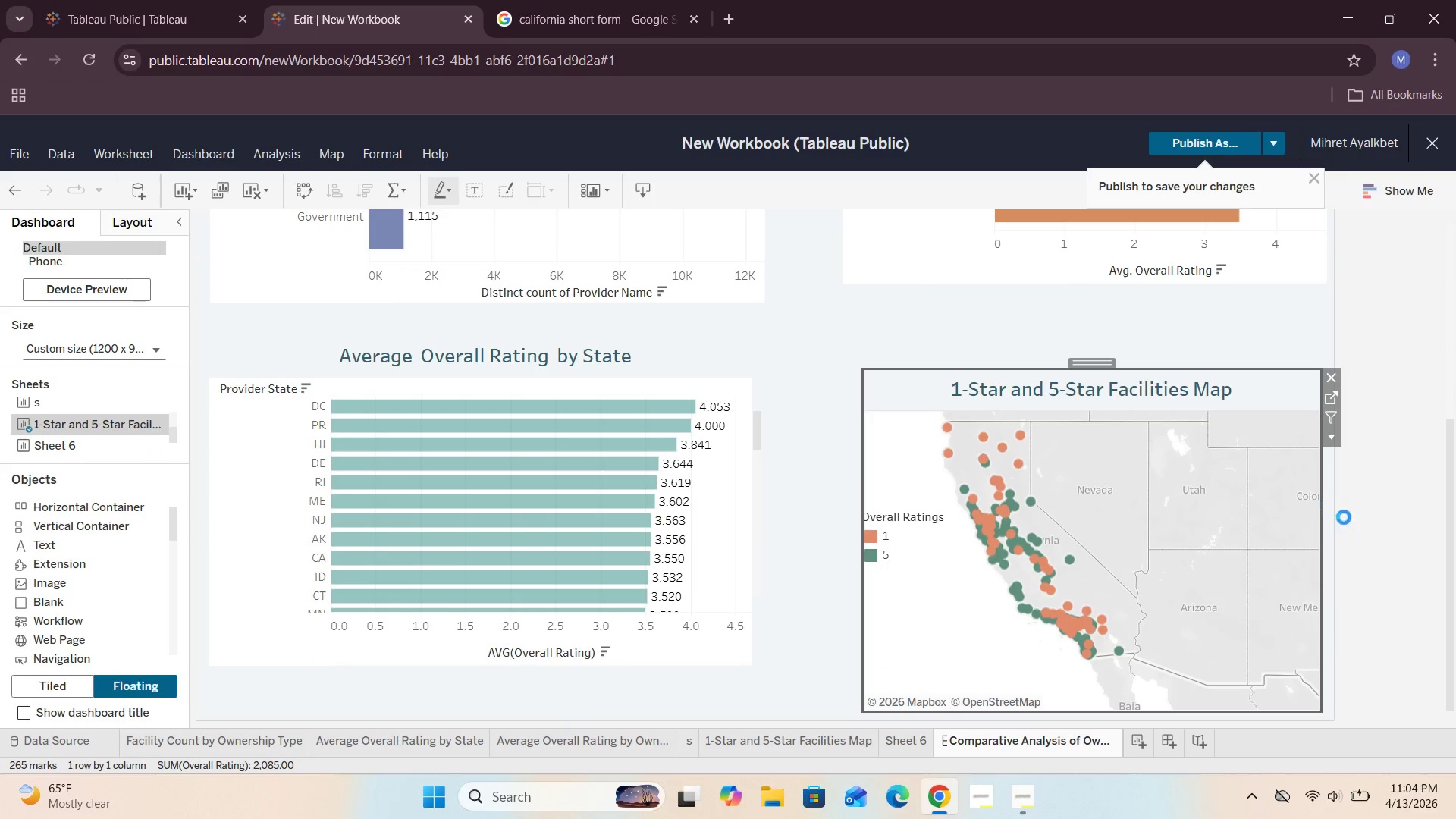 
left_click([1384, 519])
 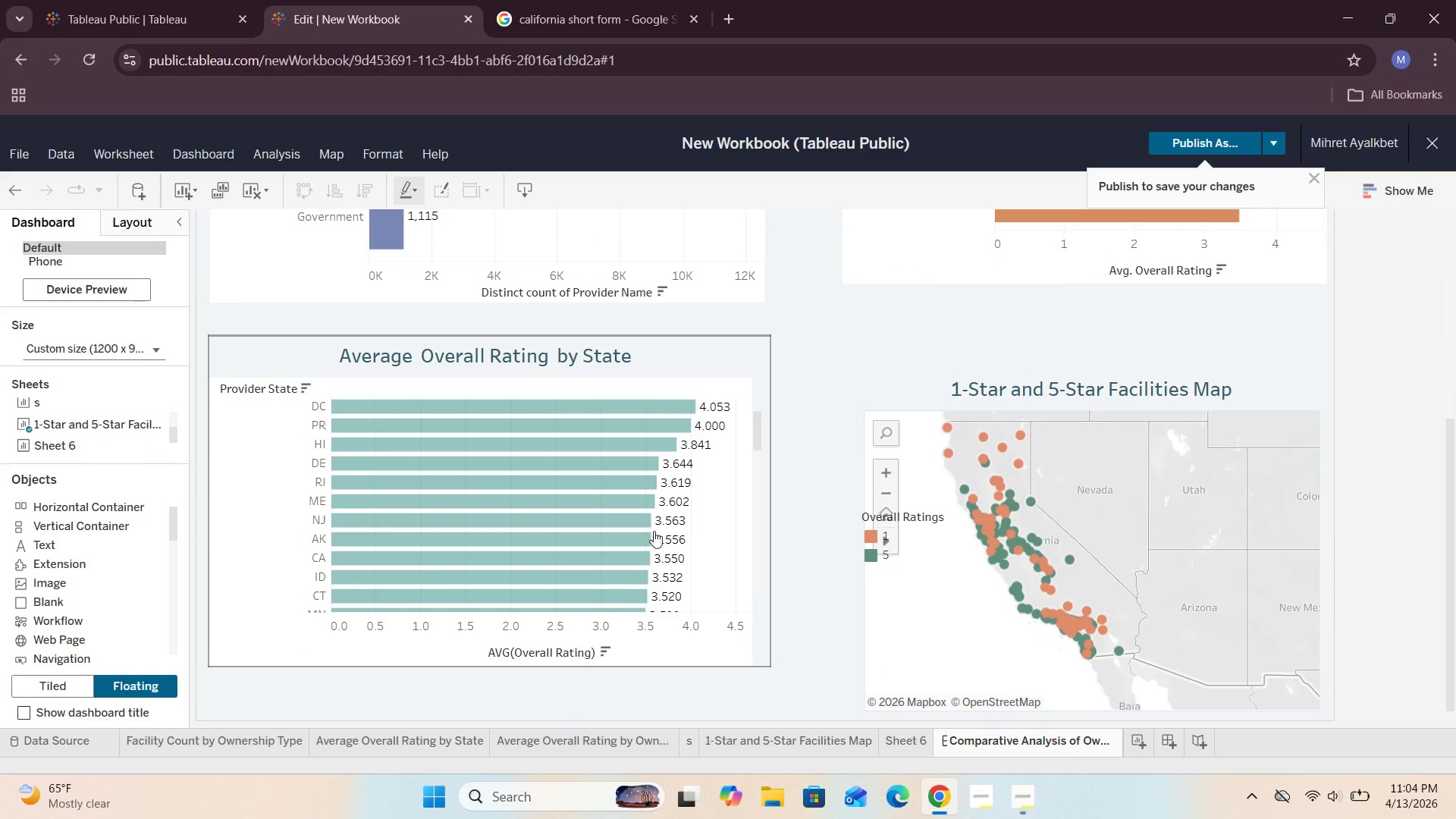 
left_click([624, 536])
 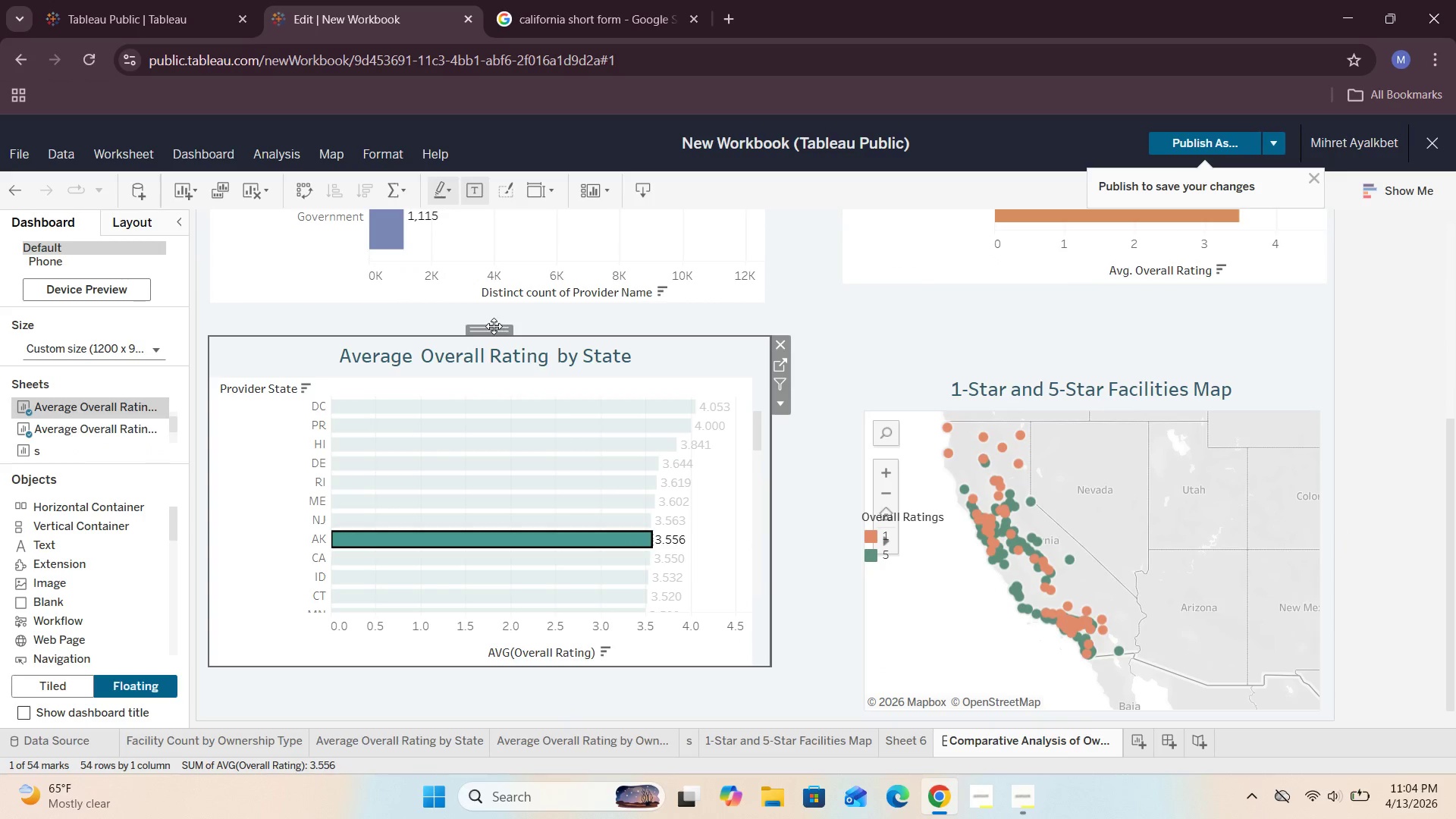 
left_click_drag(start_coordinate=[493, 328], to_coordinate=[491, 381])
 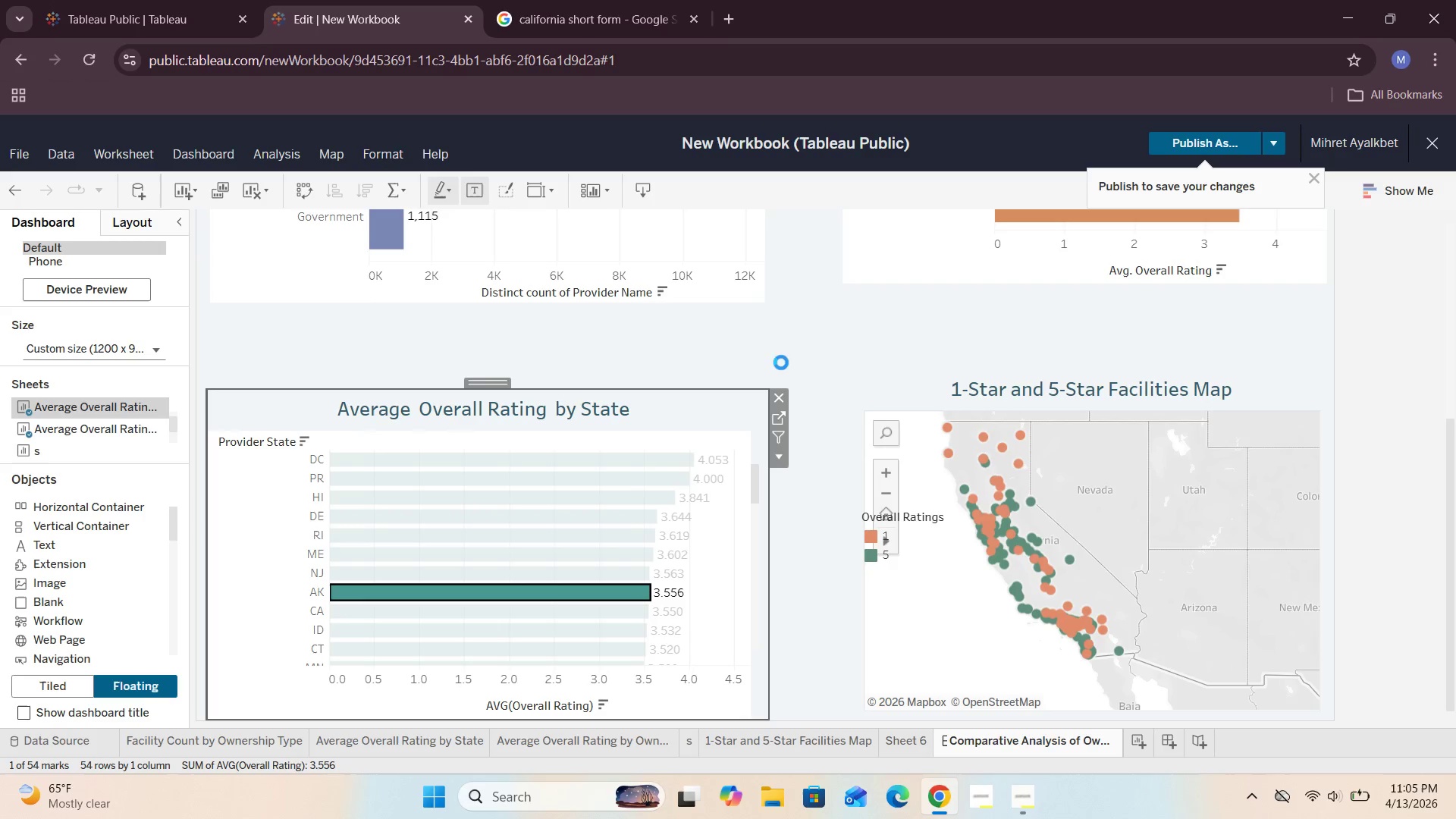 
left_click([839, 351])
 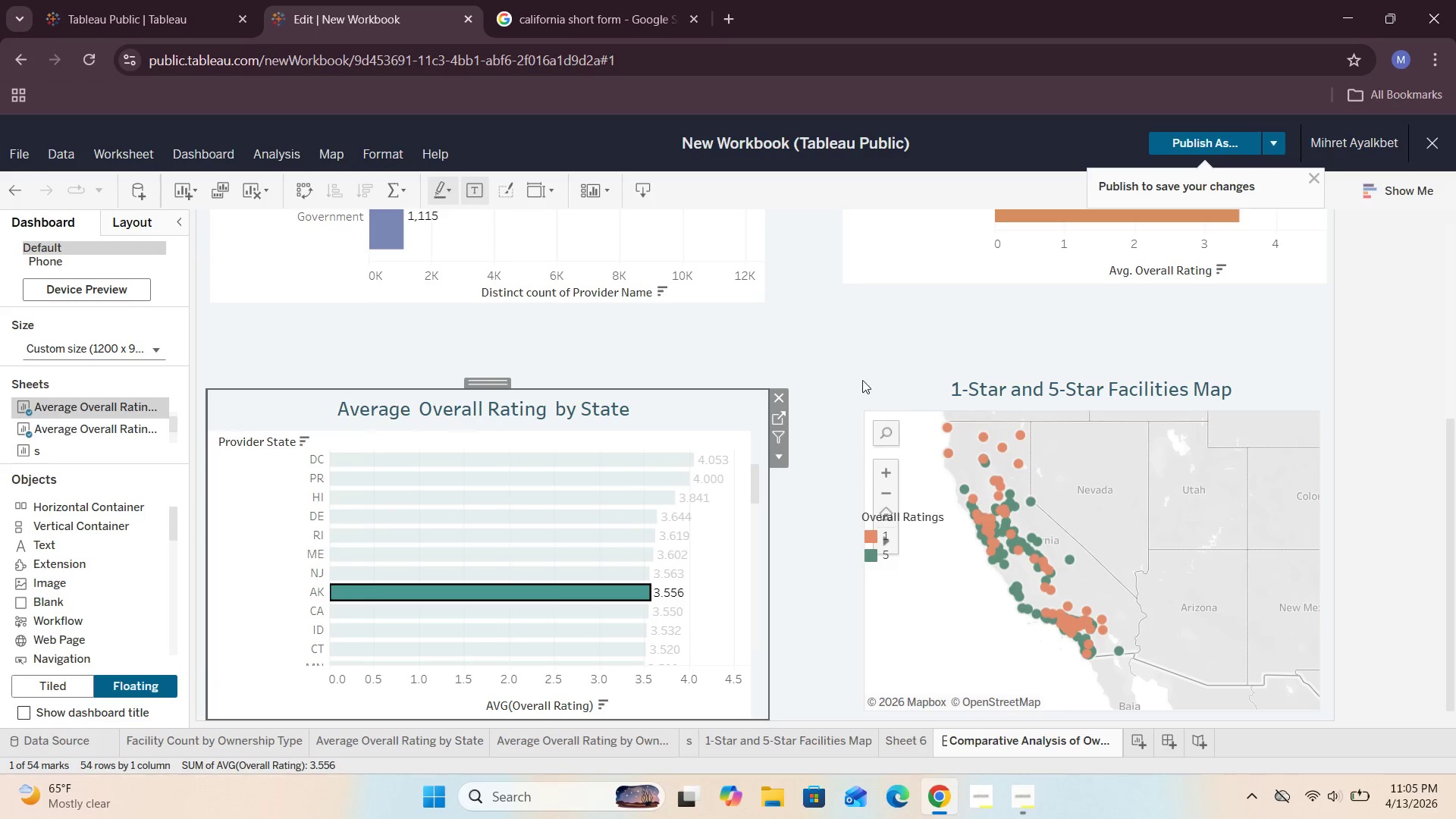 
left_click([853, 395])
 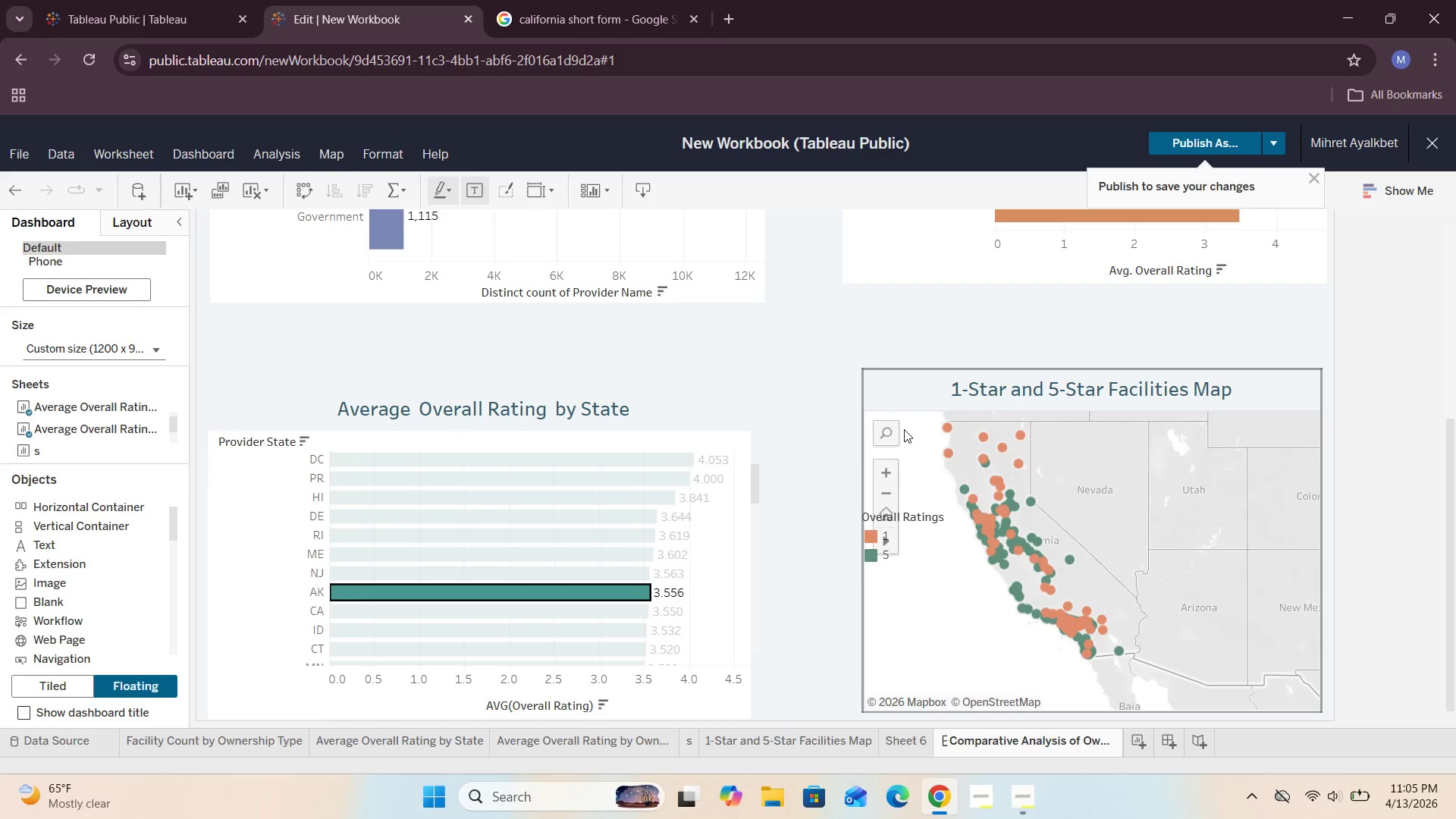 
left_click([906, 430])
 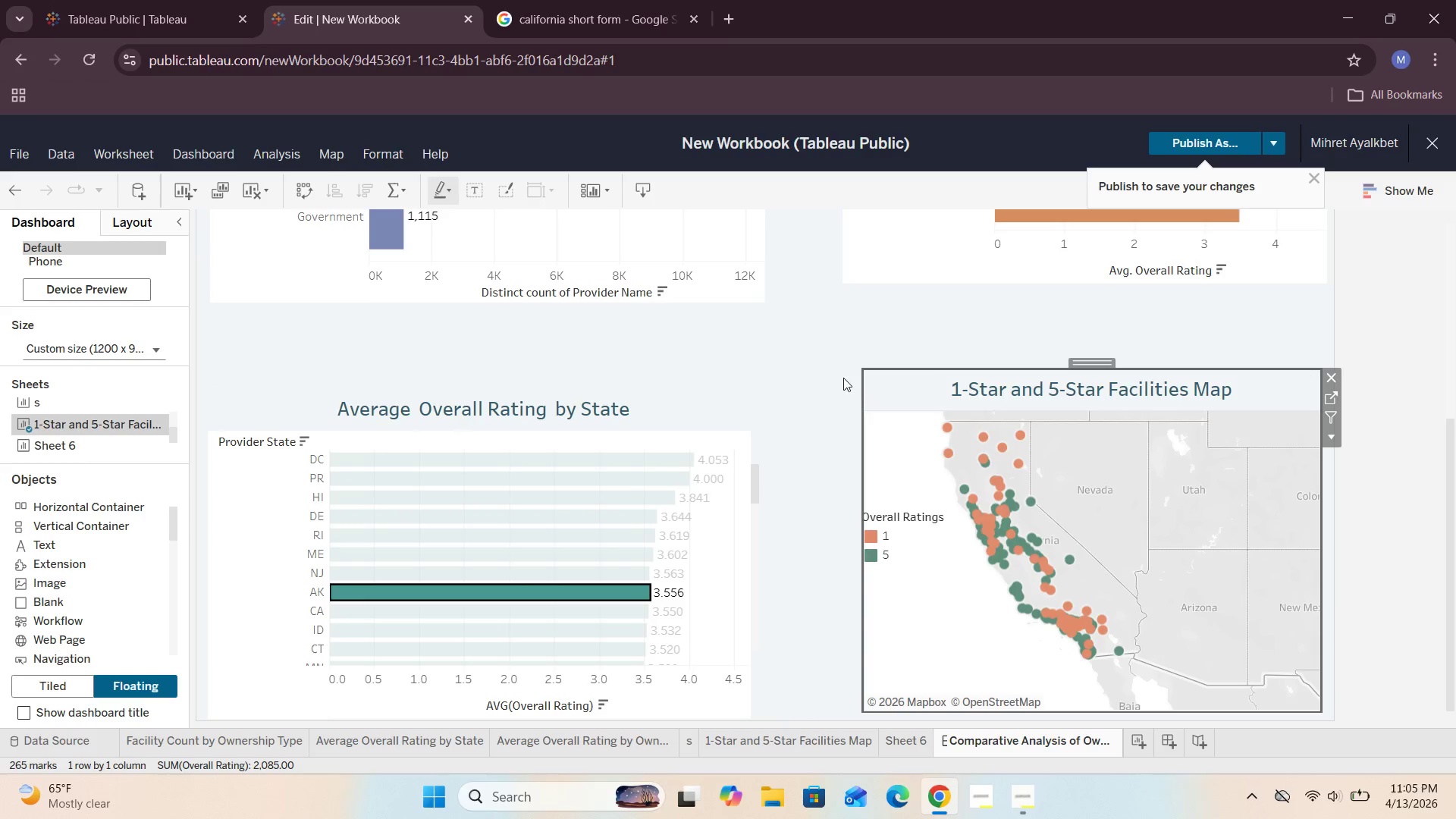 
left_click([828, 375])
 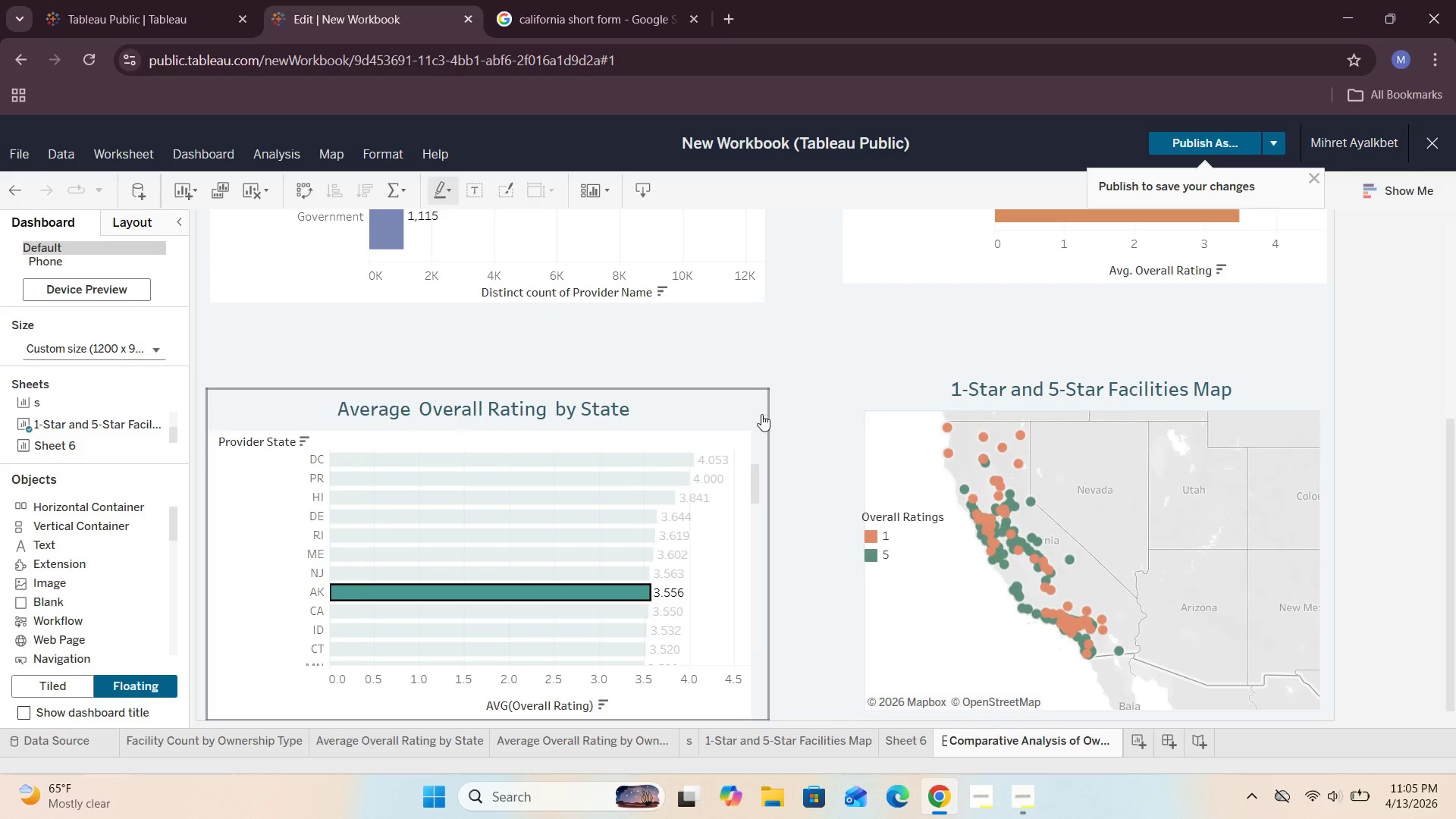 
left_click([749, 406])
 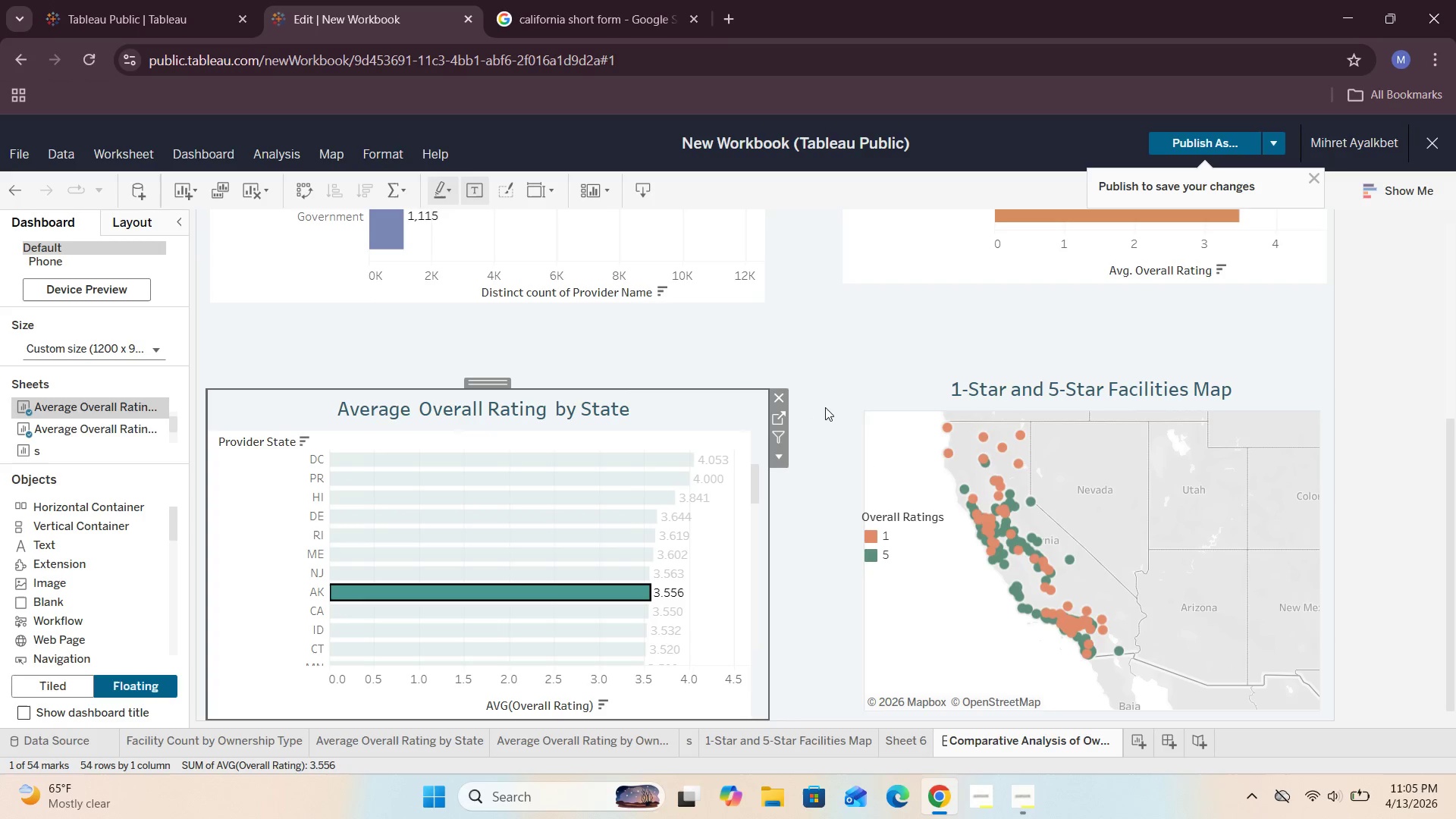 
left_click([837, 410])
 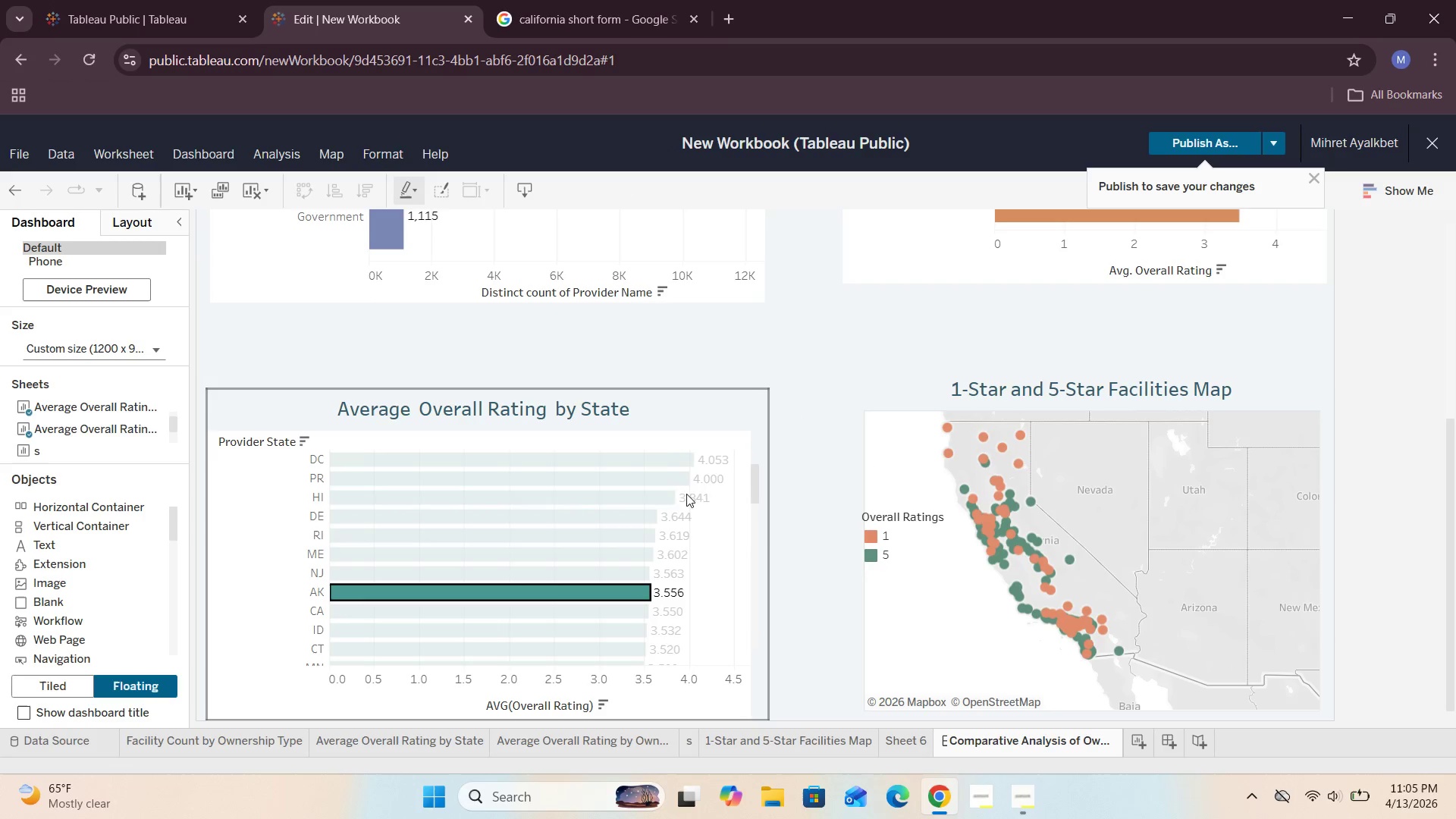 
left_click([549, 391])
 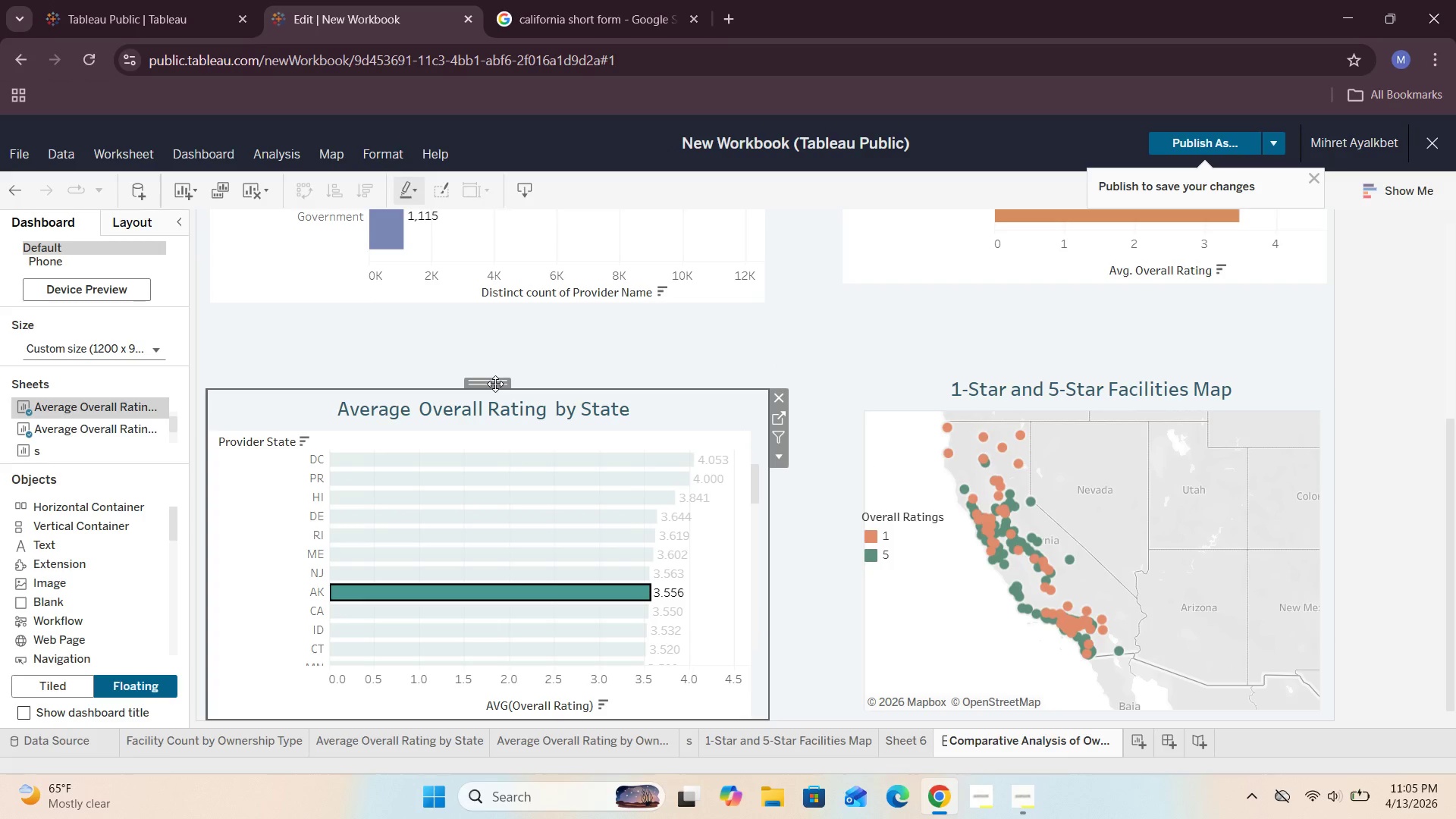 
left_click_drag(start_coordinate=[495, 384], to_coordinate=[493, 369])
 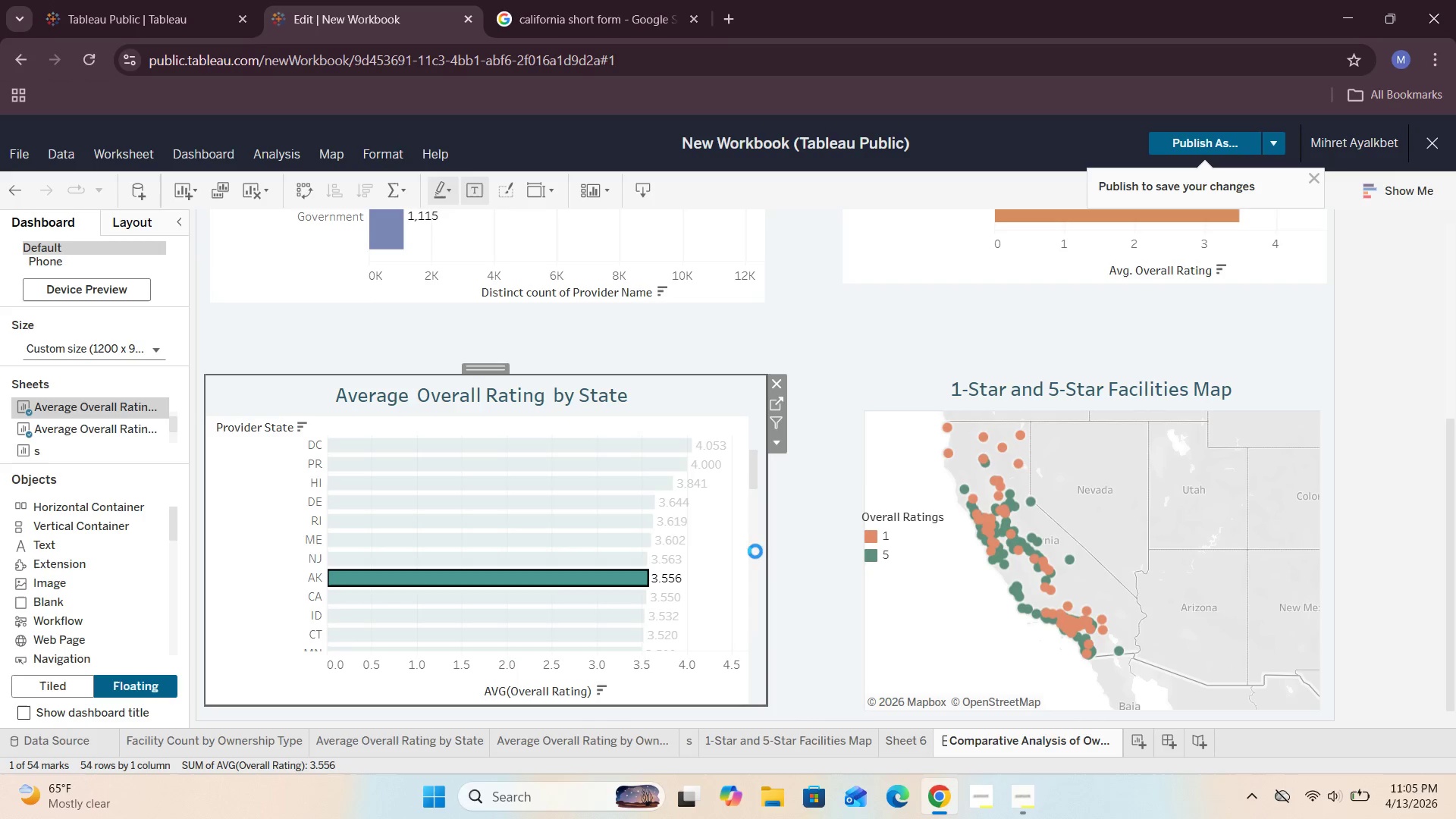 
left_click([799, 563])
 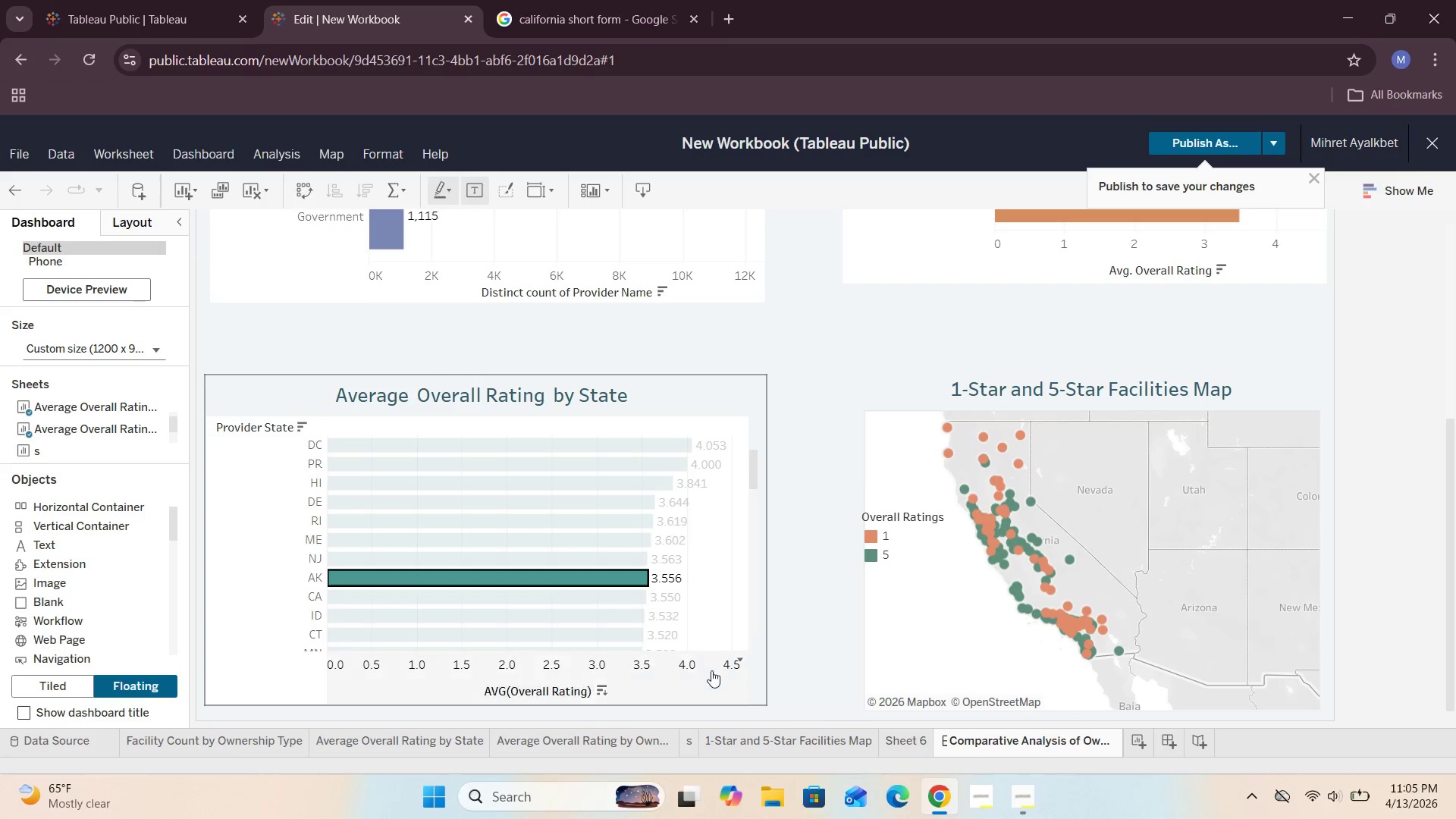 
left_click([701, 678])
 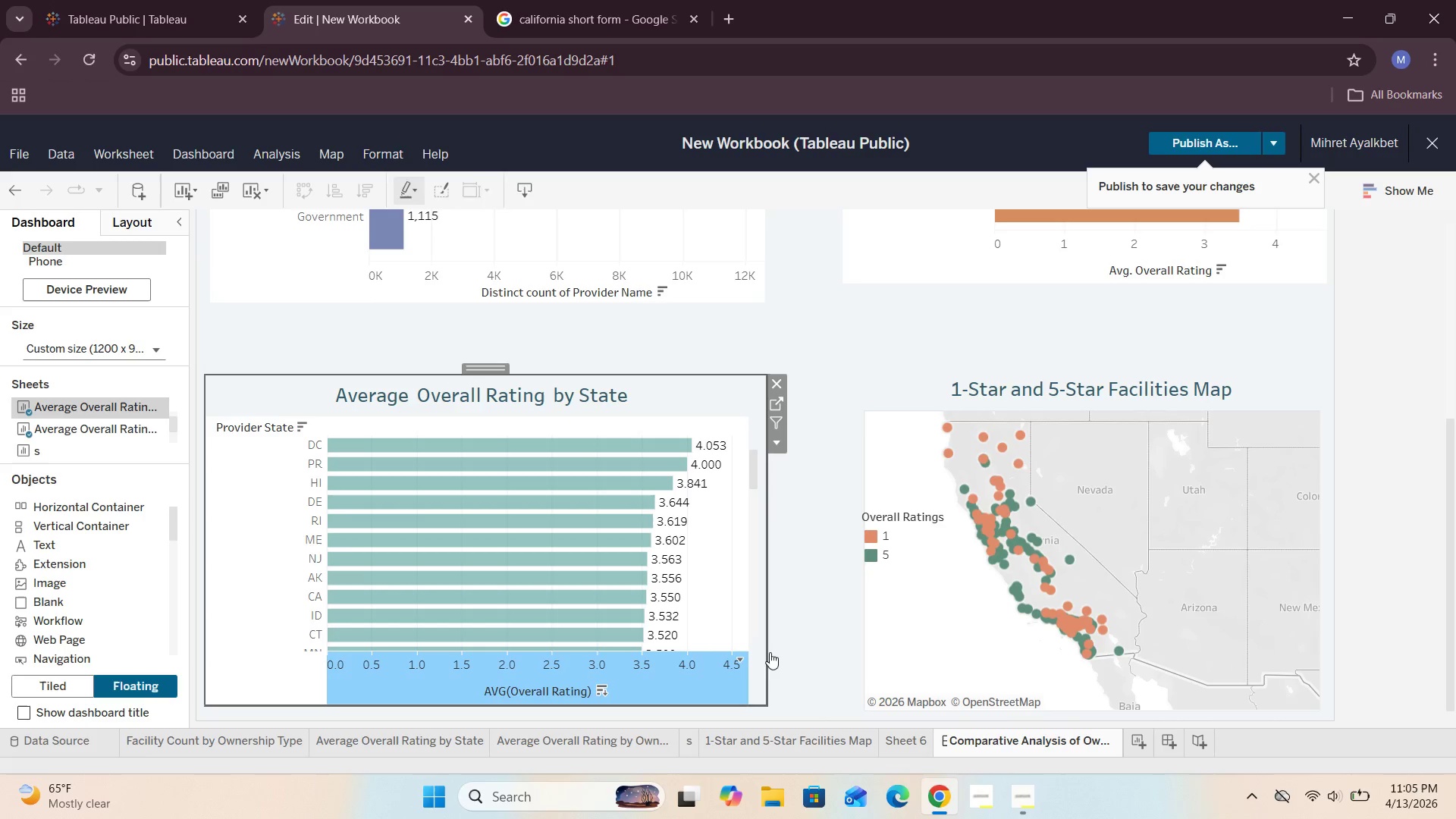 
left_click([825, 629])
 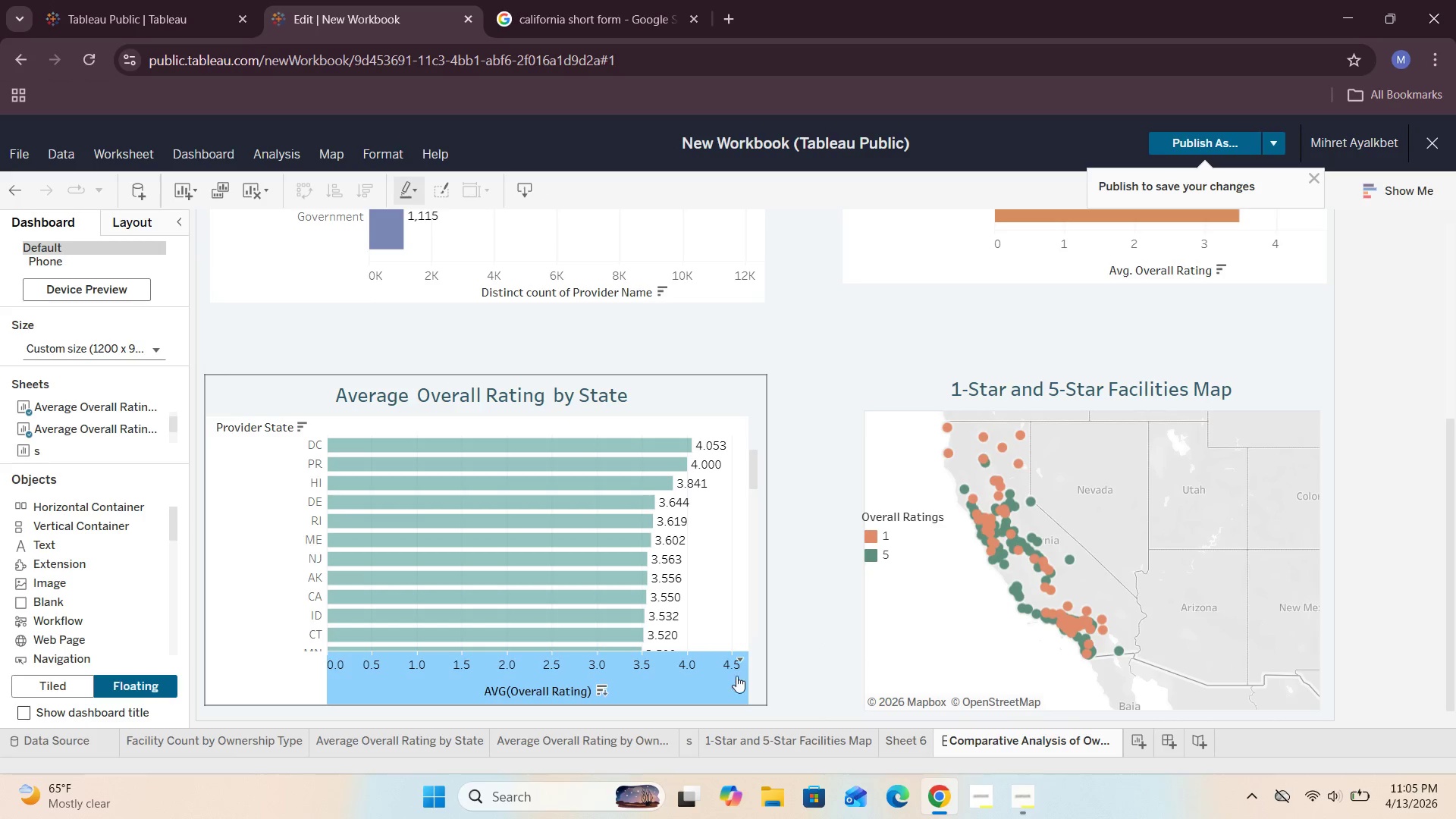 
left_click([708, 689])
 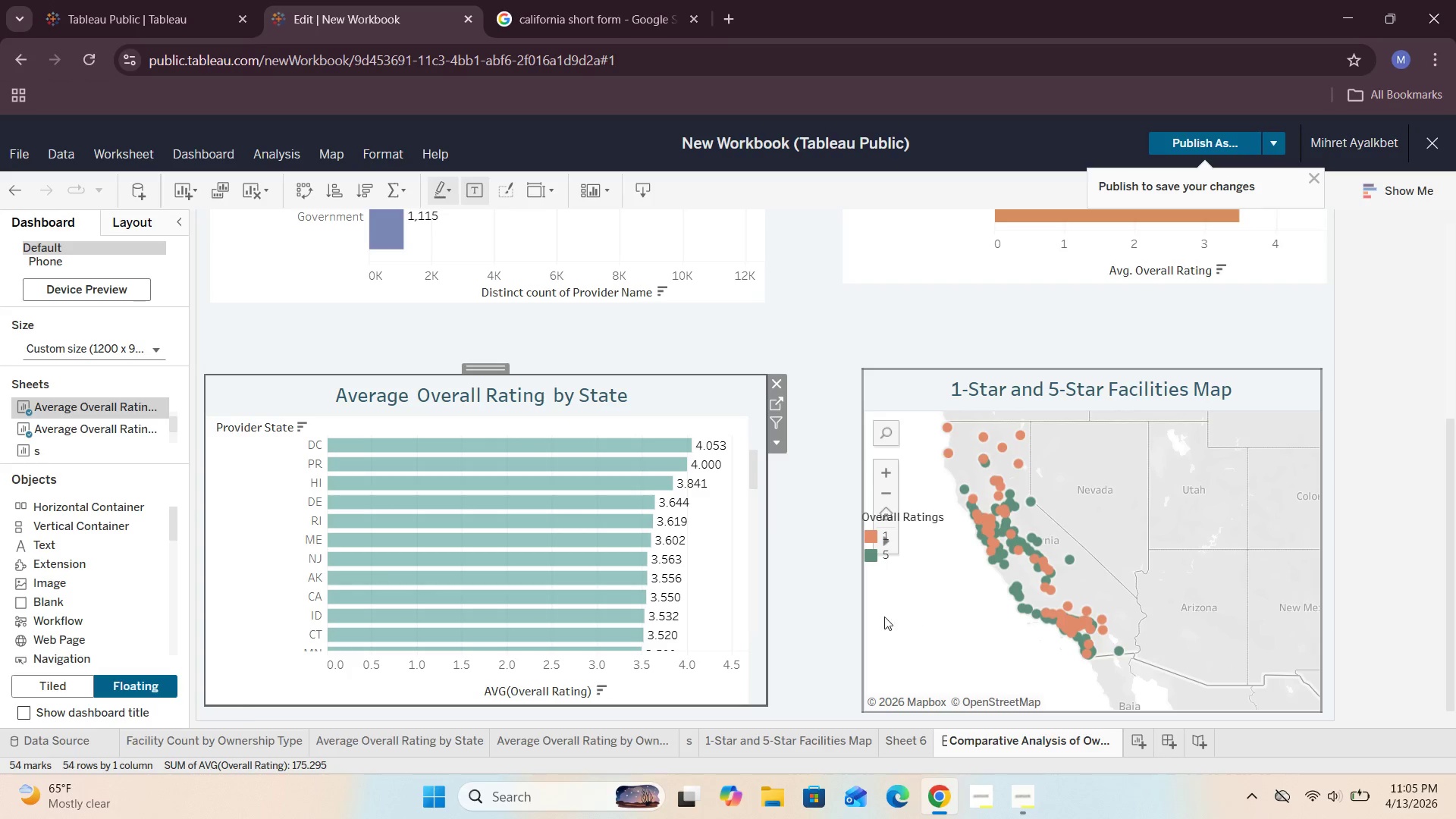 
wait(6.55)
 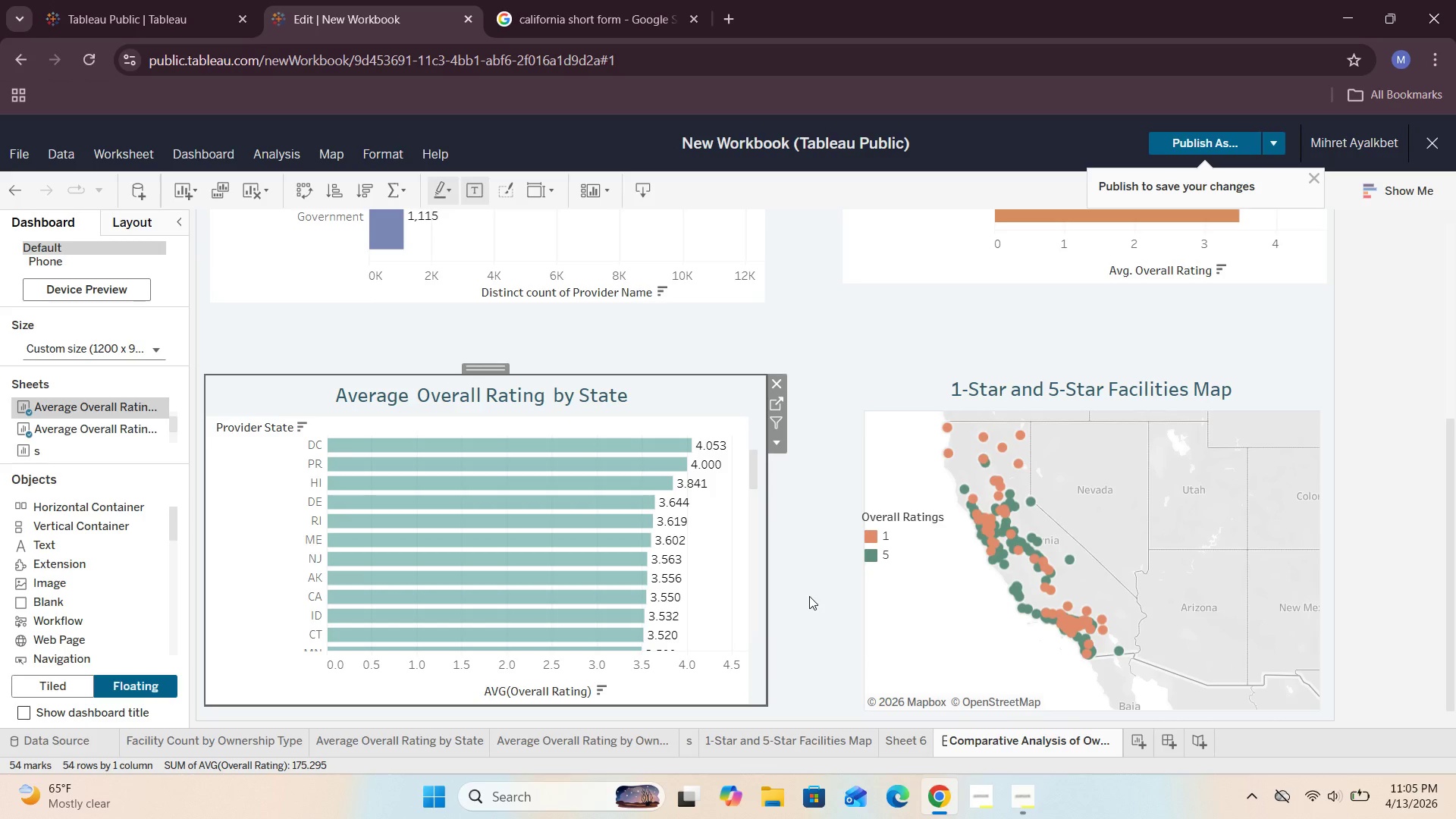 
left_click_drag(start_coordinate=[863, 613], to_coordinate=[832, 617])
 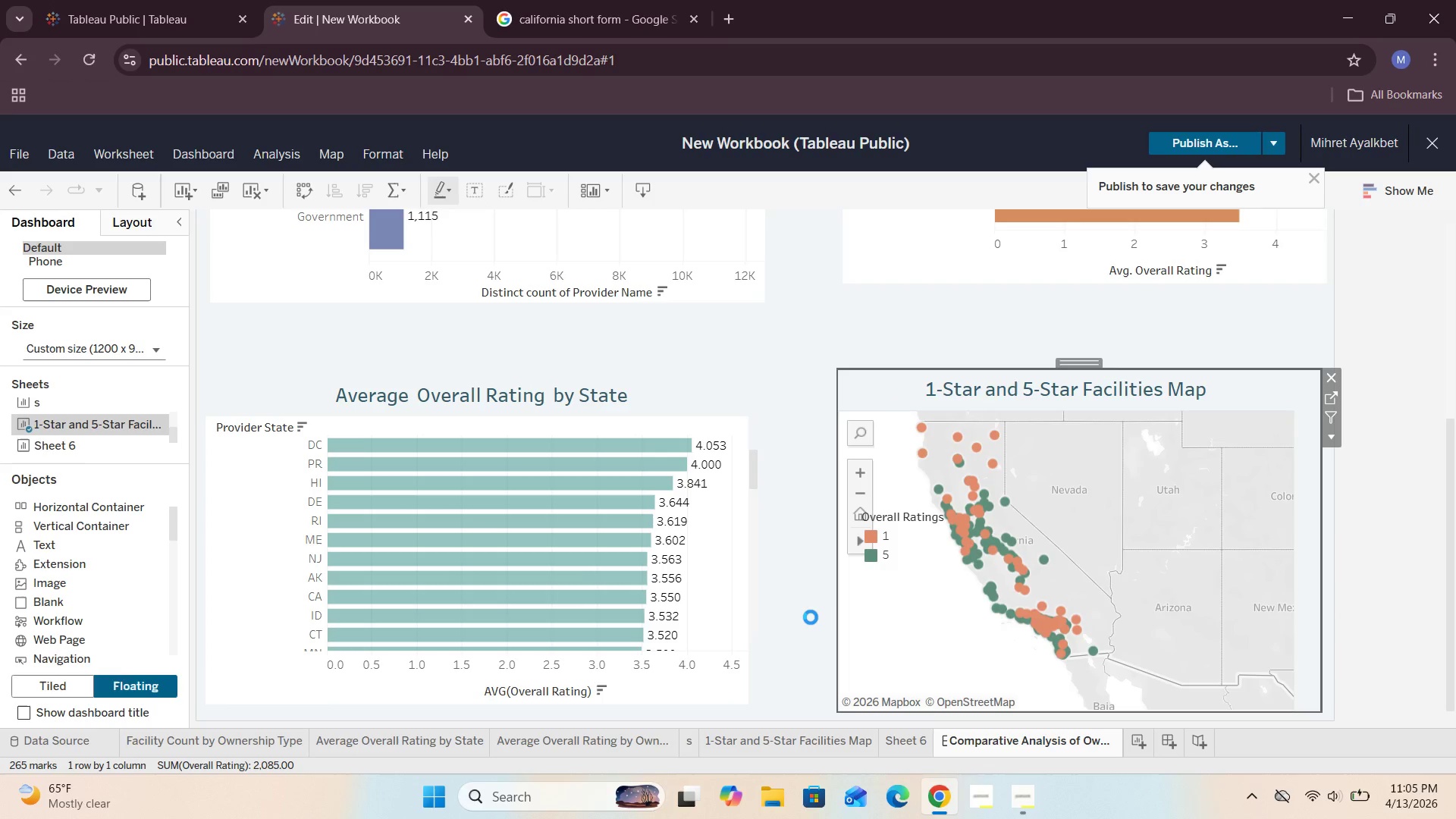 
left_click([808, 614])
 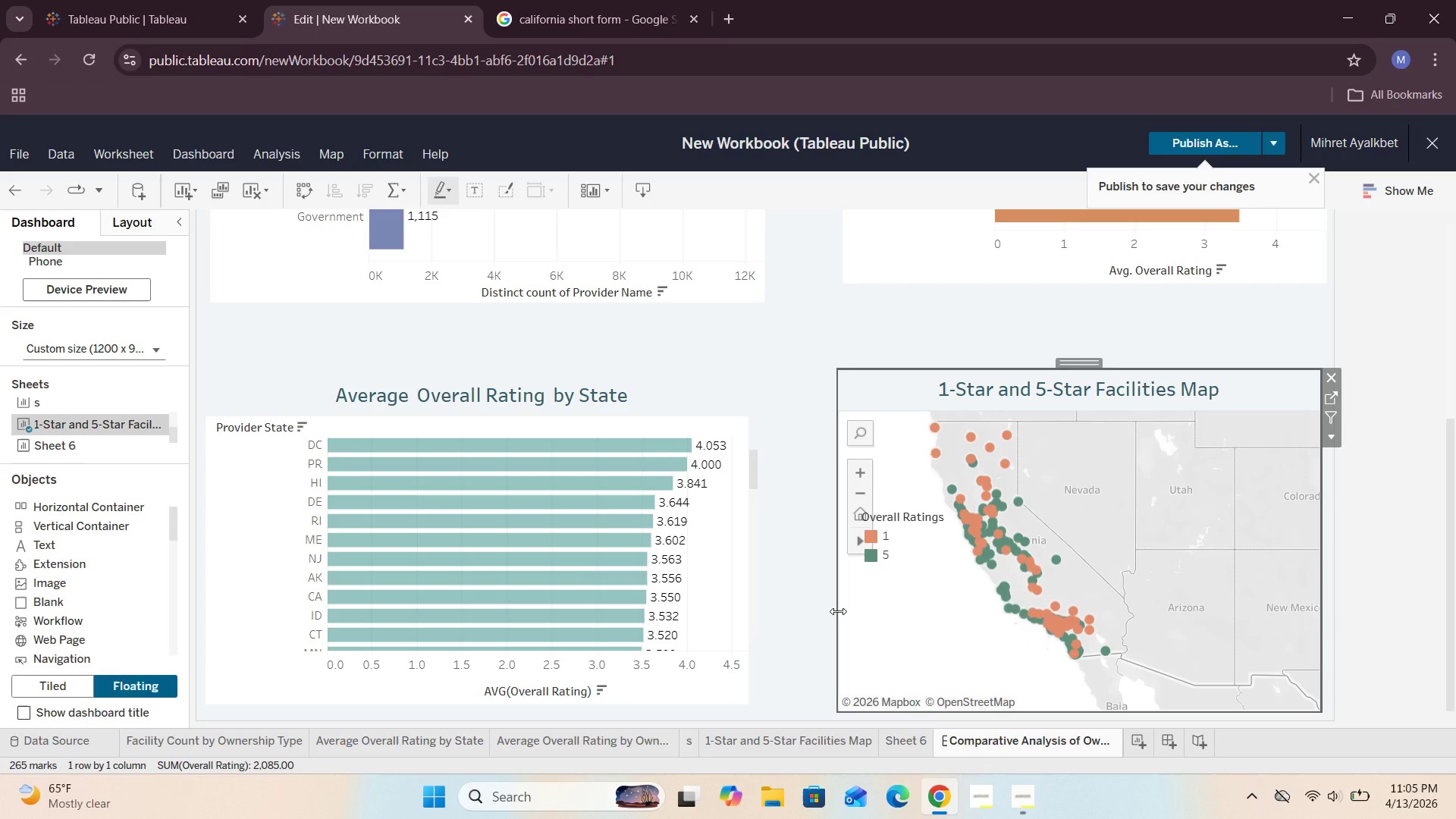 
left_click_drag(start_coordinate=[838, 611], to_coordinate=[849, 610])
 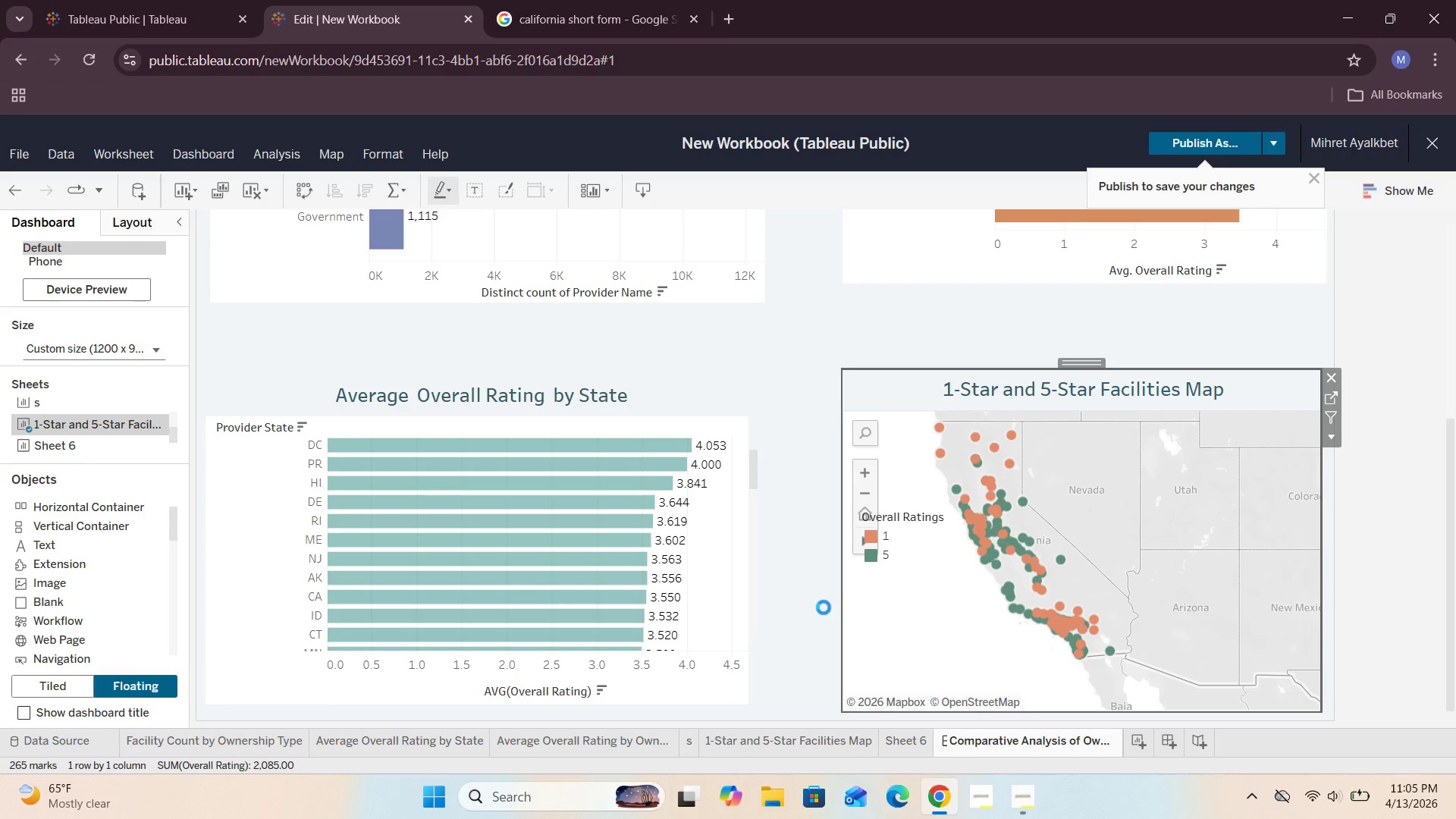 
double_click([824, 607])
 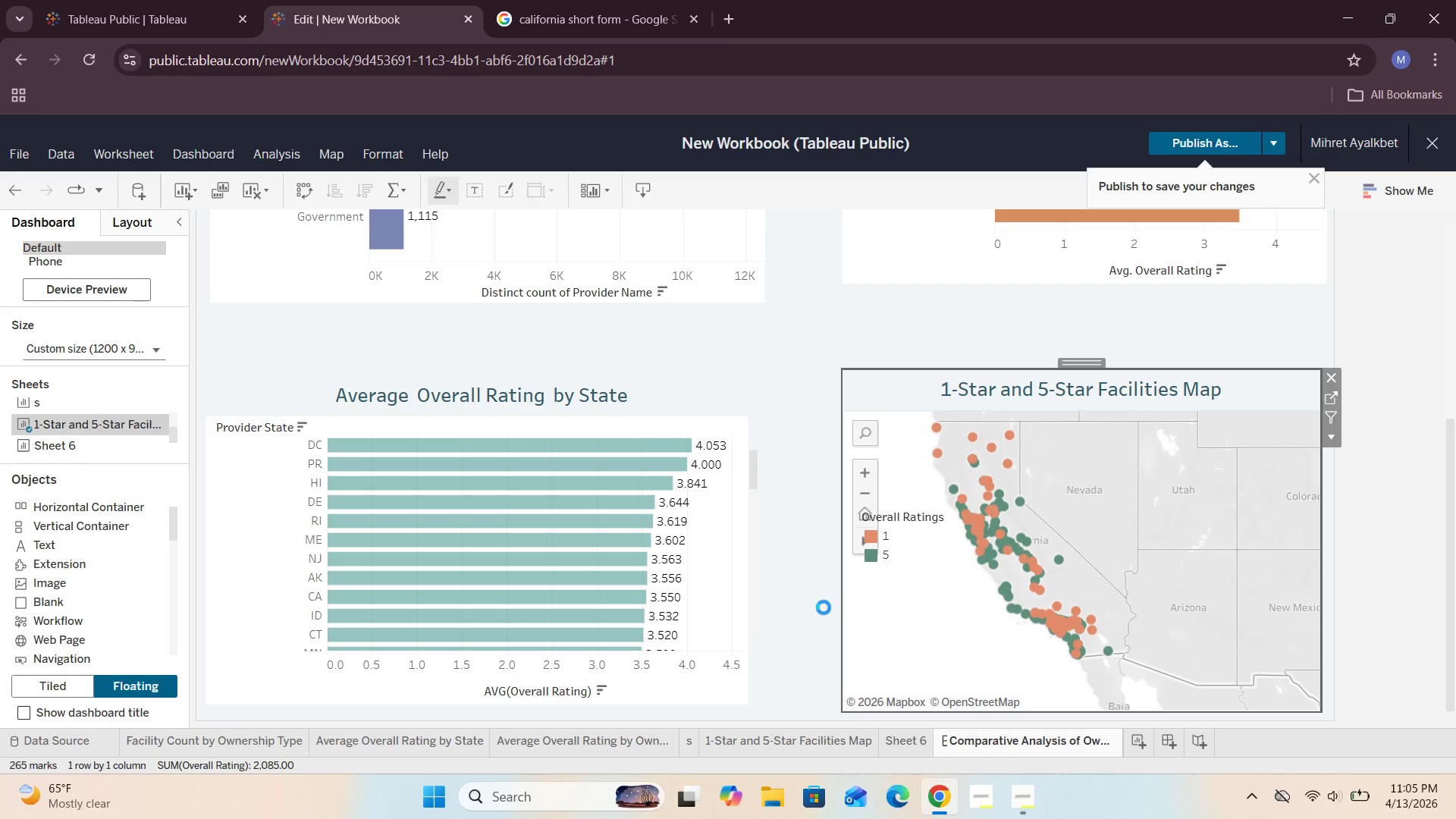 
triple_click([824, 607])
 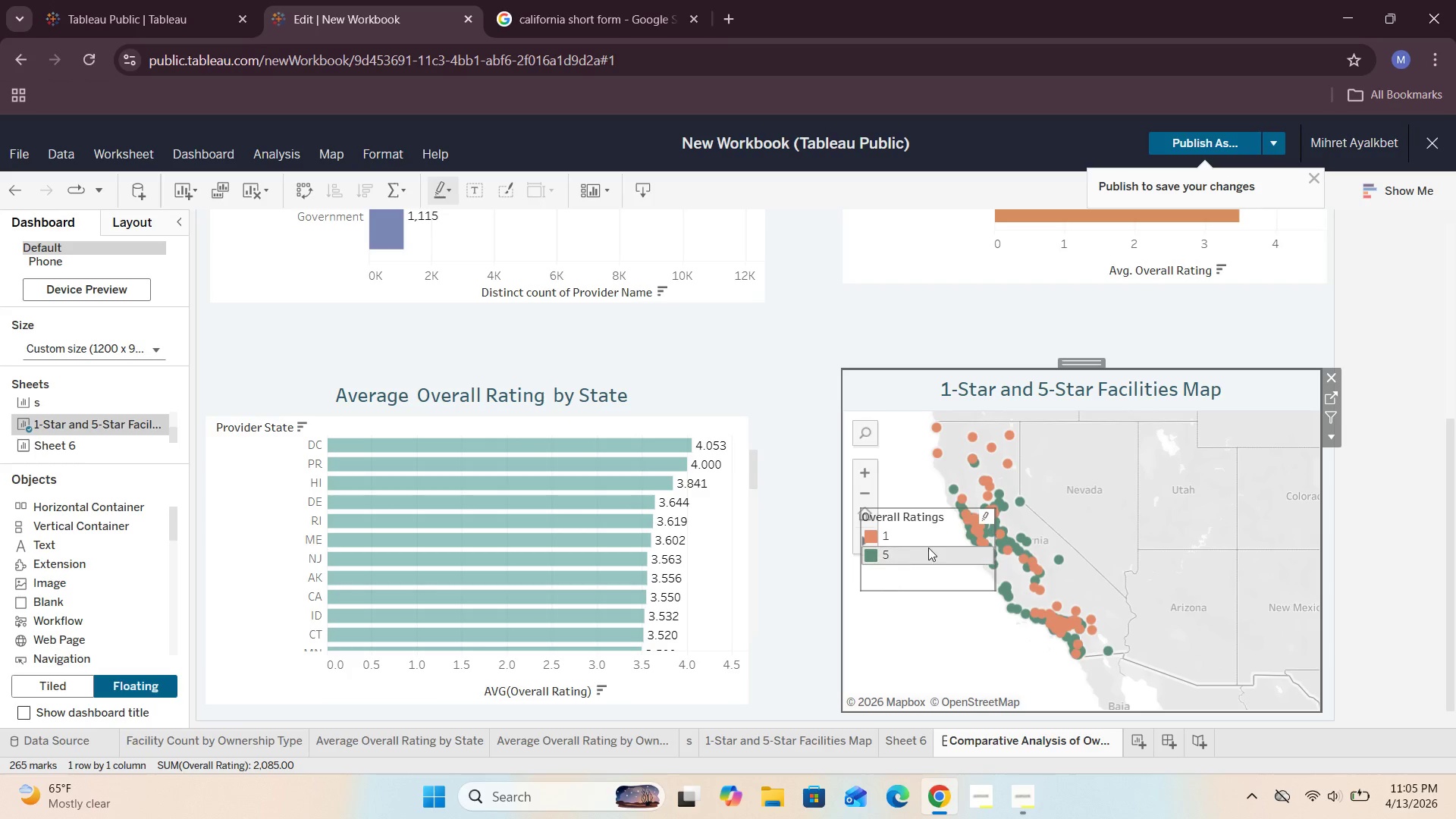 
left_click([929, 546])
 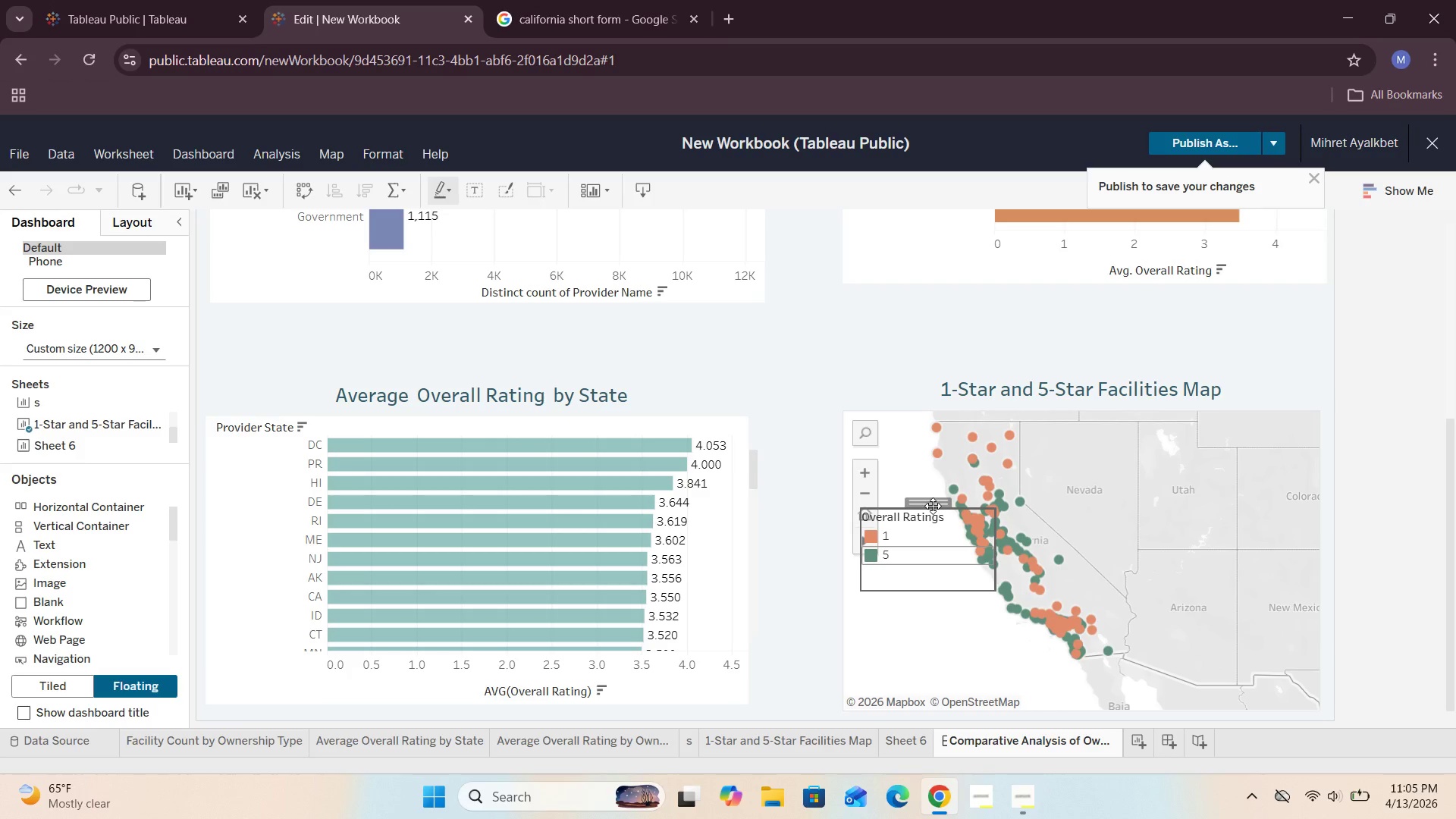 
left_click_drag(start_coordinate=[933, 502], to_coordinate=[924, 615])
 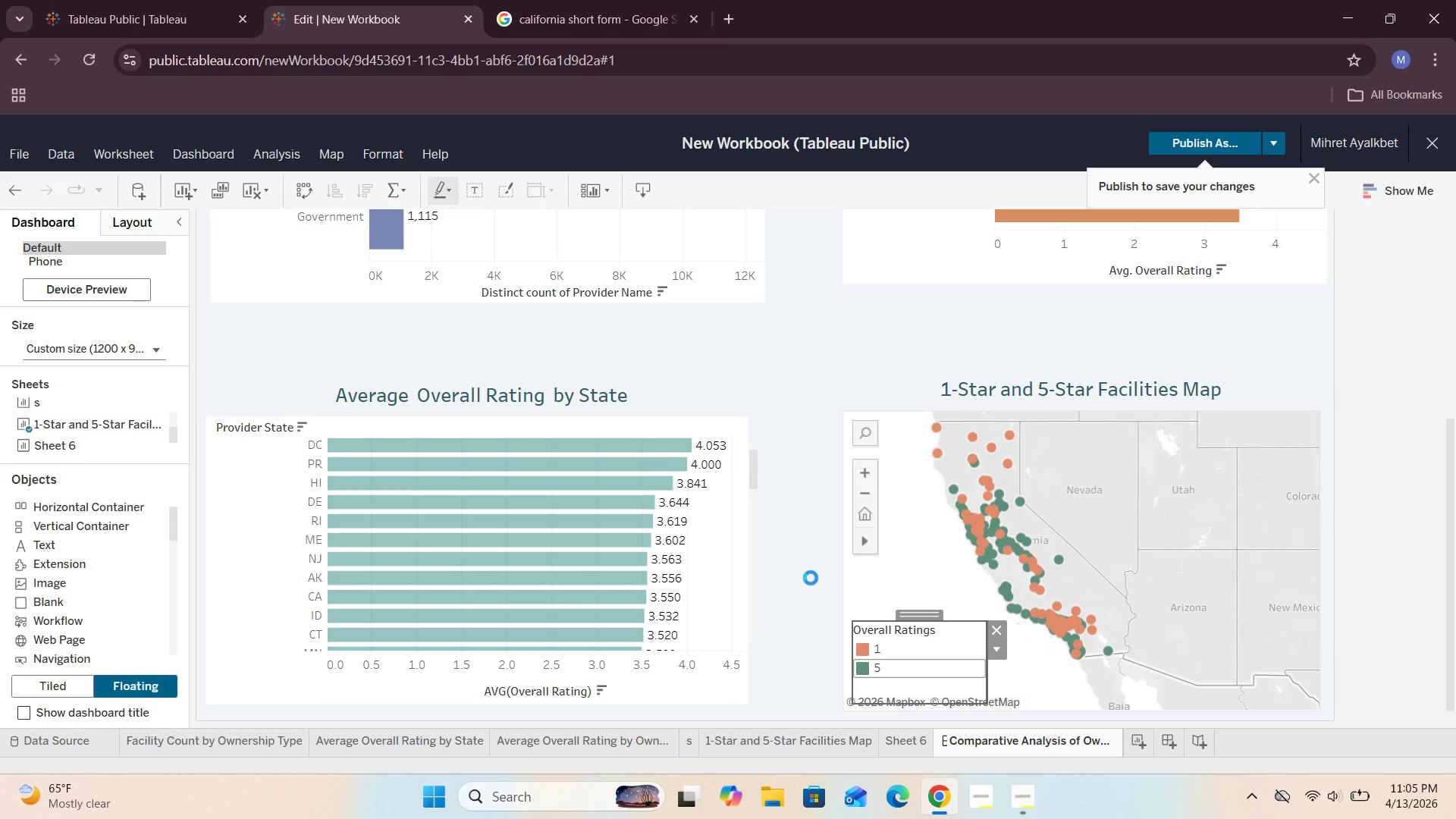 
left_click([807, 576])
 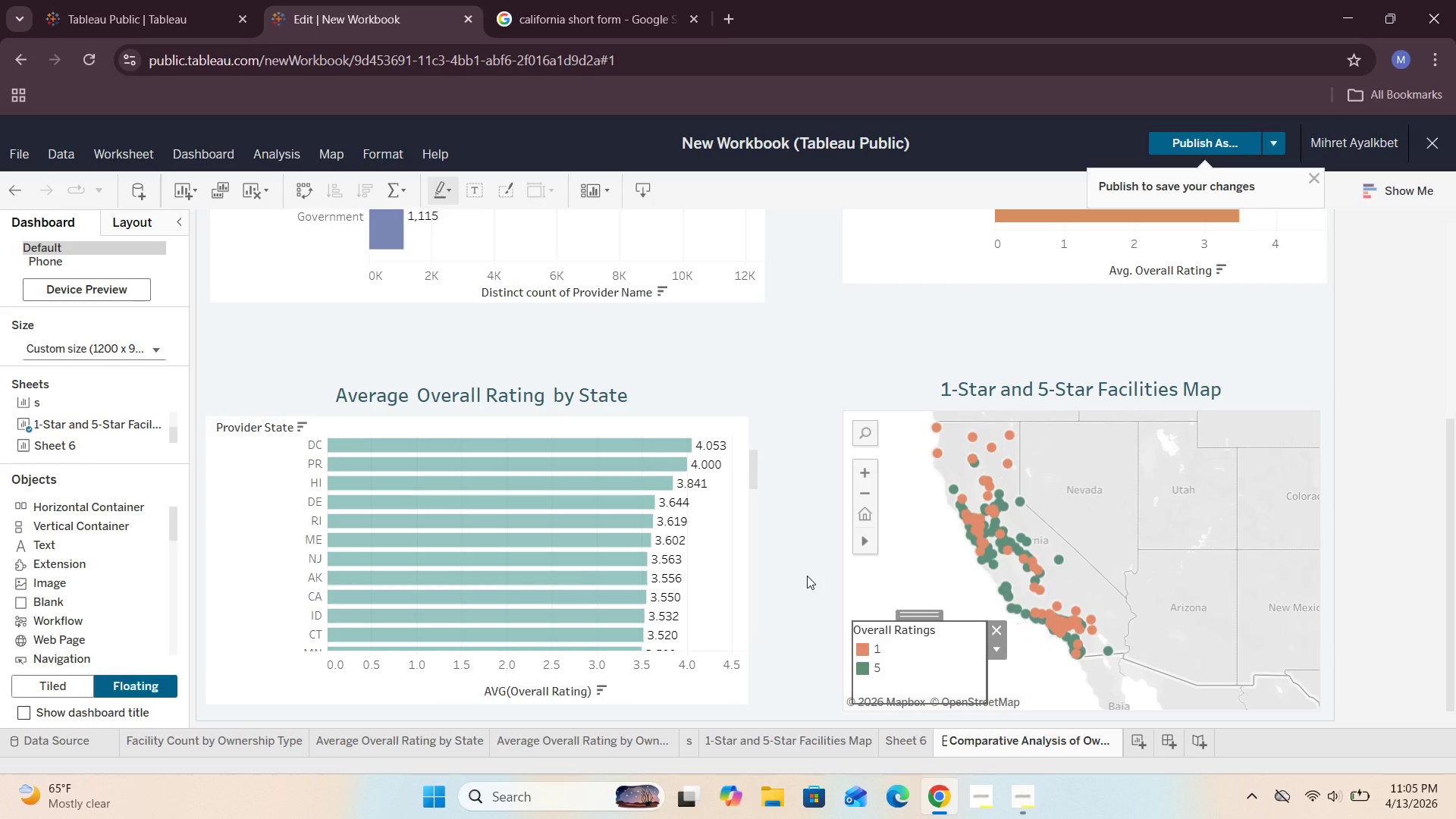 
left_click([807, 576])
 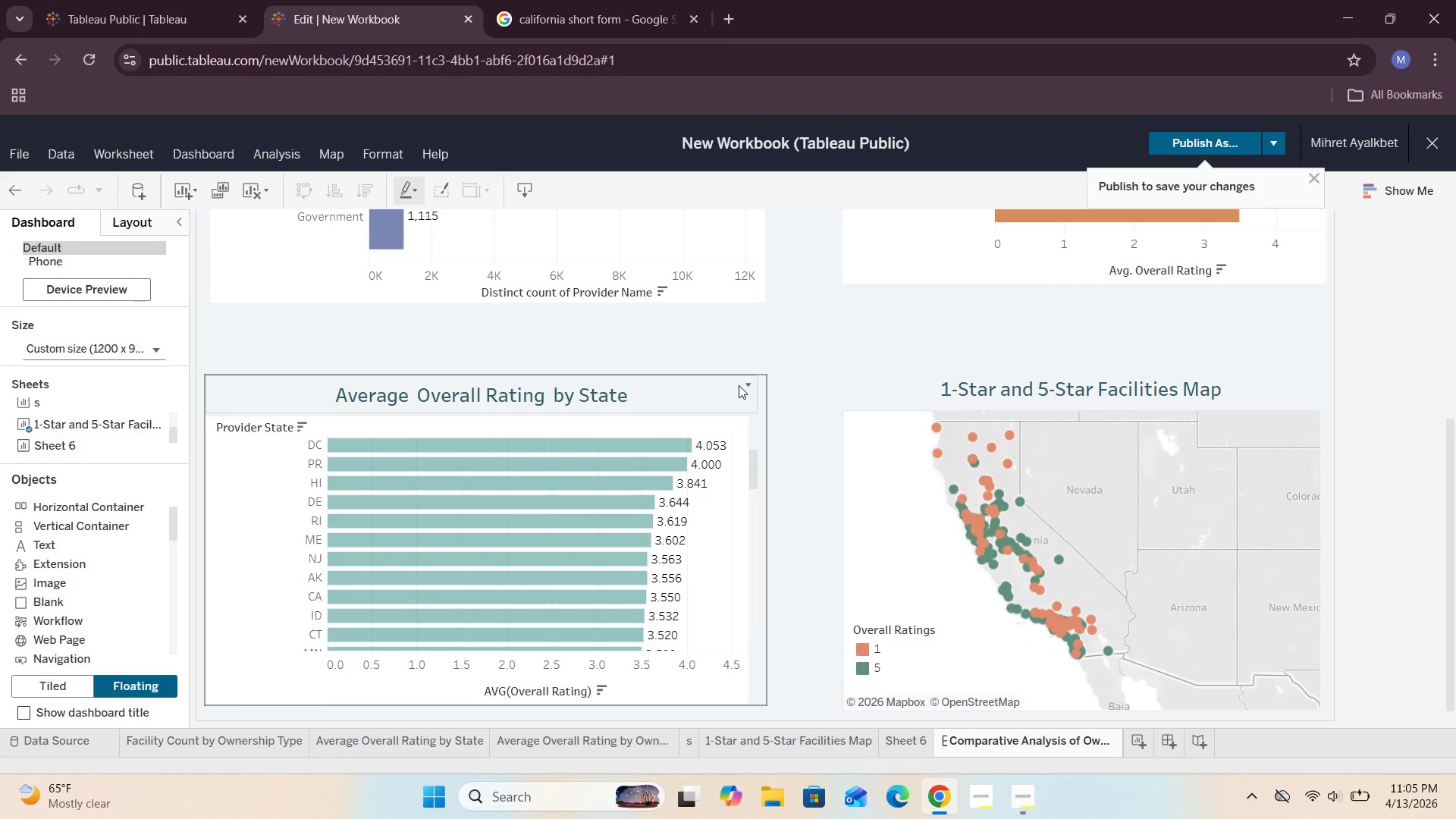 
wait(7.11)
 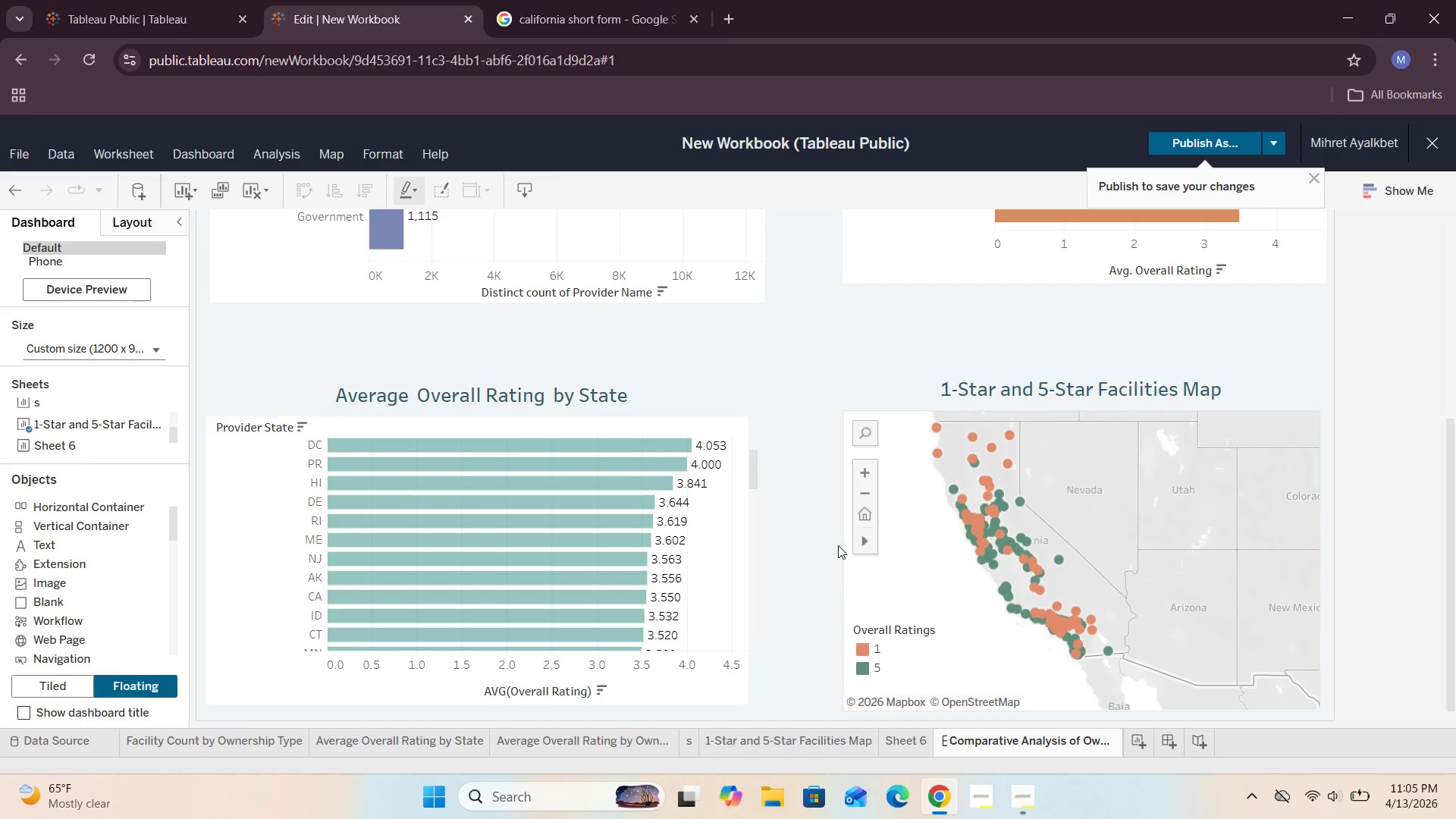 
left_click([796, 347])
 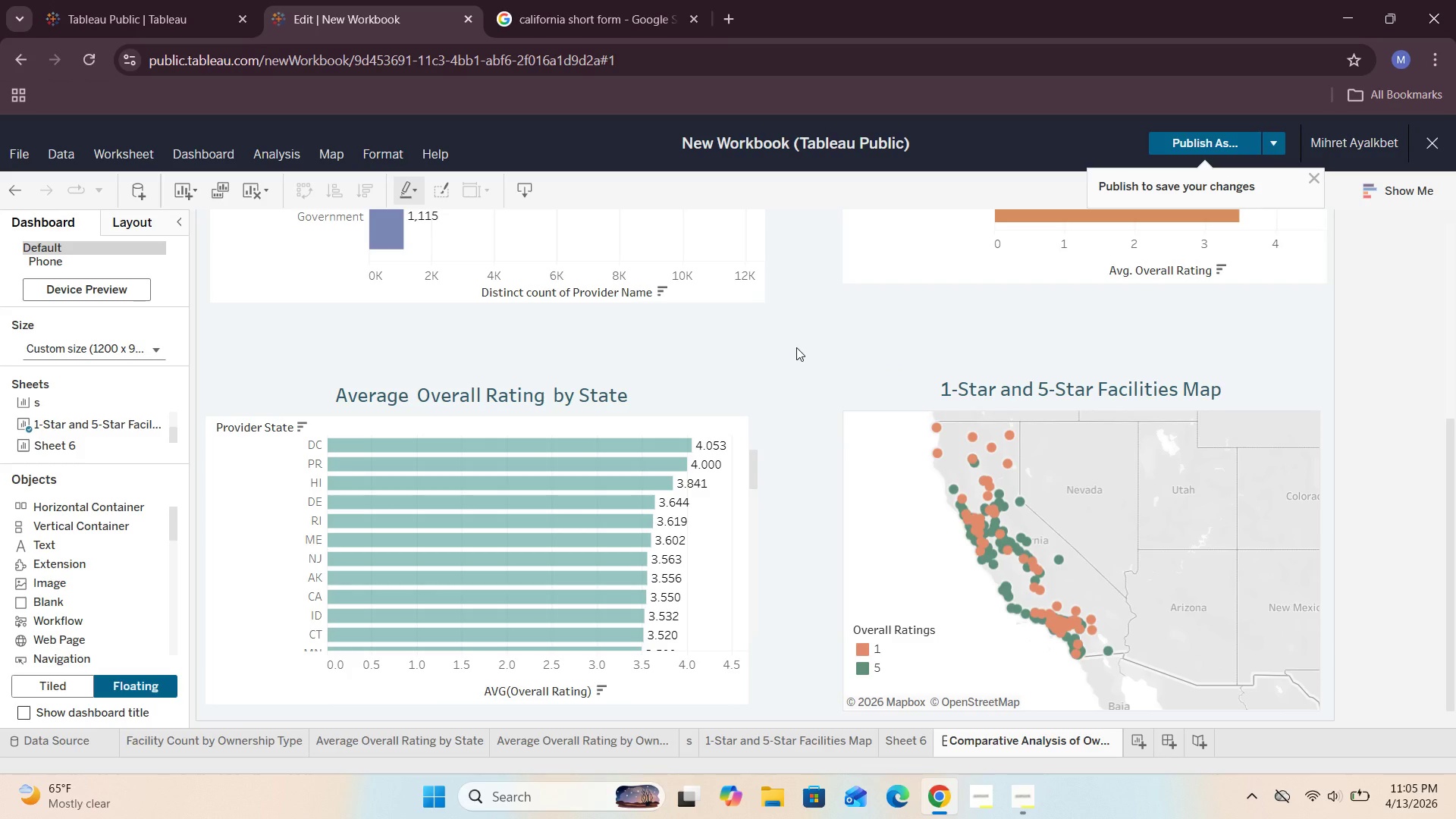 
scroll: coordinate [796, 347], scroll_direction: up, amount: 3.0
 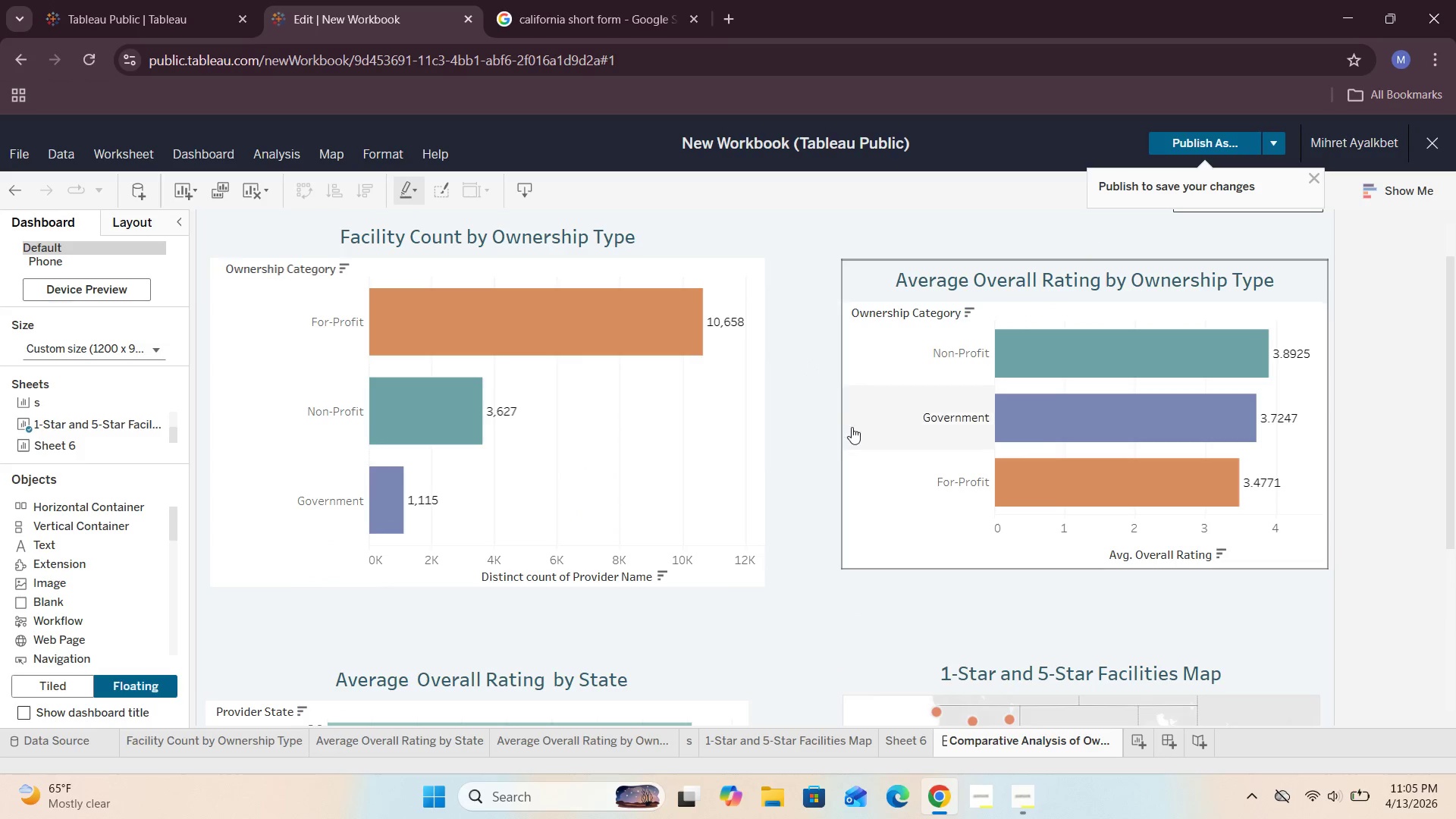 
left_click([866, 438])
 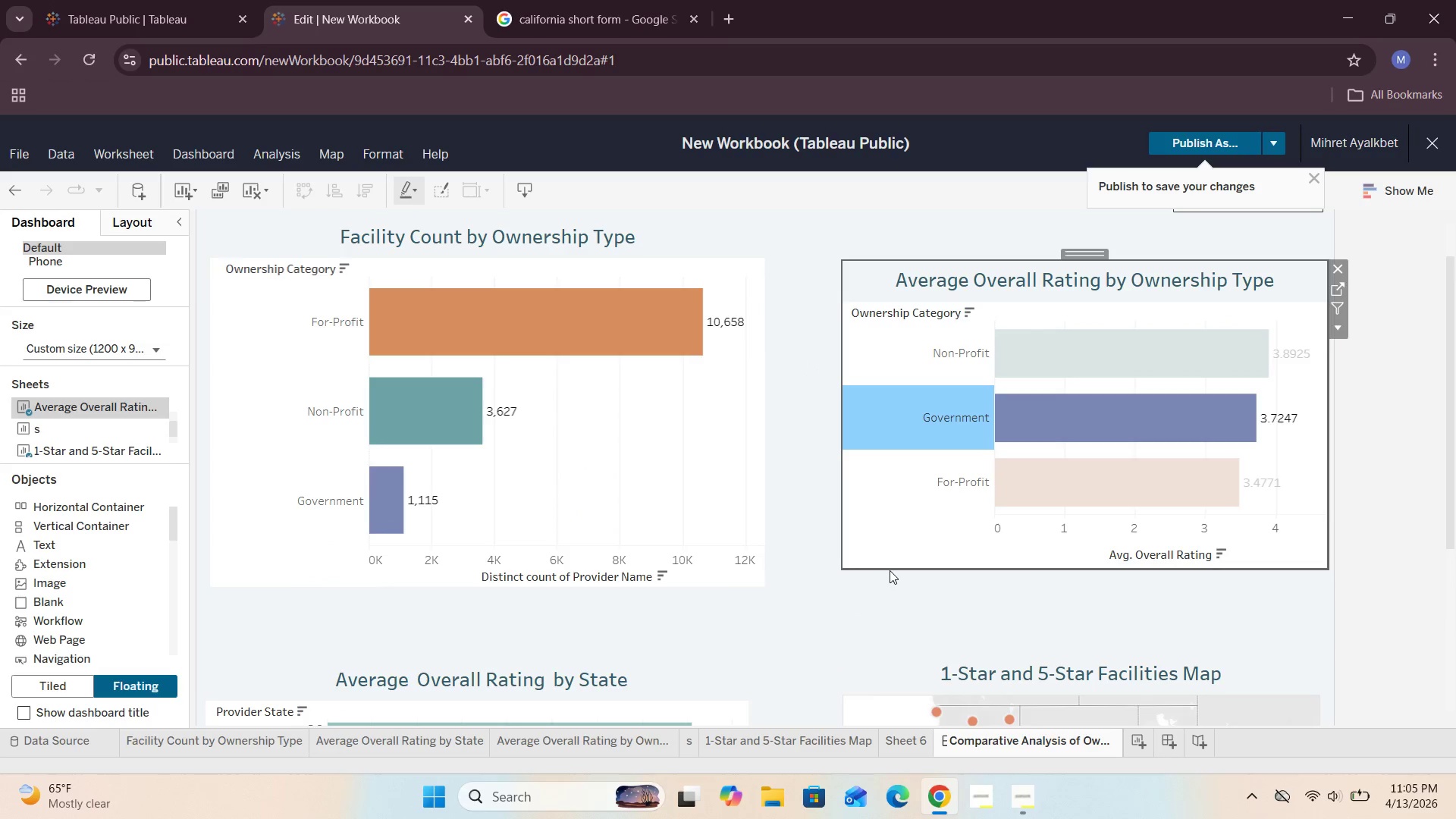 
left_click_drag(start_coordinate=[890, 568], to_coordinate=[886, 593])
 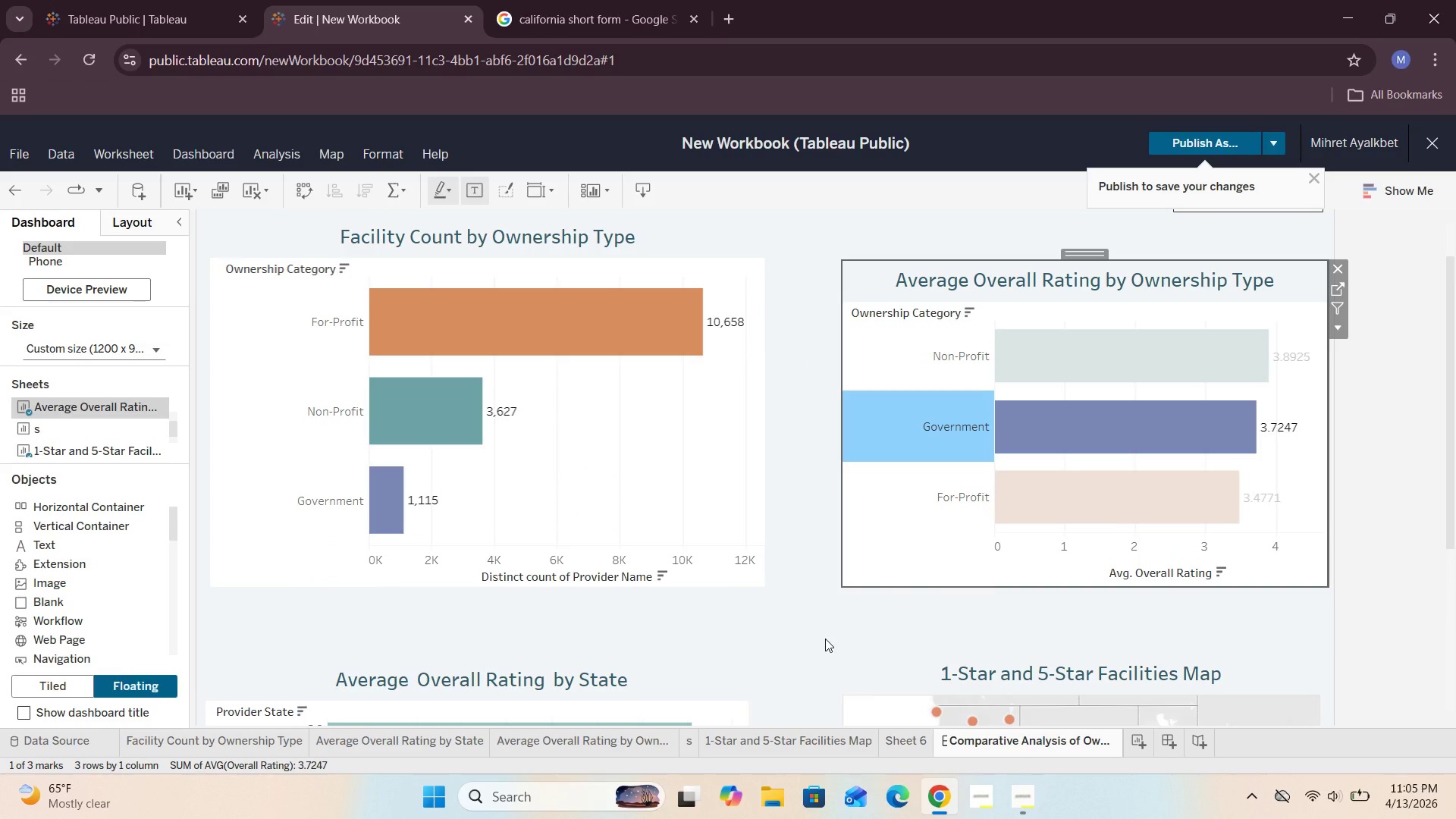 
wait(6.17)
 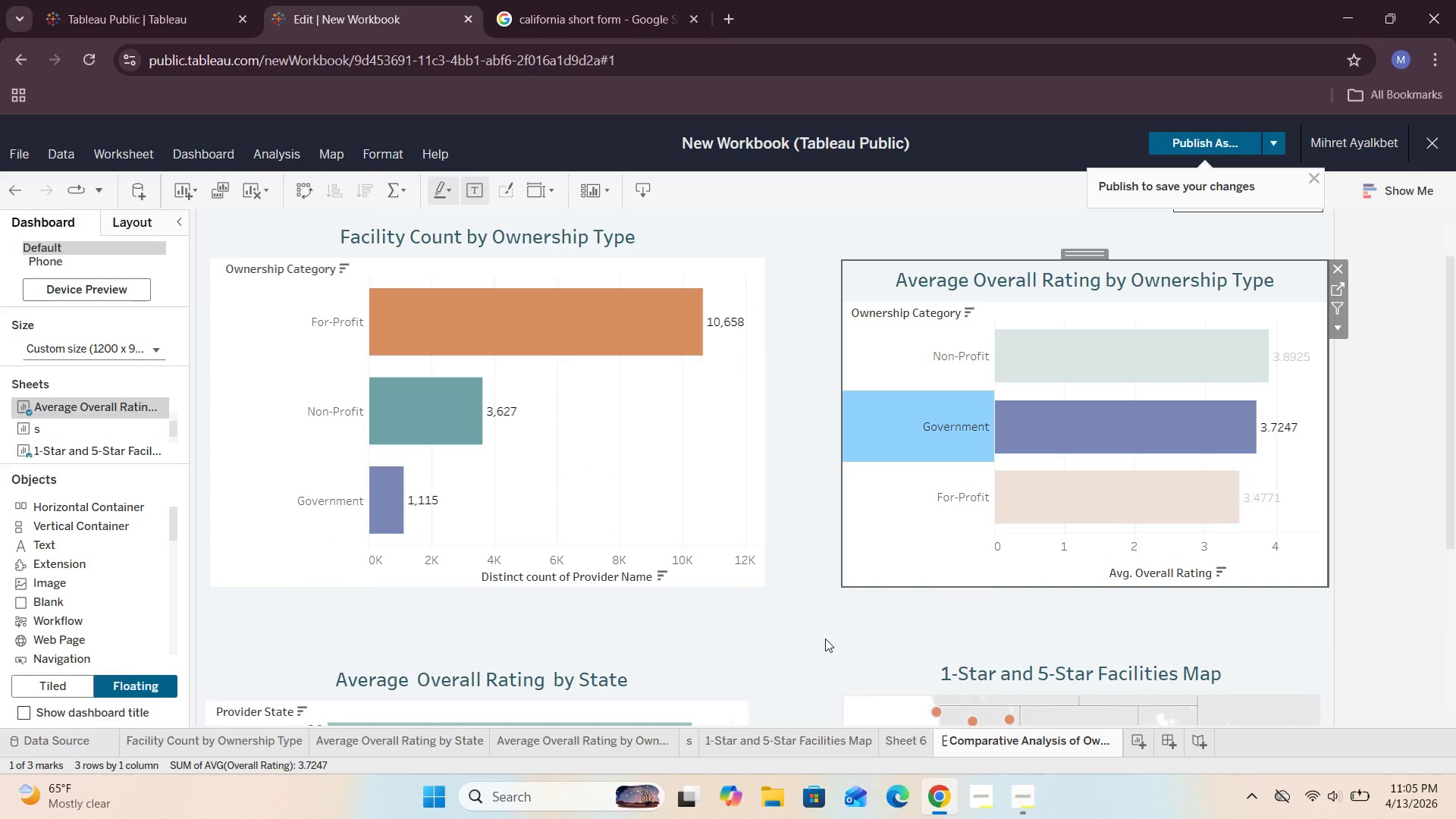 
left_click([825, 646])
 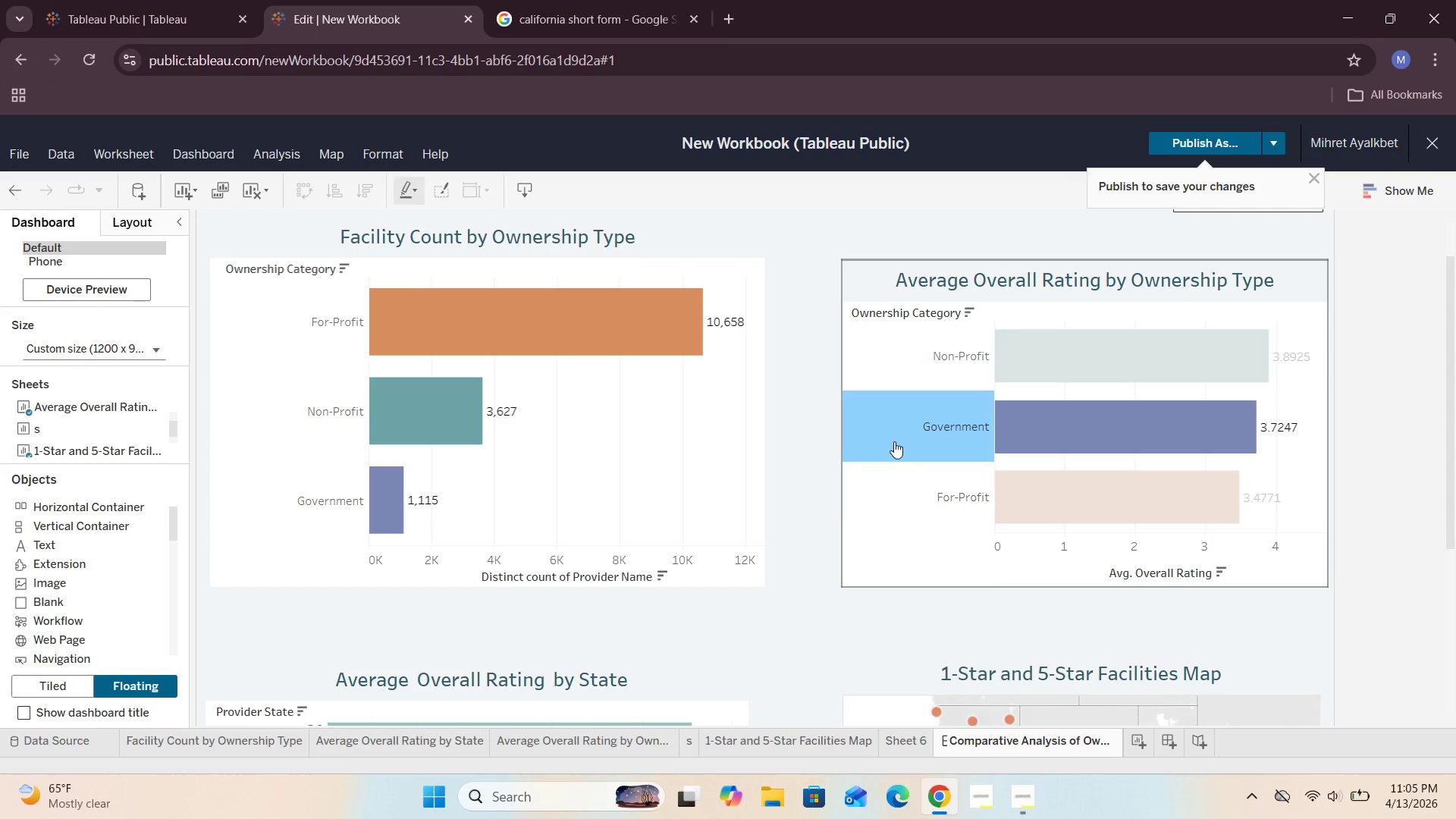 
left_click([894, 441])
 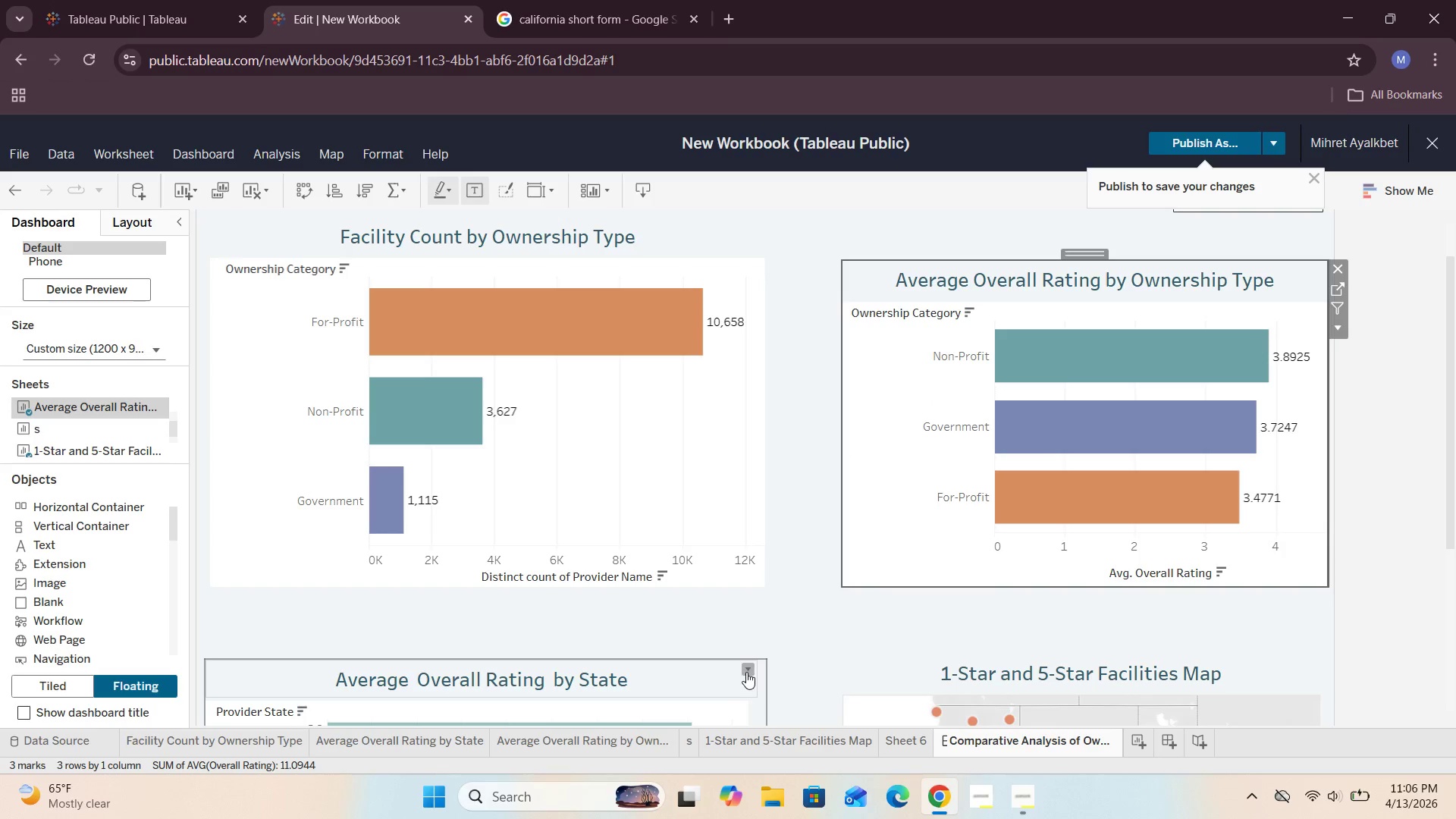 
wait(12.2)
 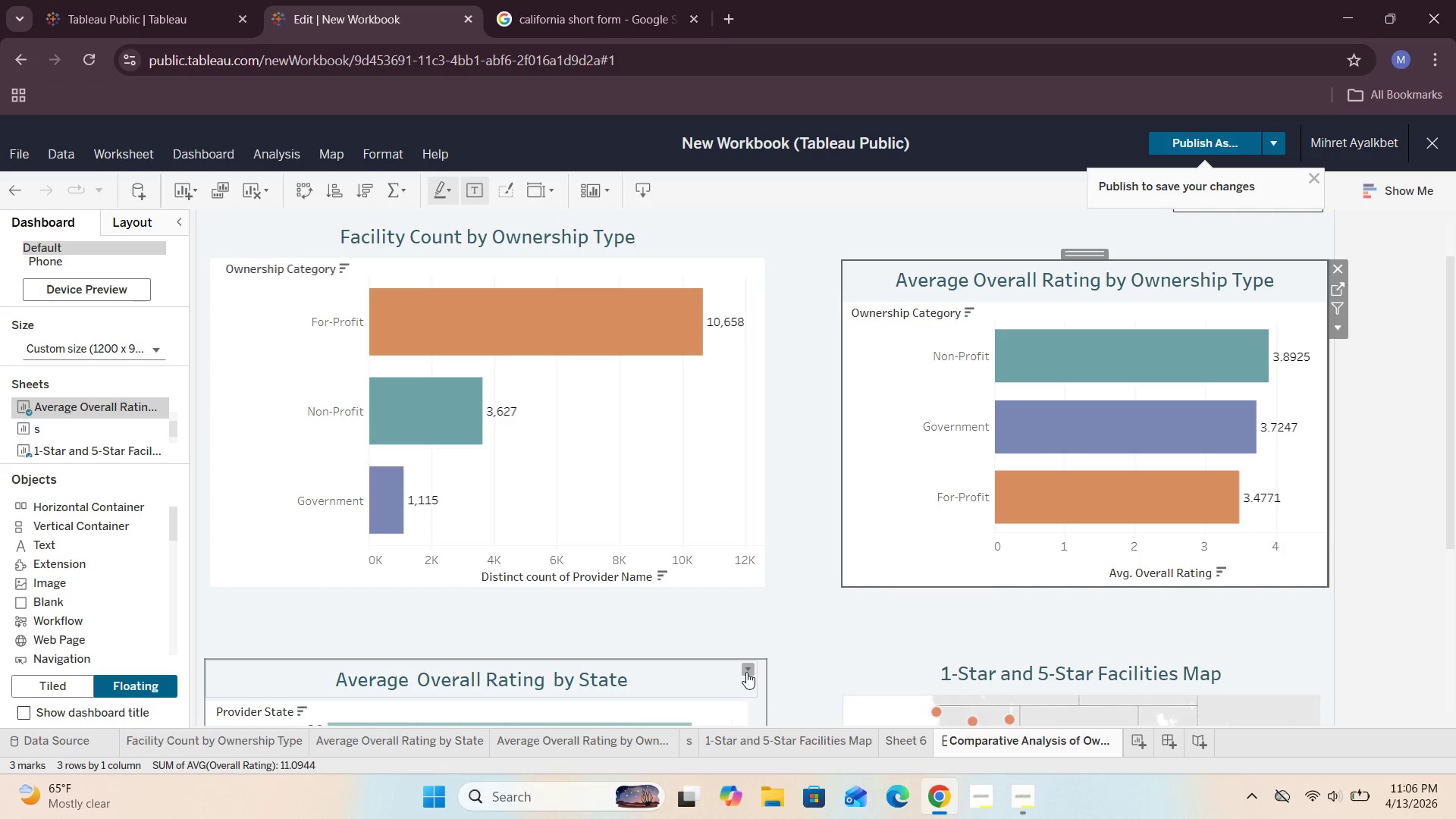 
left_click([803, 633])
 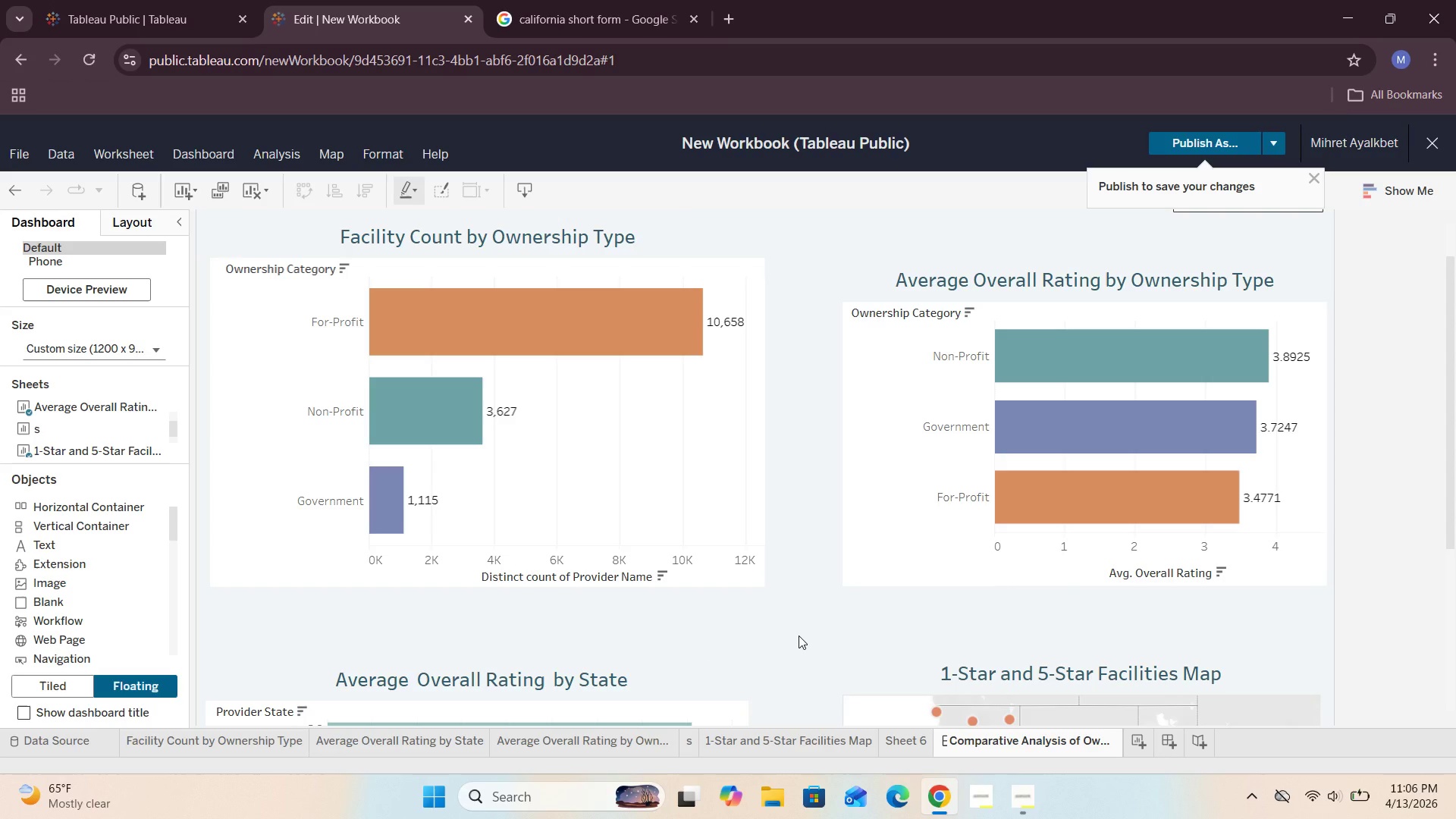 
scroll: coordinate [799, 635], scroll_direction: down, amount: 2.0
 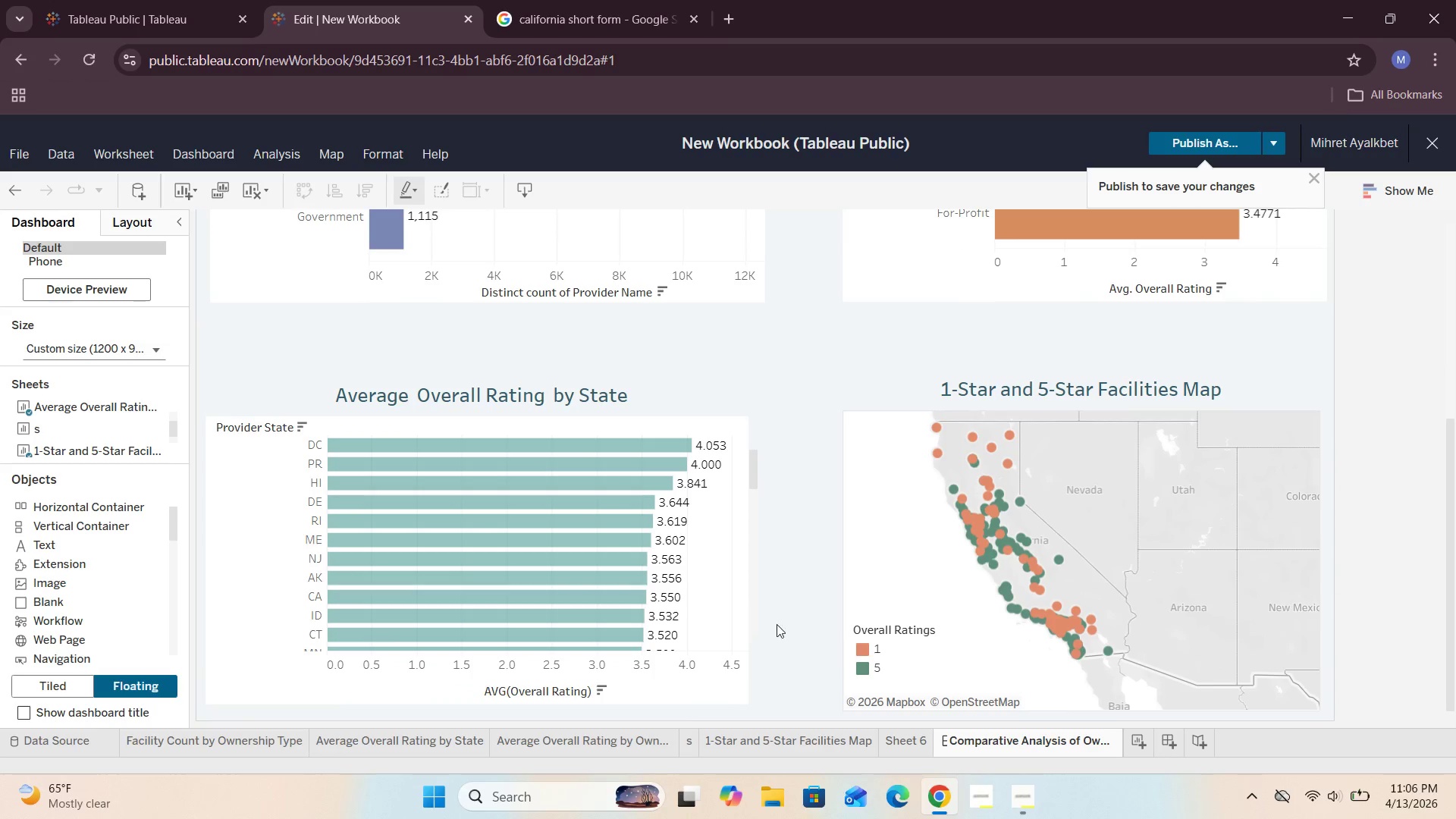 
left_click([732, 613])
 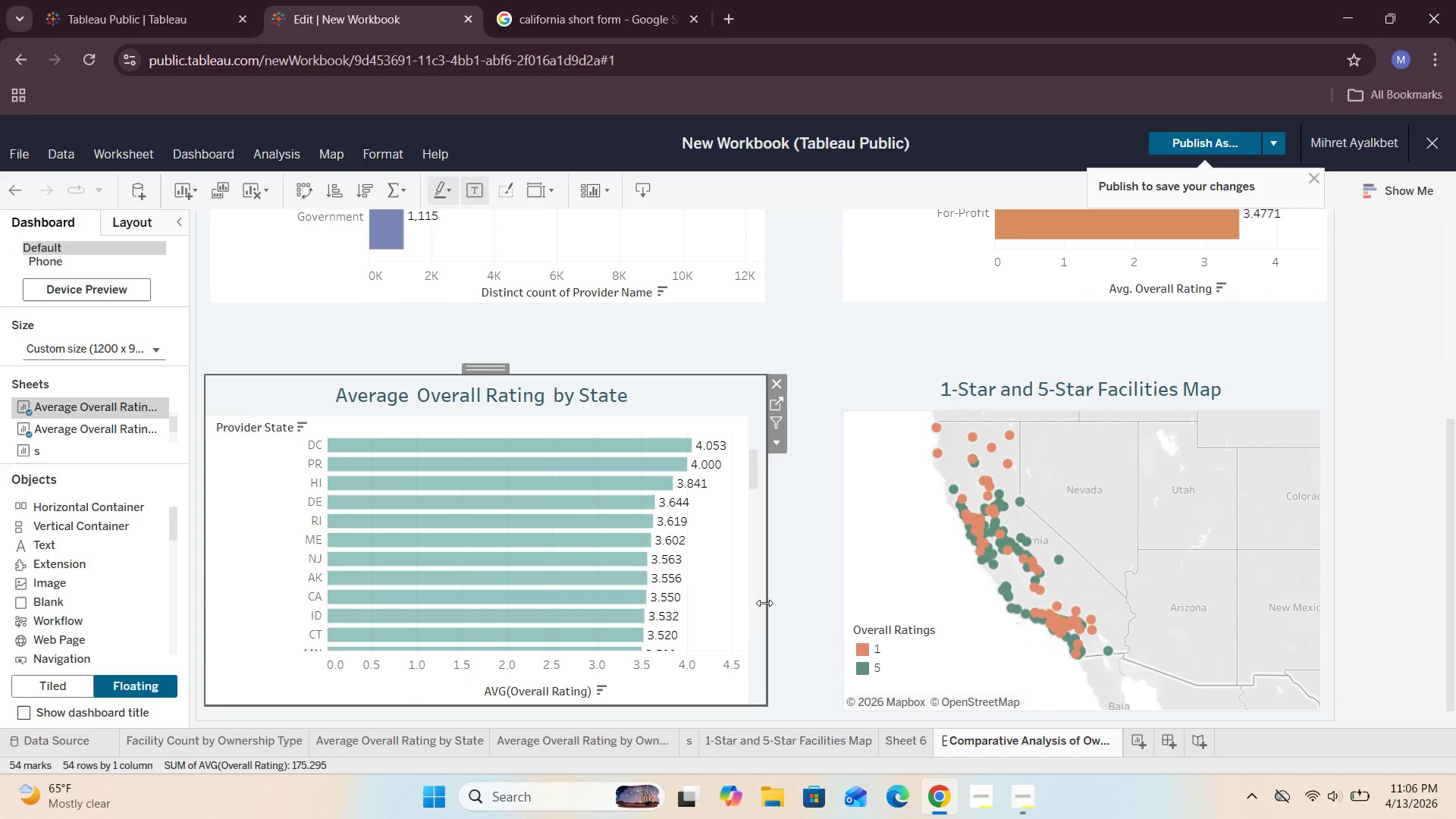 
left_click_drag(start_coordinate=[765, 603], to_coordinate=[780, 603])
 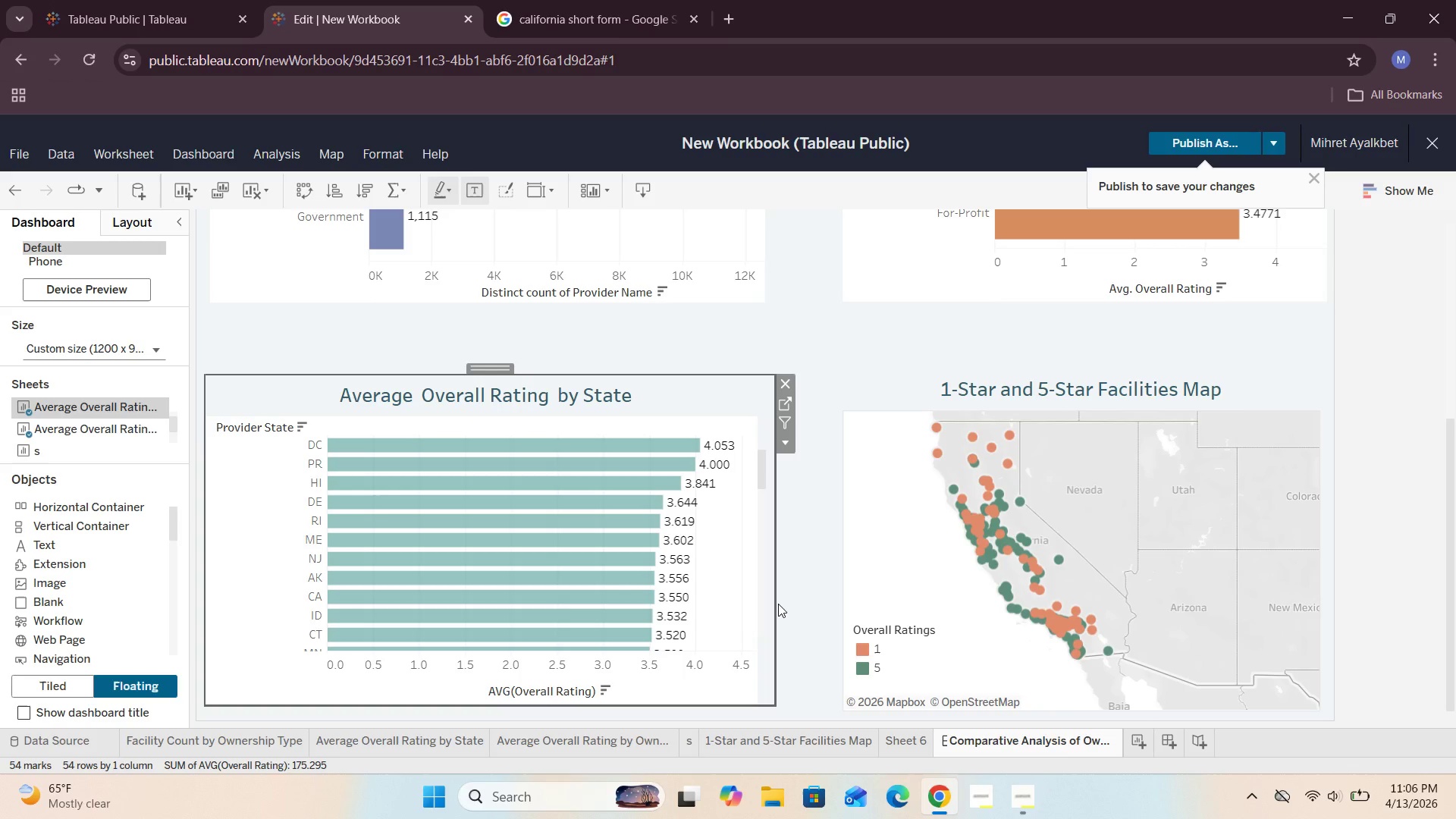 
left_click_drag(start_coordinate=[774, 605], to_coordinate=[785, 605])
 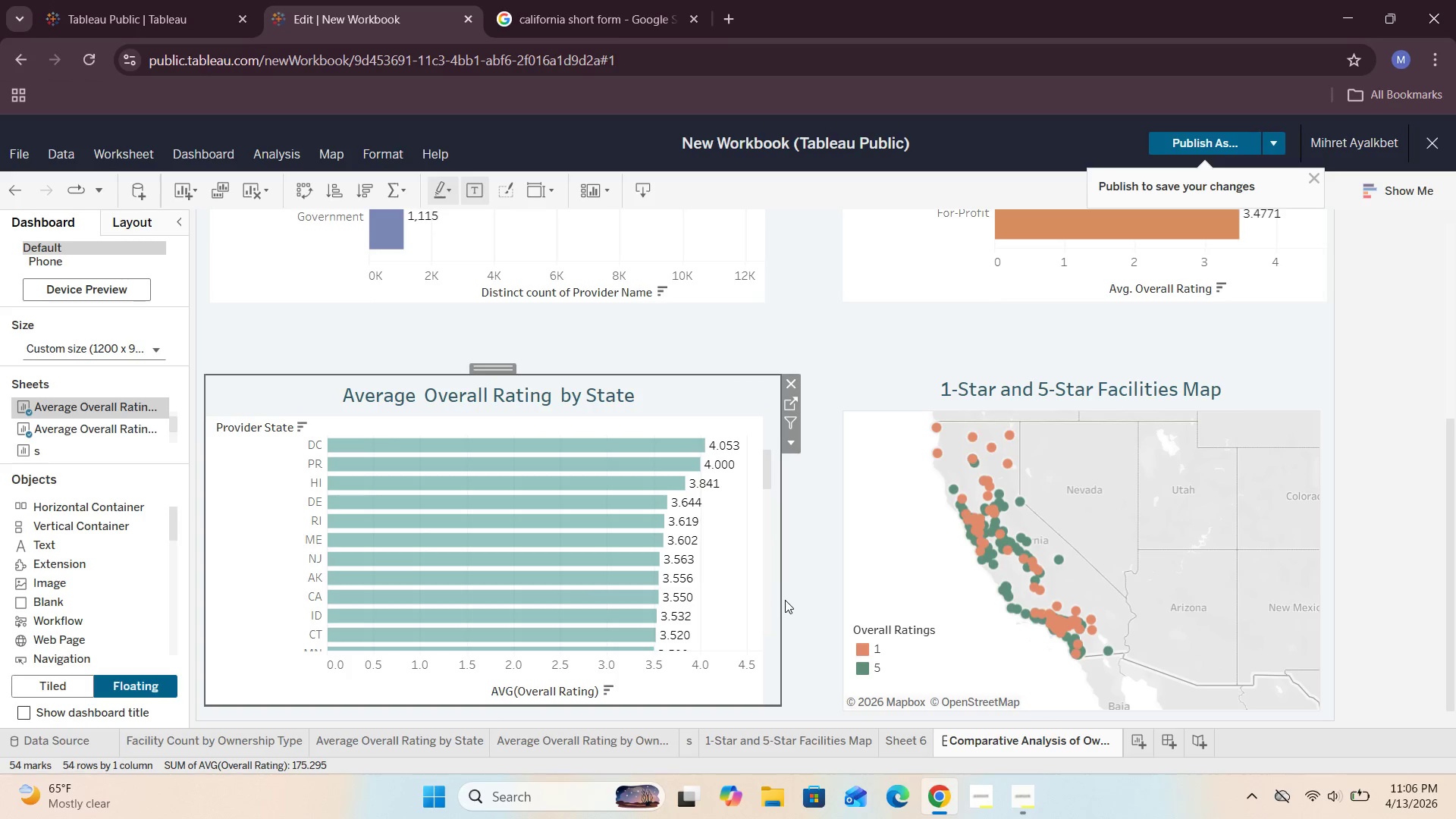 
left_click_drag(start_coordinate=[782, 594], to_coordinate=[797, 592])
 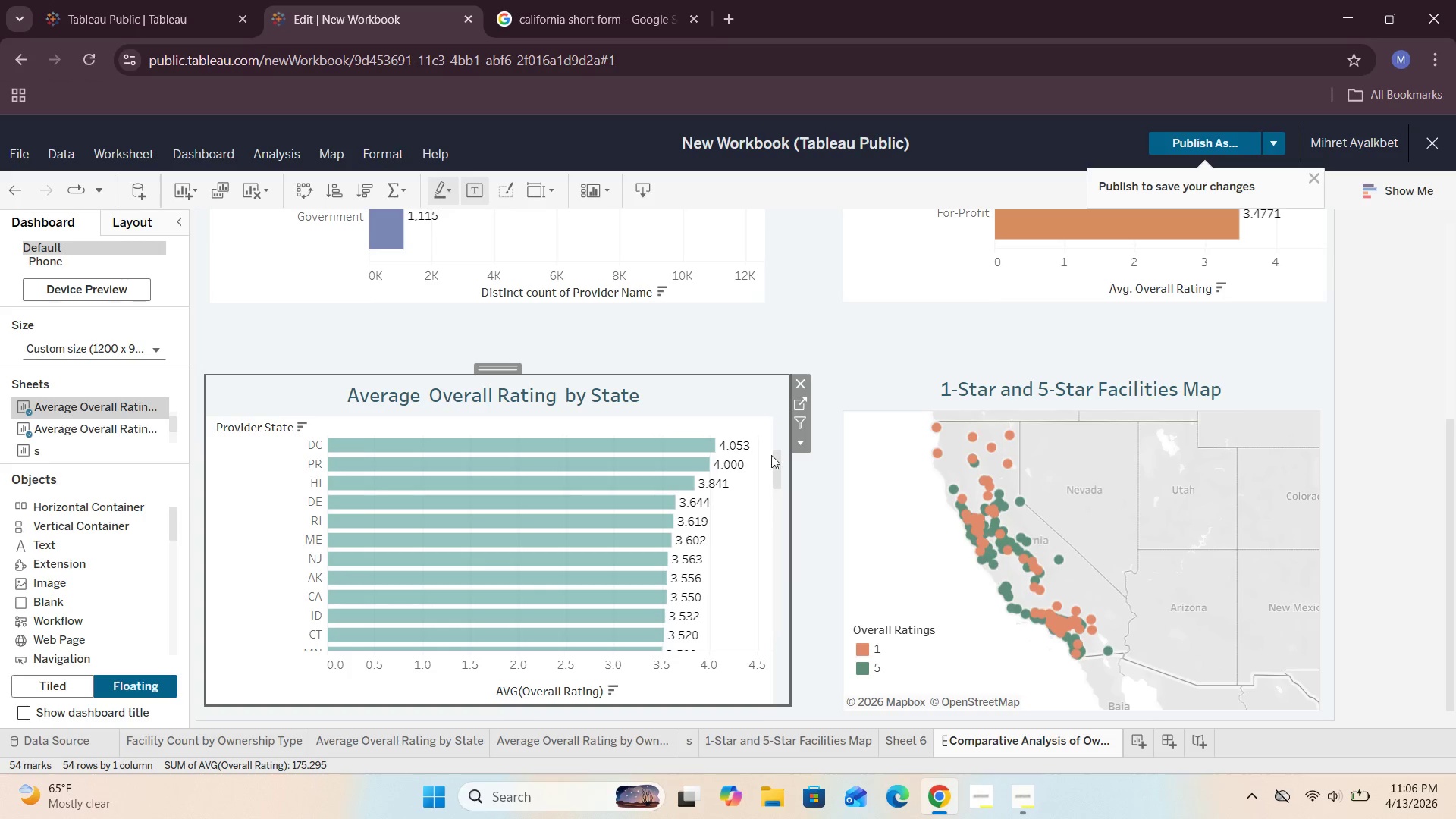 
left_click([796, 309])
 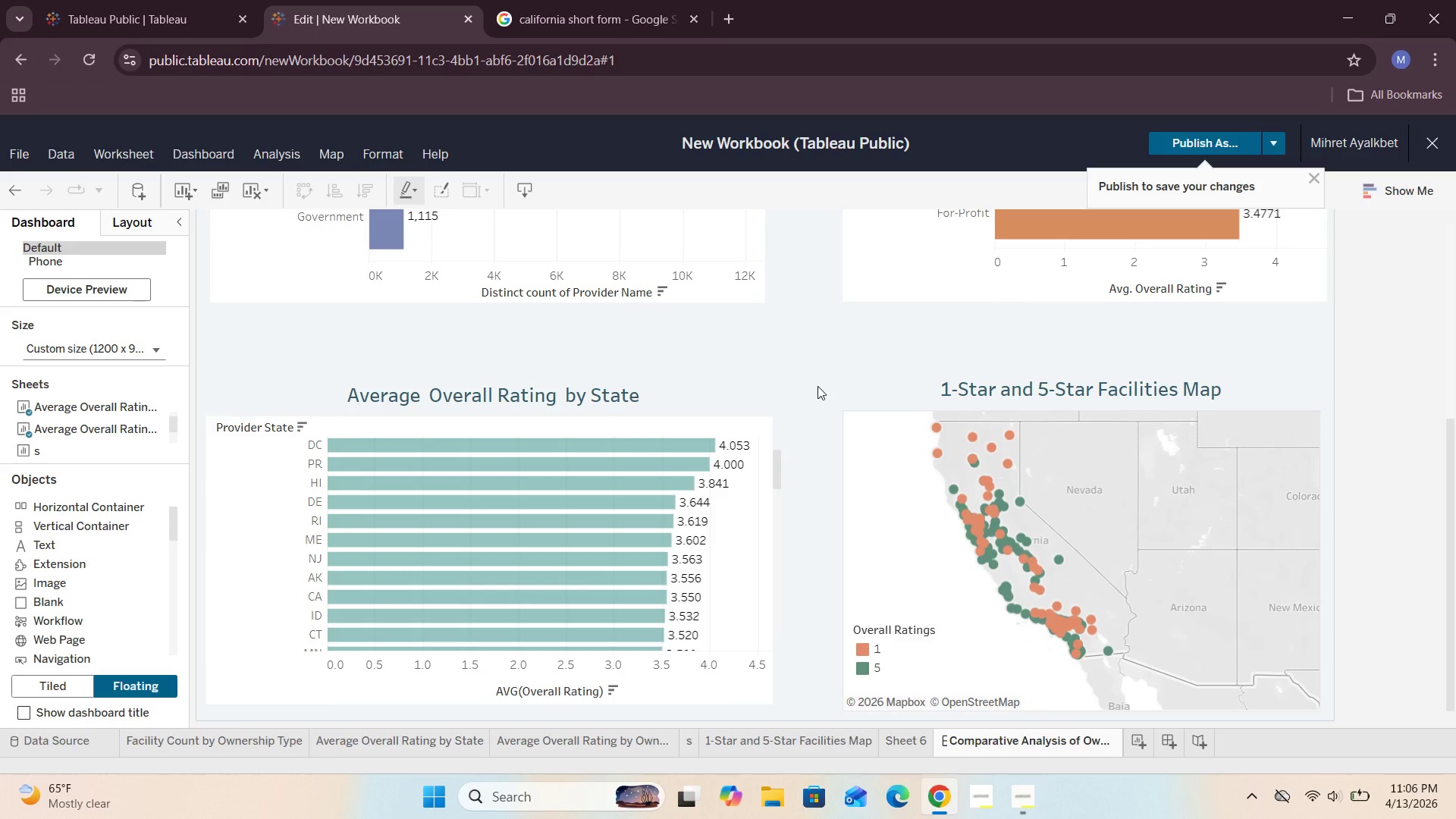 
scroll: coordinate [817, 386], scroll_direction: down, amount: 3.0
 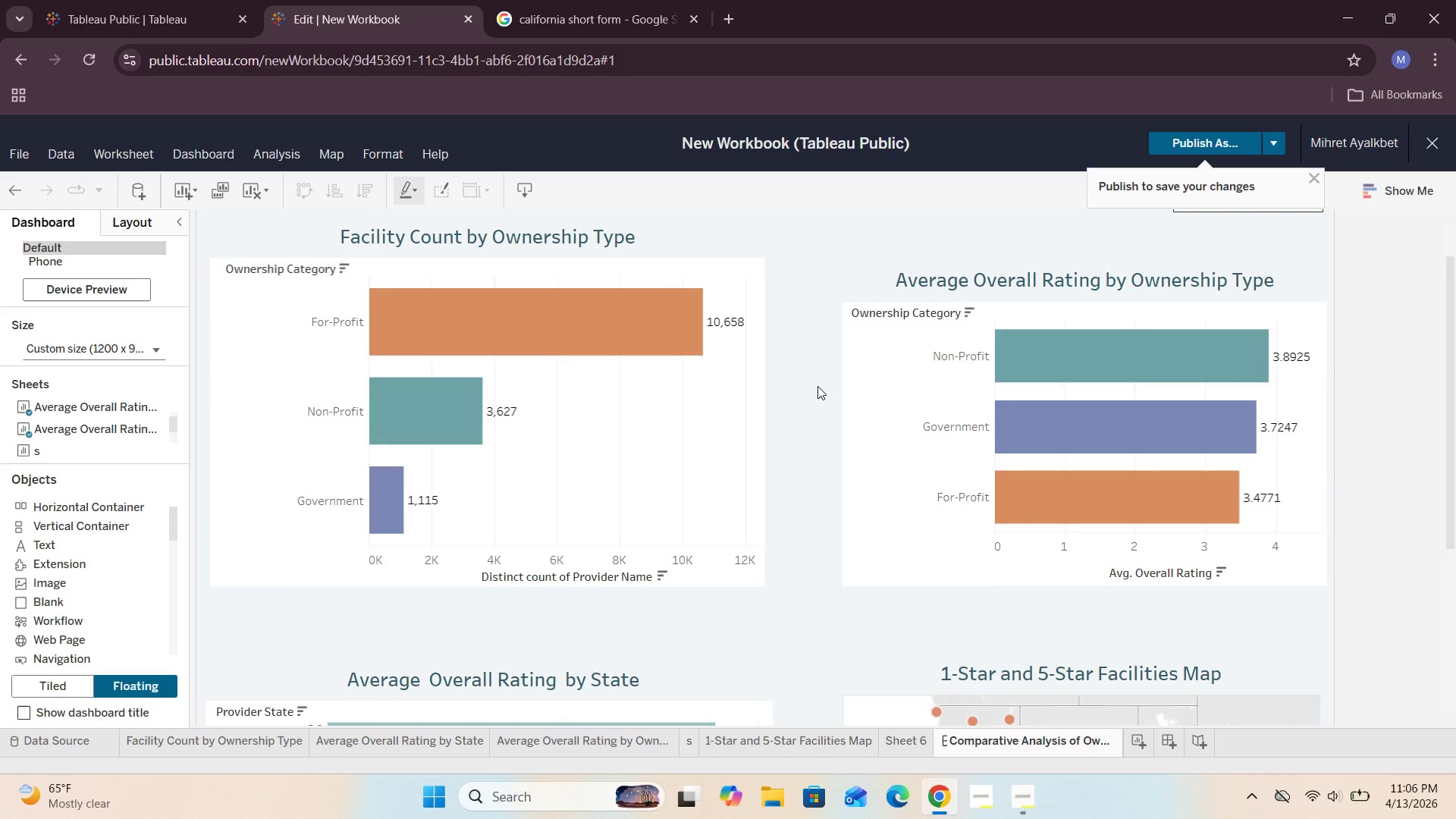 
scroll: coordinate [817, 386], scroll_direction: up, amount: 3.0
 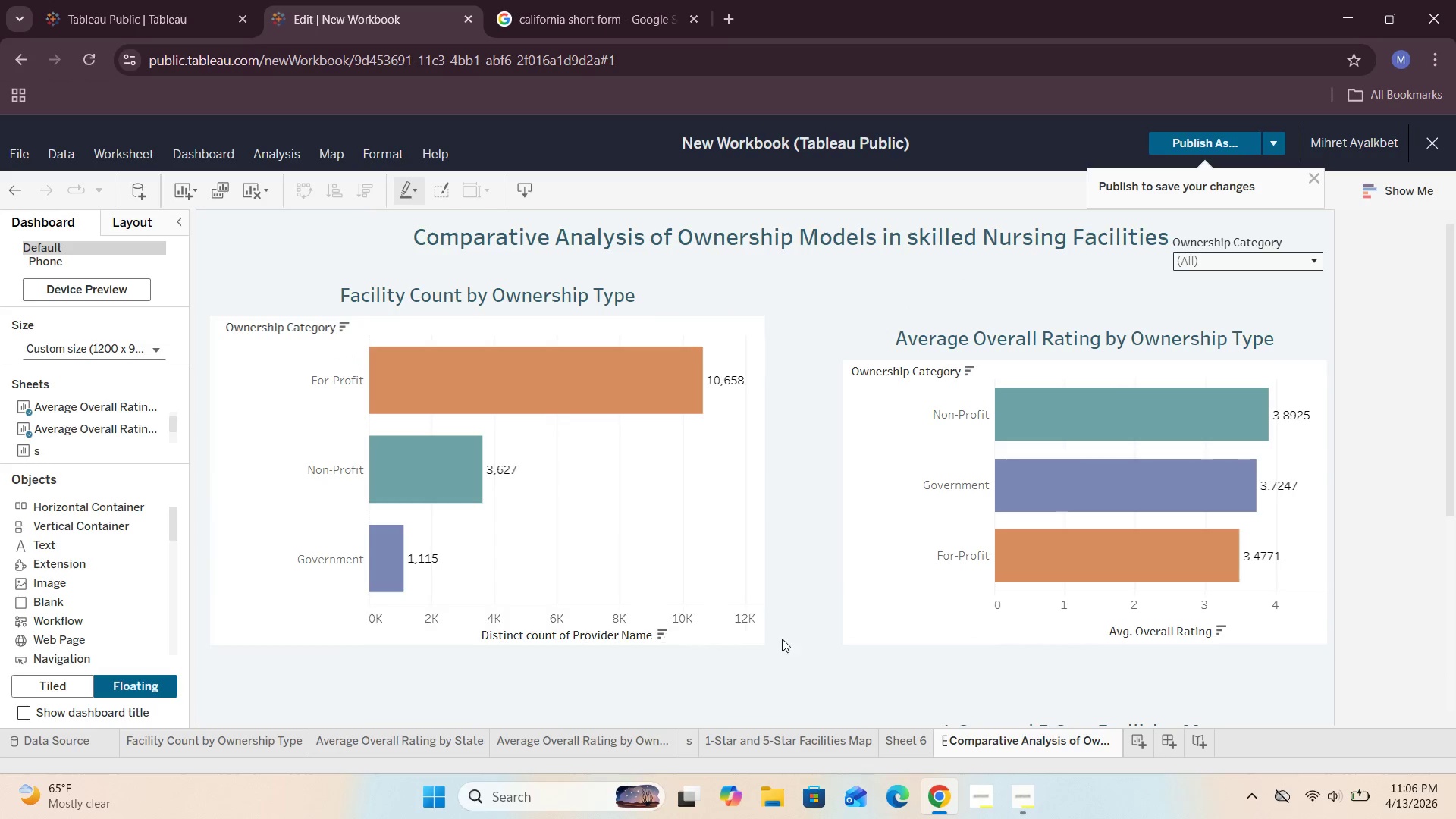 
wait(6.16)
 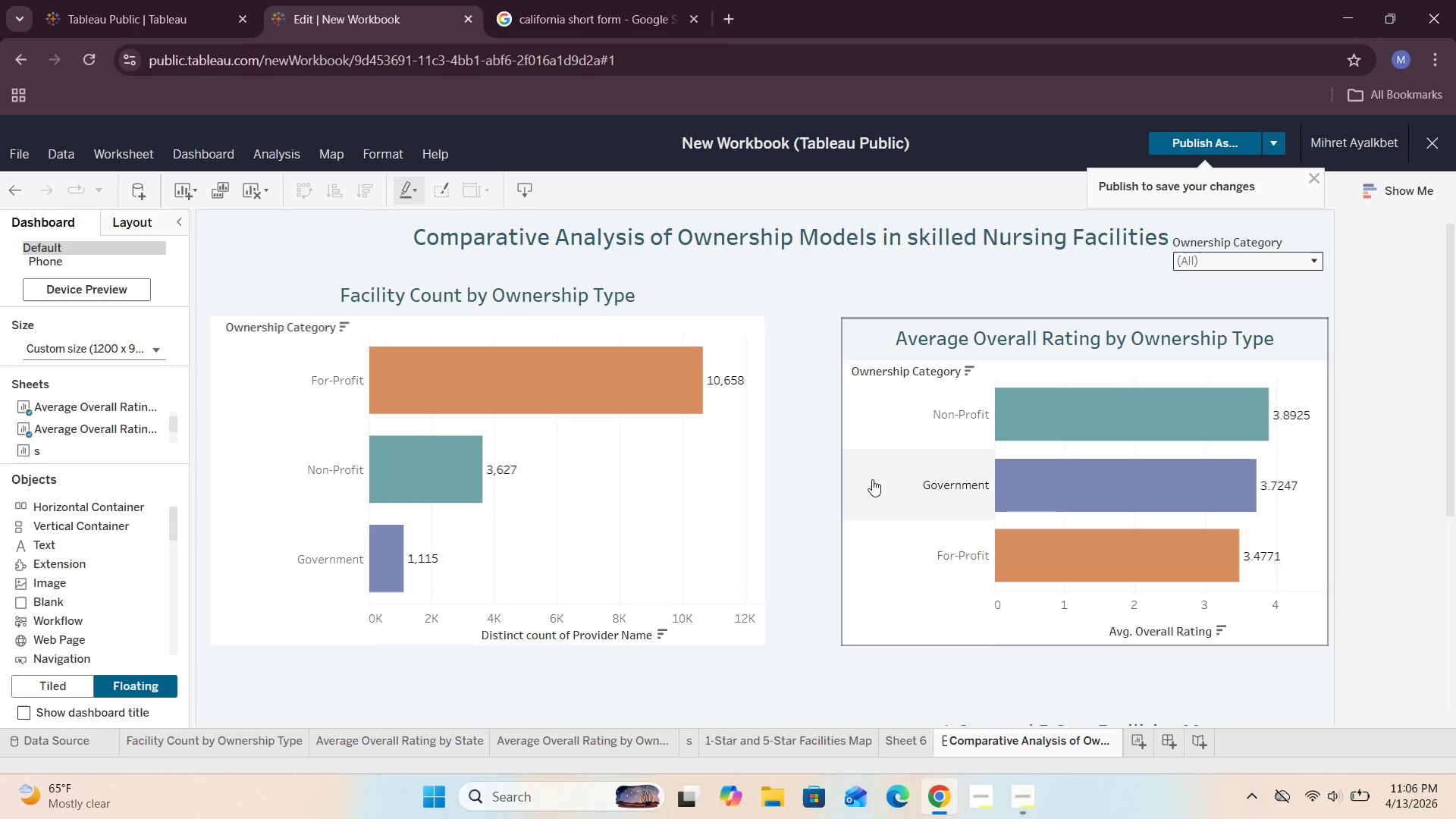 
left_click([866, 339])
 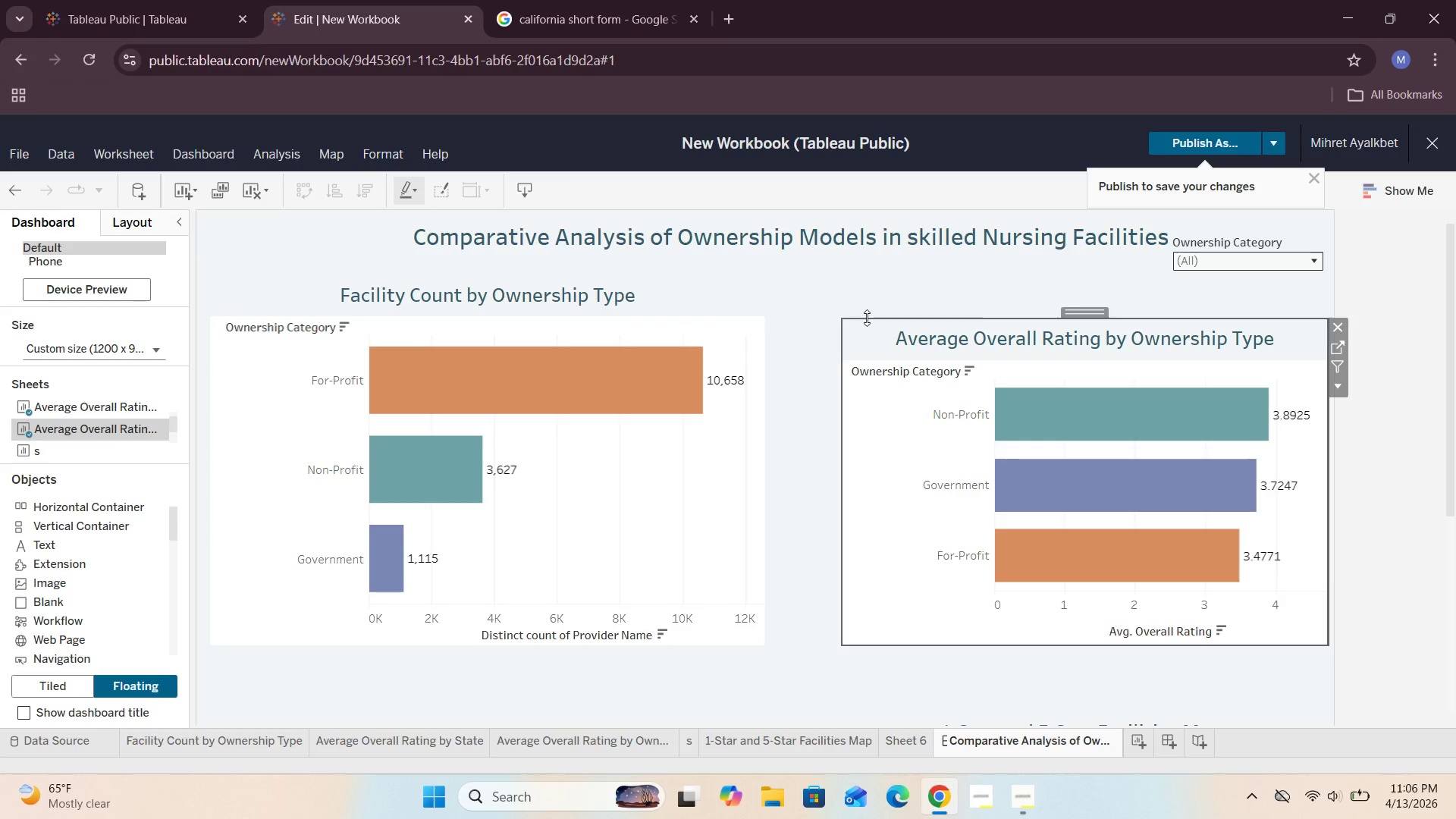 
left_click_drag(start_coordinate=[867, 317], to_coordinate=[868, 268])
 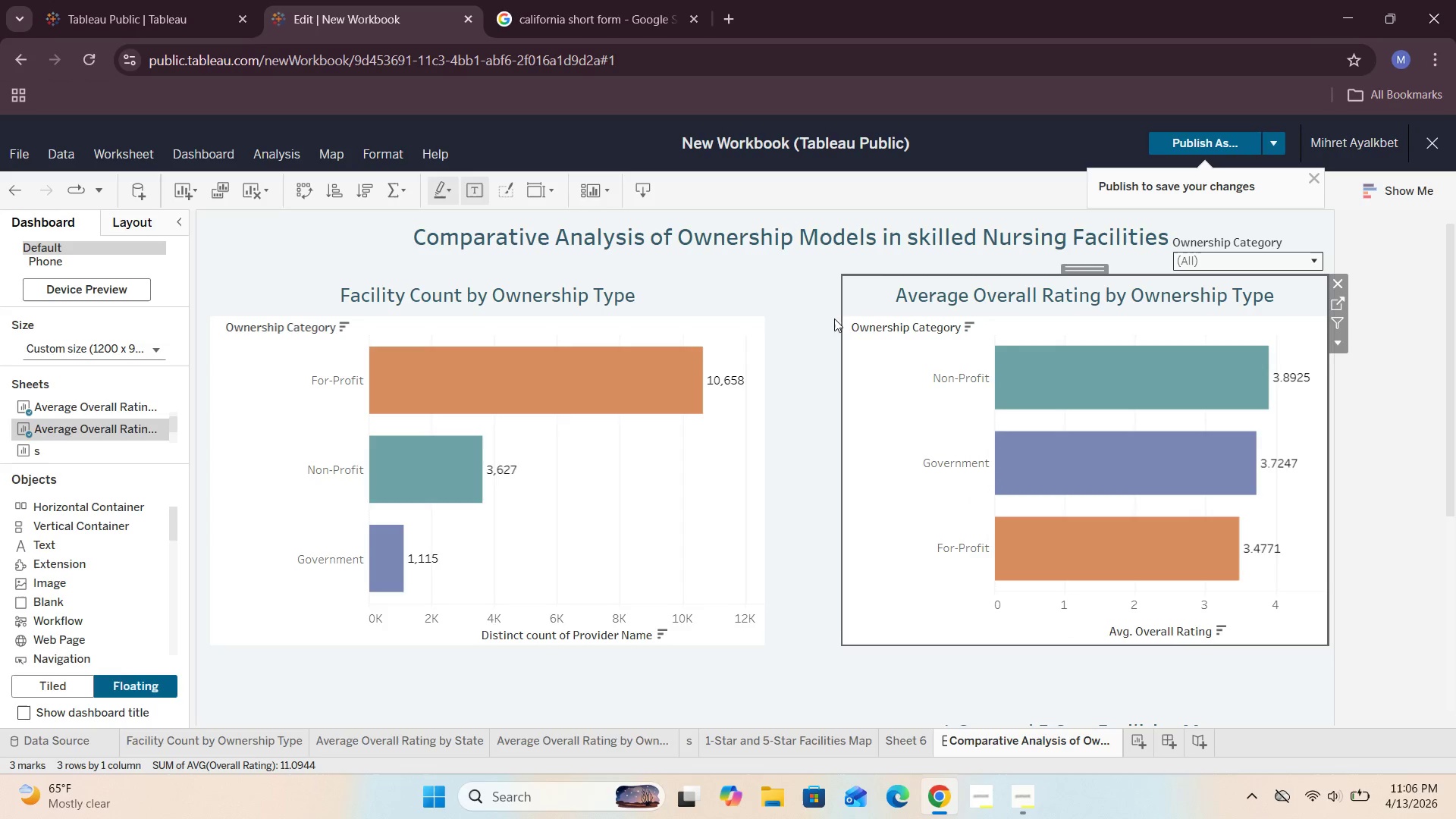 
left_click([783, 361])
 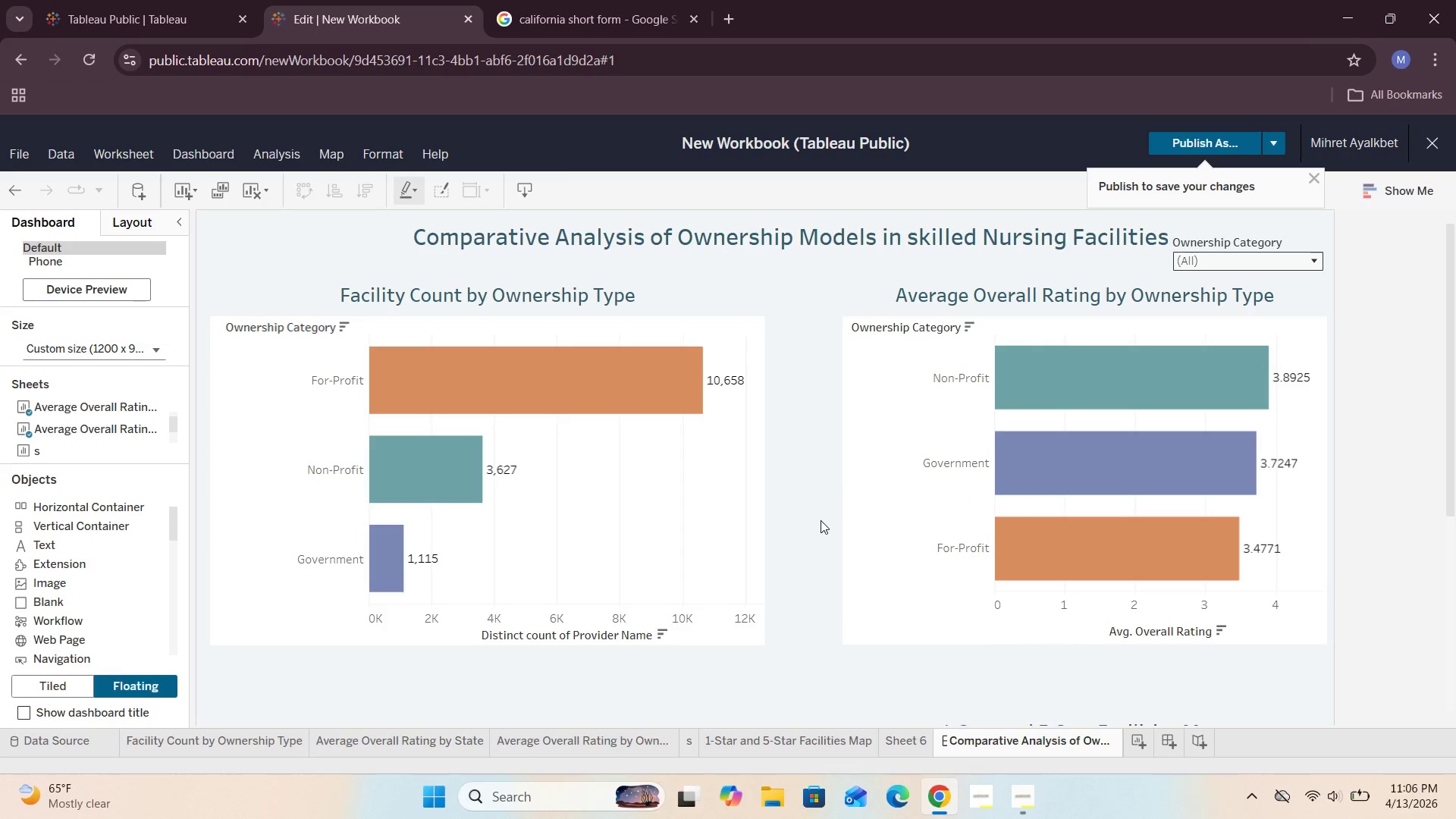 
left_click([1227, 256])
 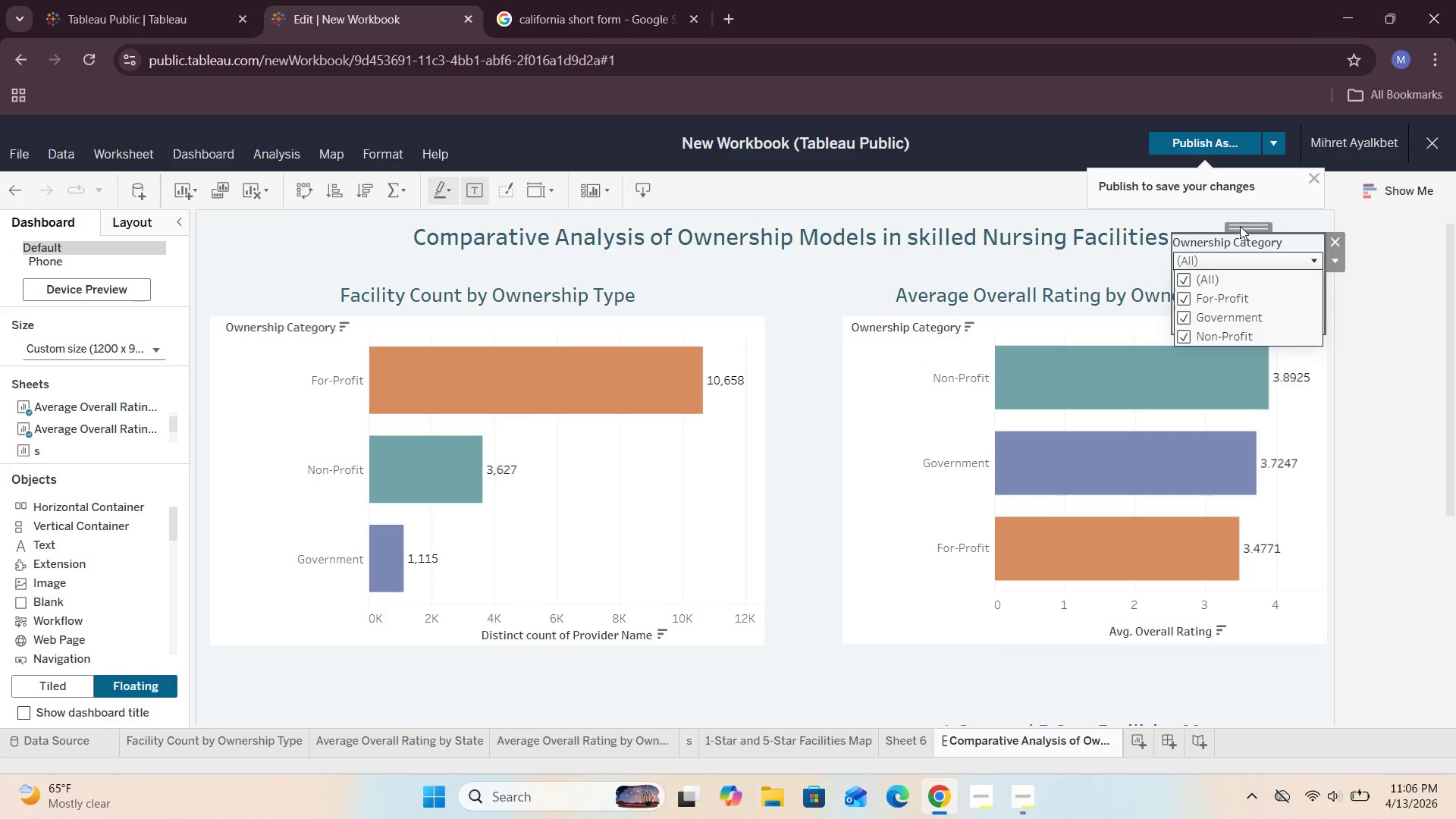 
left_click_drag(start_coordinate=[1241, 224], to_coordinate=[1160, 427])
 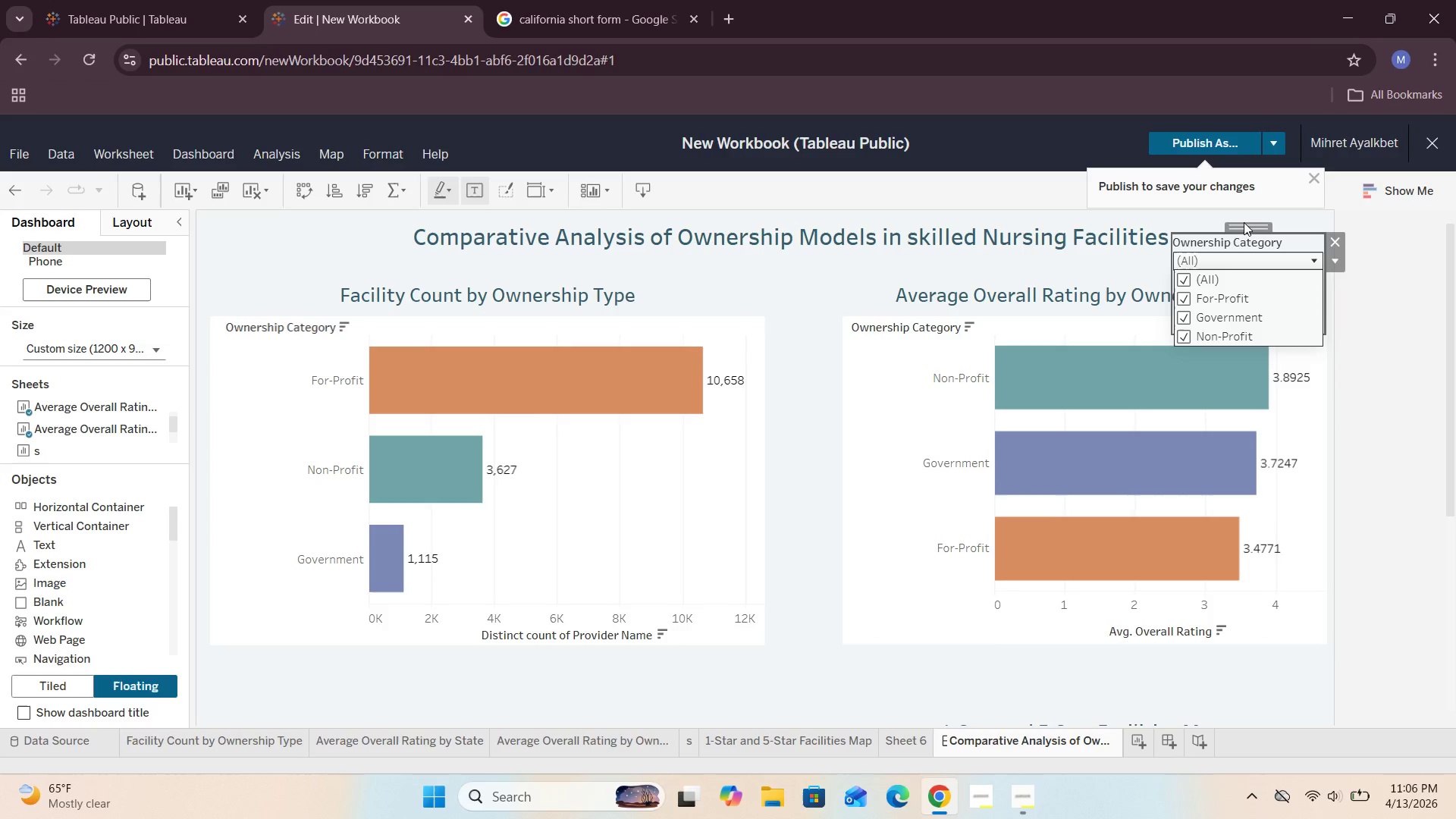 
left_click([1248, 222])
 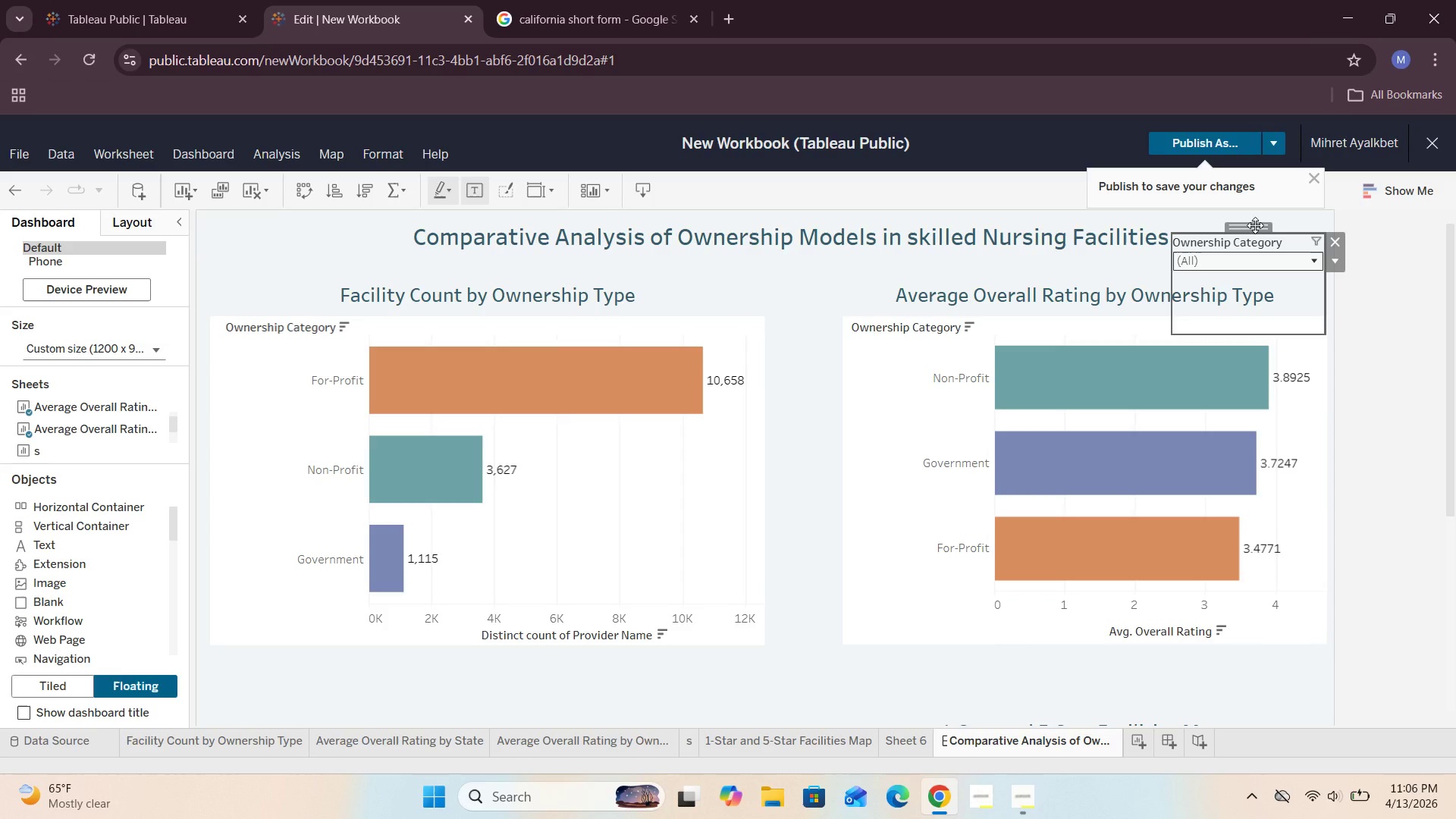 
left_click_drag(start_coordinate=[1255, 225], to_coordinate=[1095, 652])
 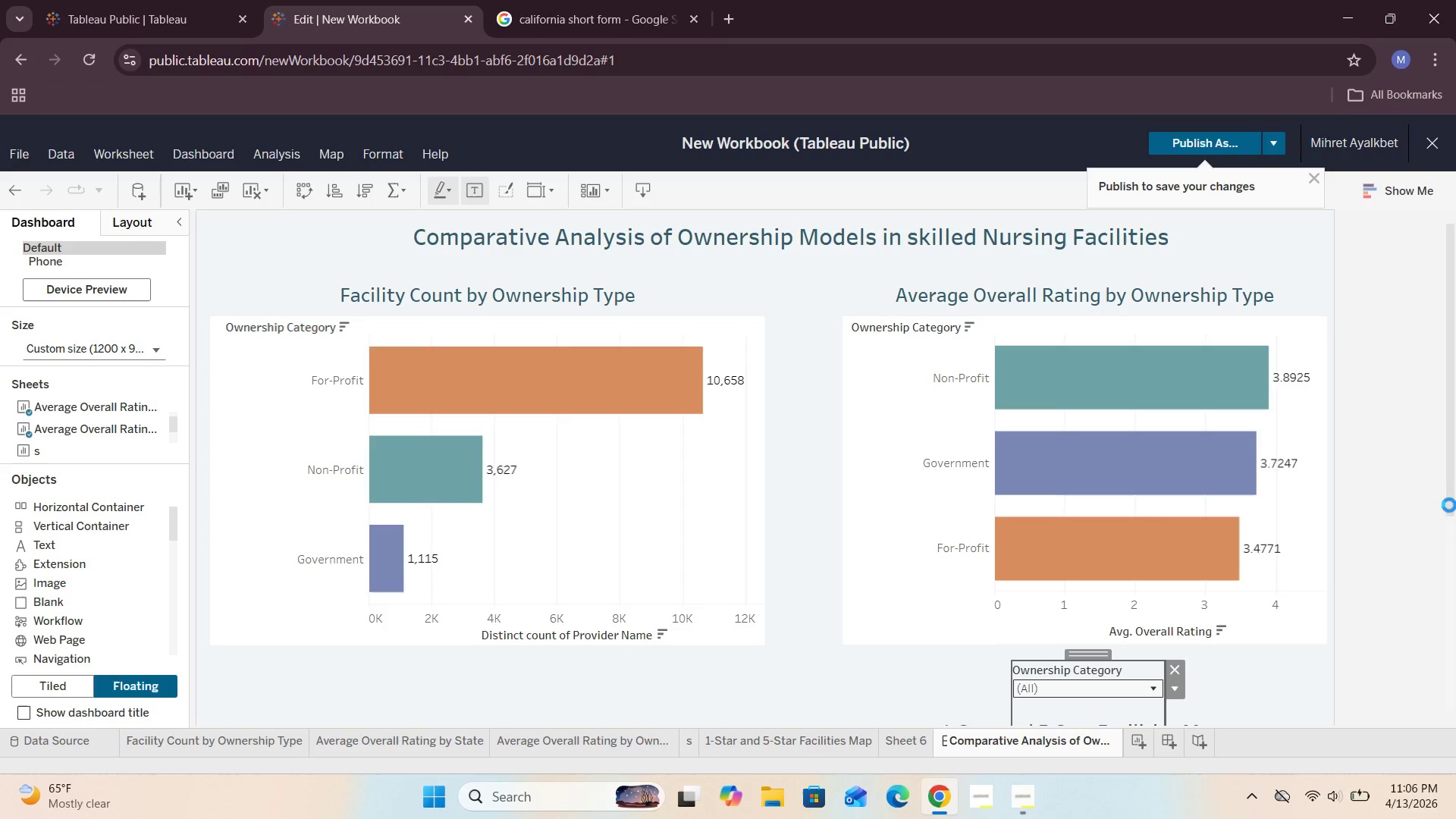 
scroll: coordinate [1380, 481], scroll_direction: down, amount: 3.0
 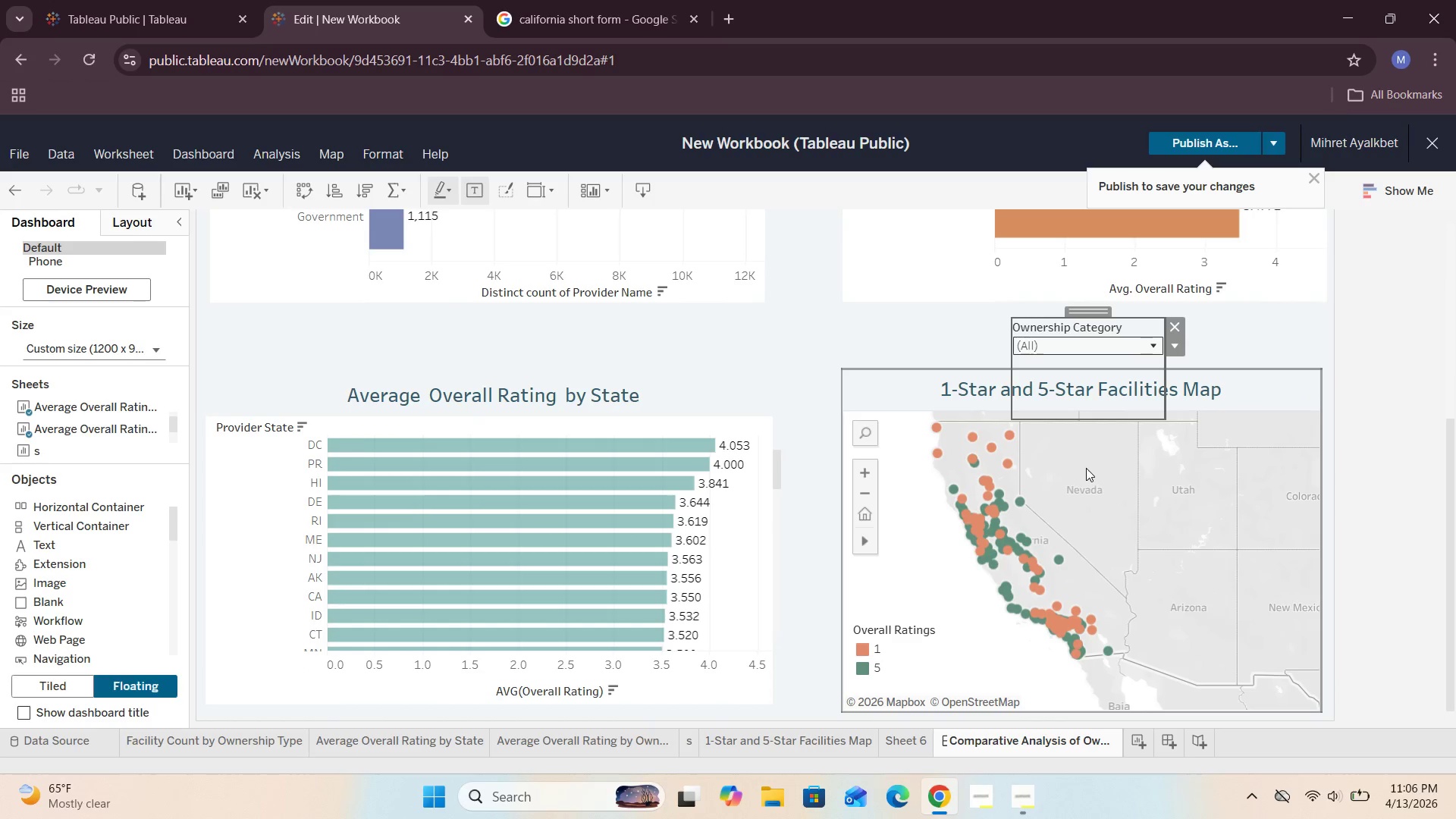 
left_click([1382, 372])
 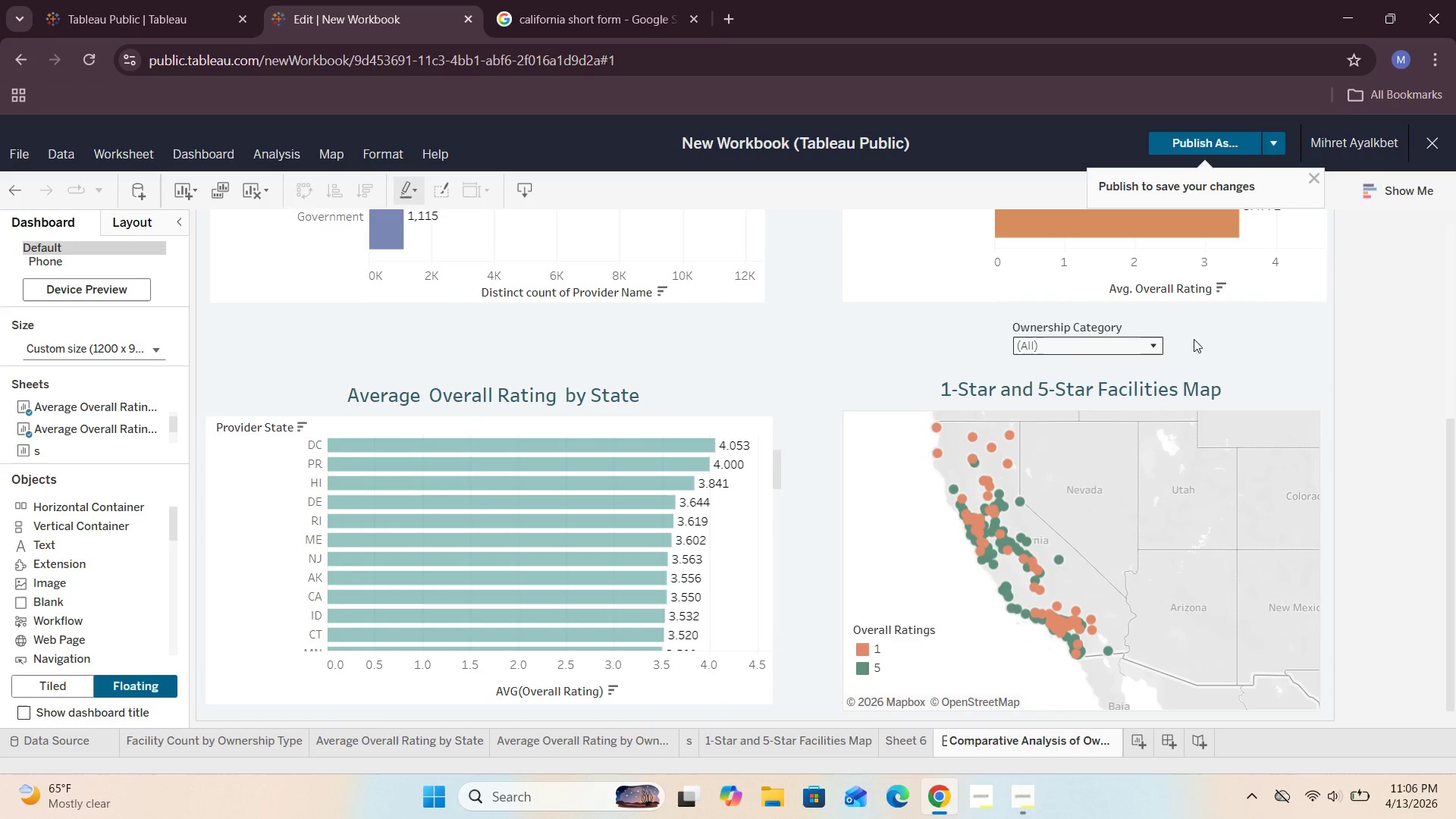 
left_click([1119, 326])
 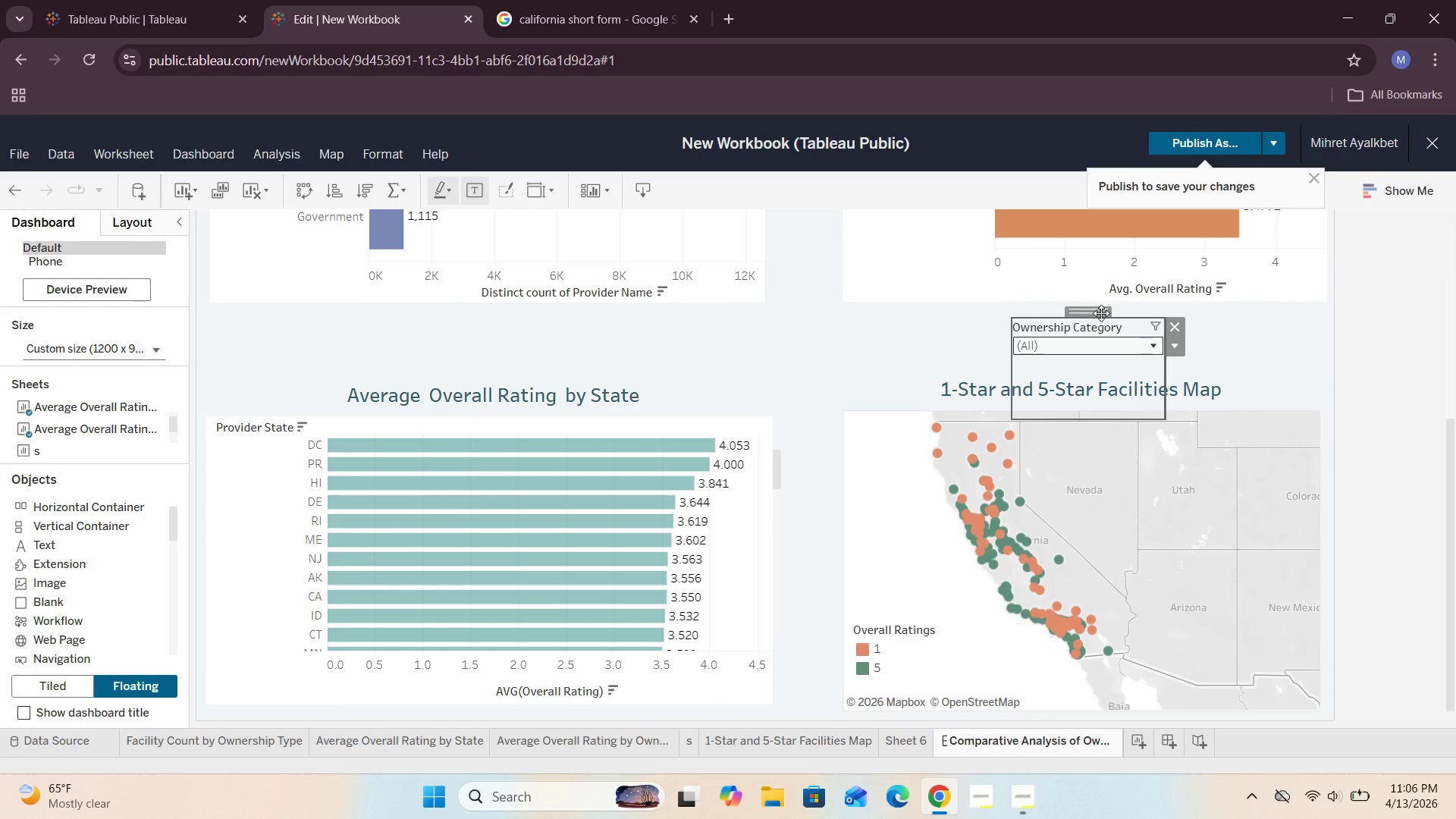 
left_click_drag(start_coordinate=[1092, 306], to_coordinate=[755, 318])
 